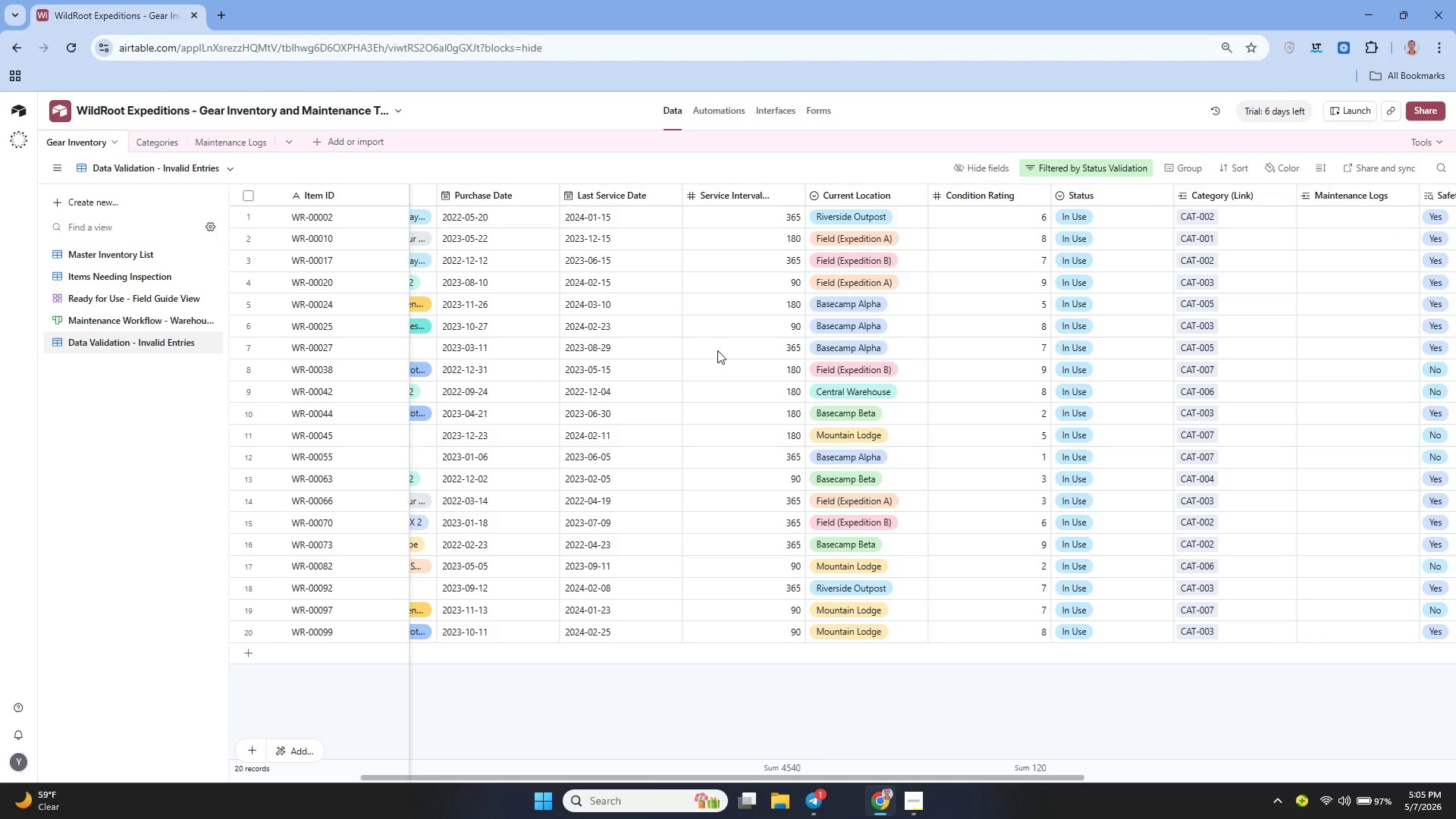 
left_click([1166, 196])
 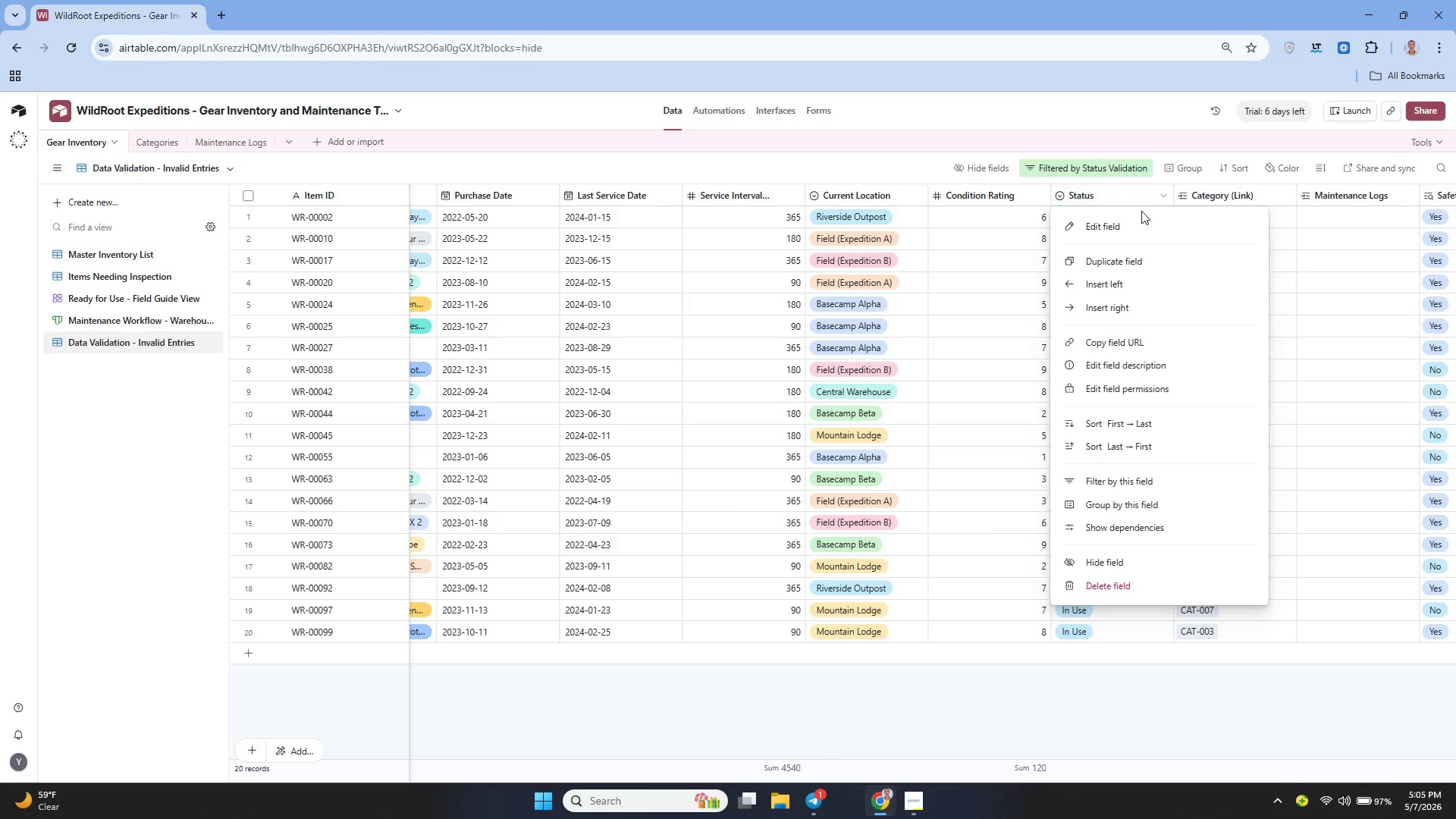 
left_click([1125, 221])
 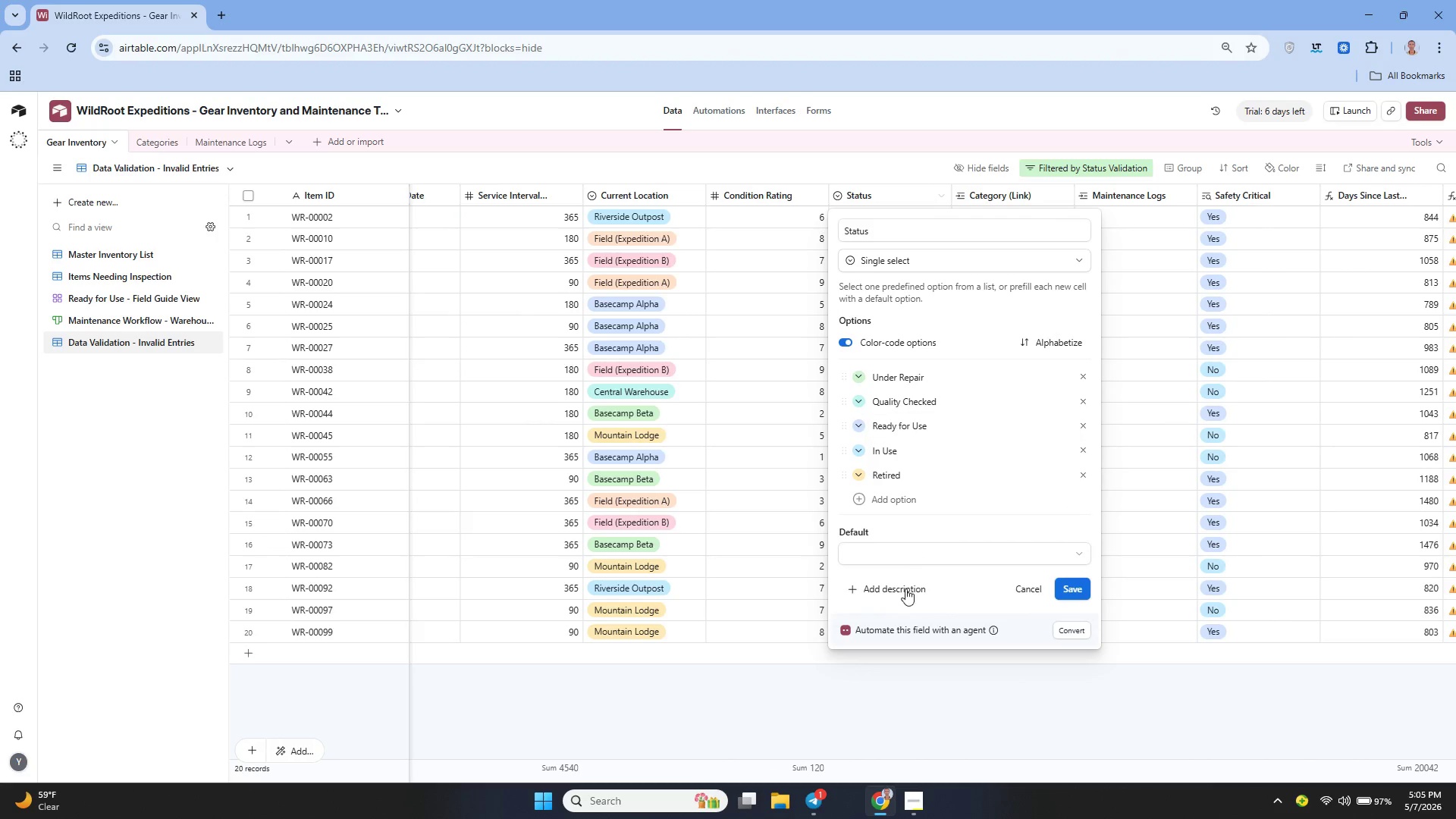 
wait(7.12)
 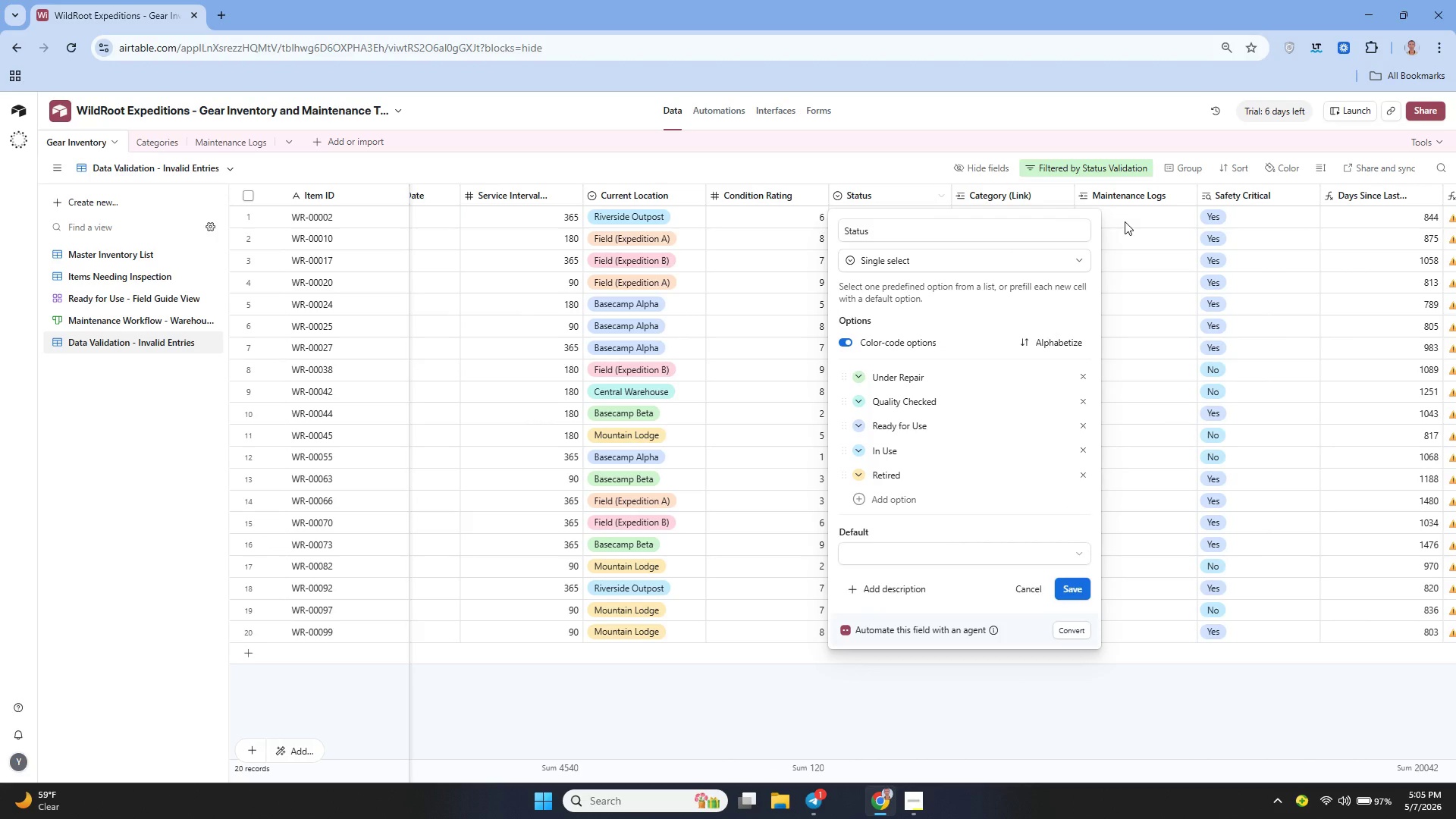 
left_click([874, 595])
 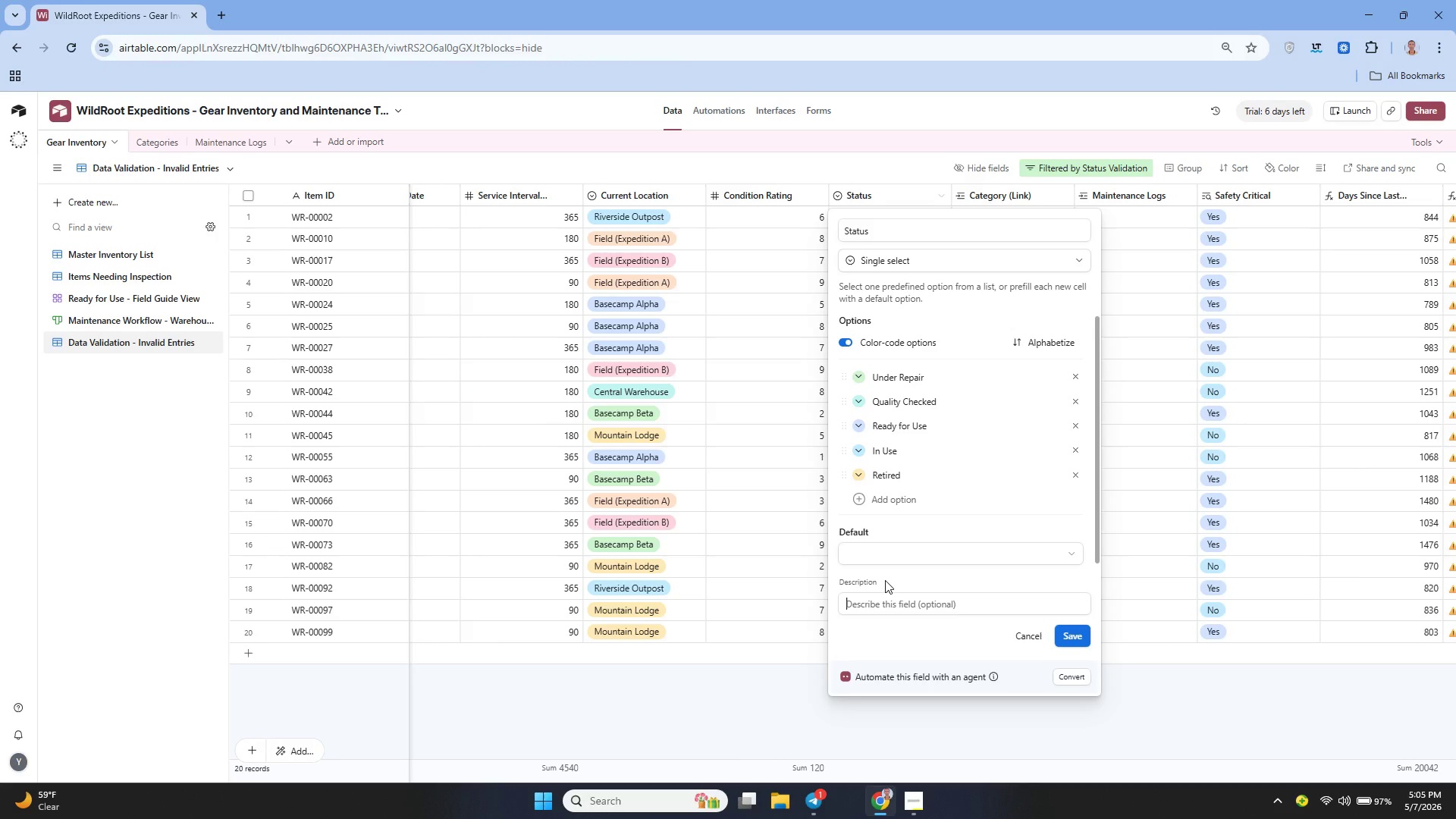 
wait(7.99)
 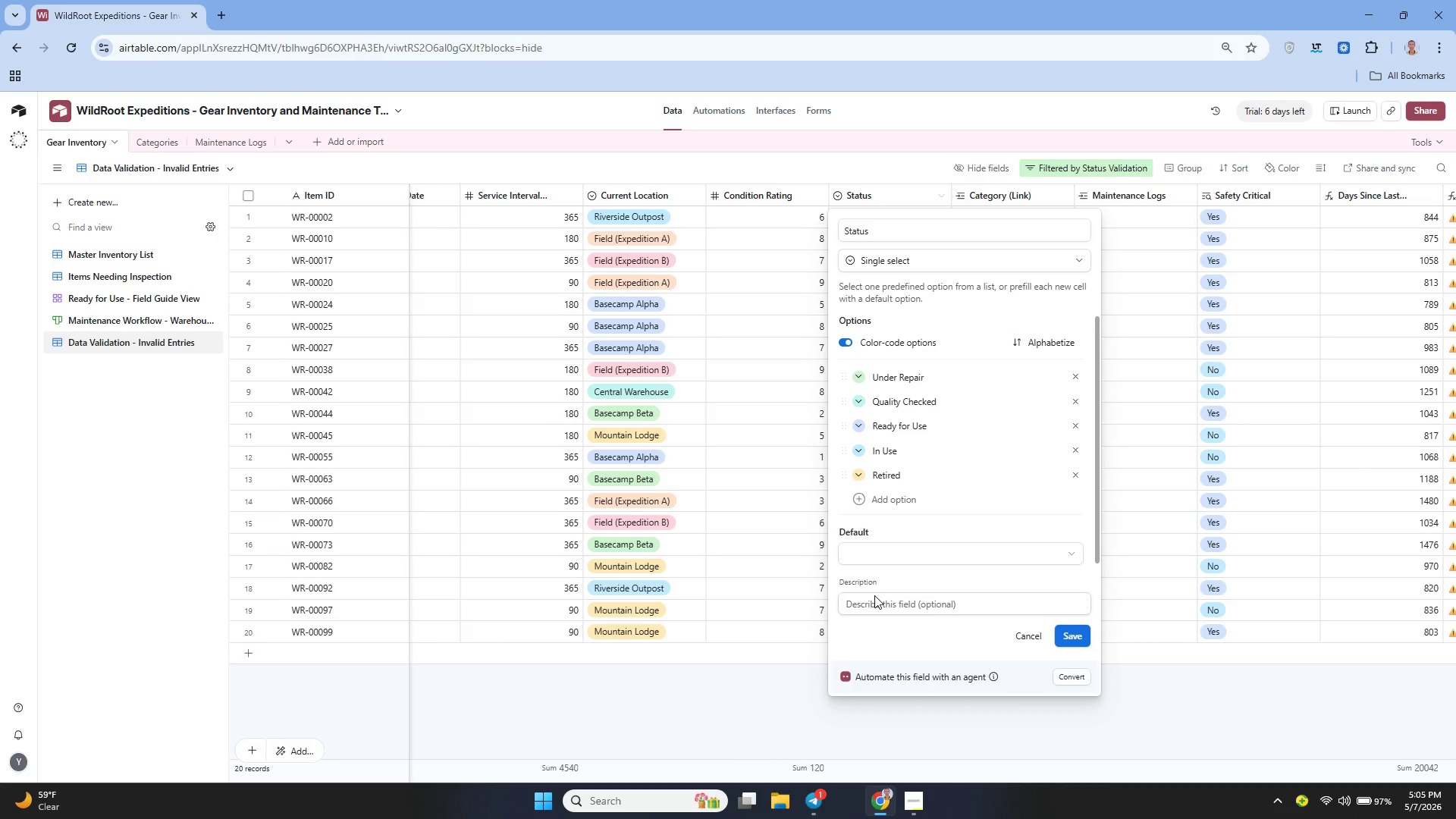 
type(Ready to USe )
key(Backspace)
key(Backspace)
key(Backspace)
type(se = Available)
 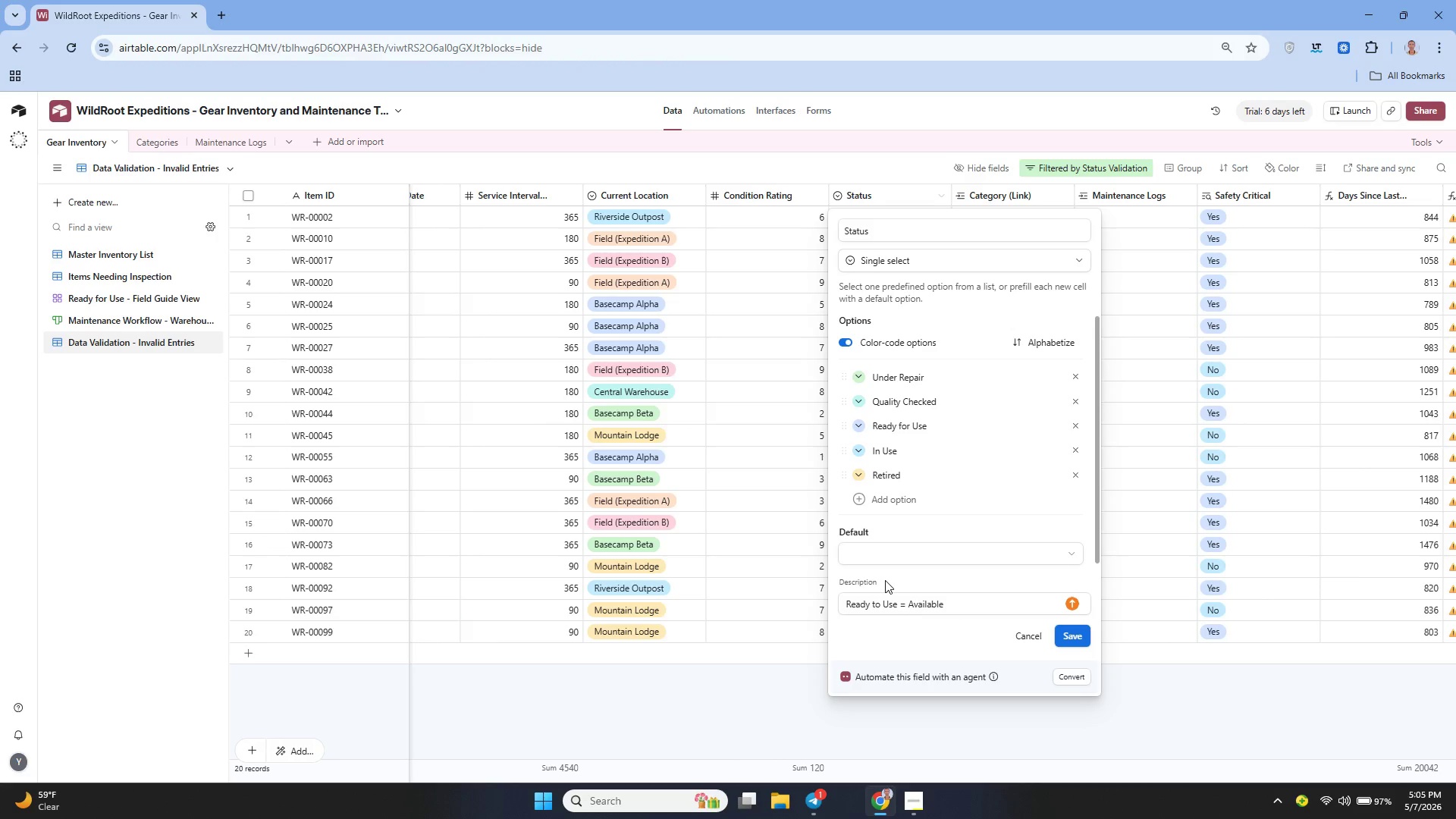 
wait(5.95)
 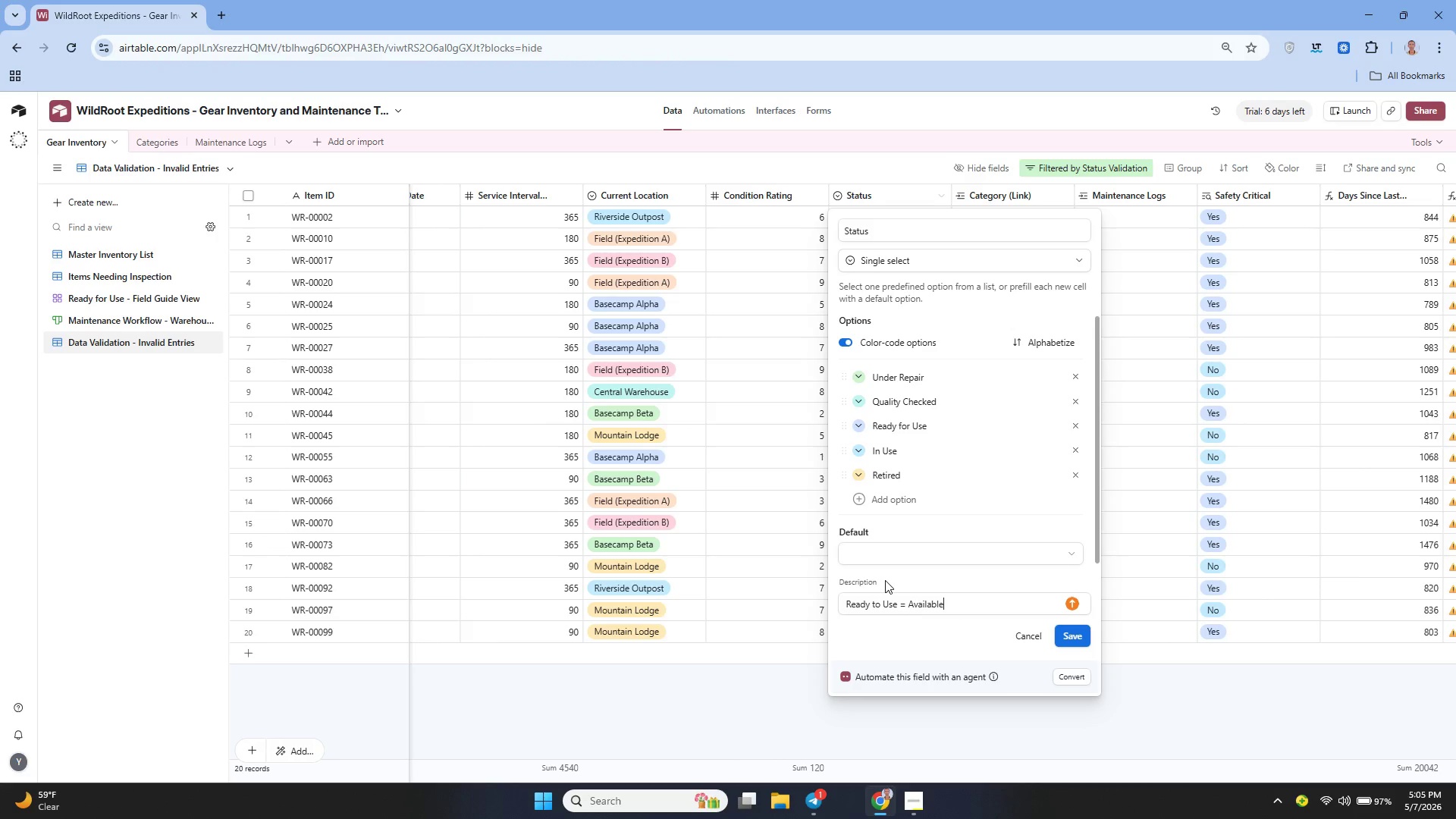 
type(. In USe)
key(Backspace)
key(Backspace)
type(se = On expediton. Under Repair = In maintenance )
 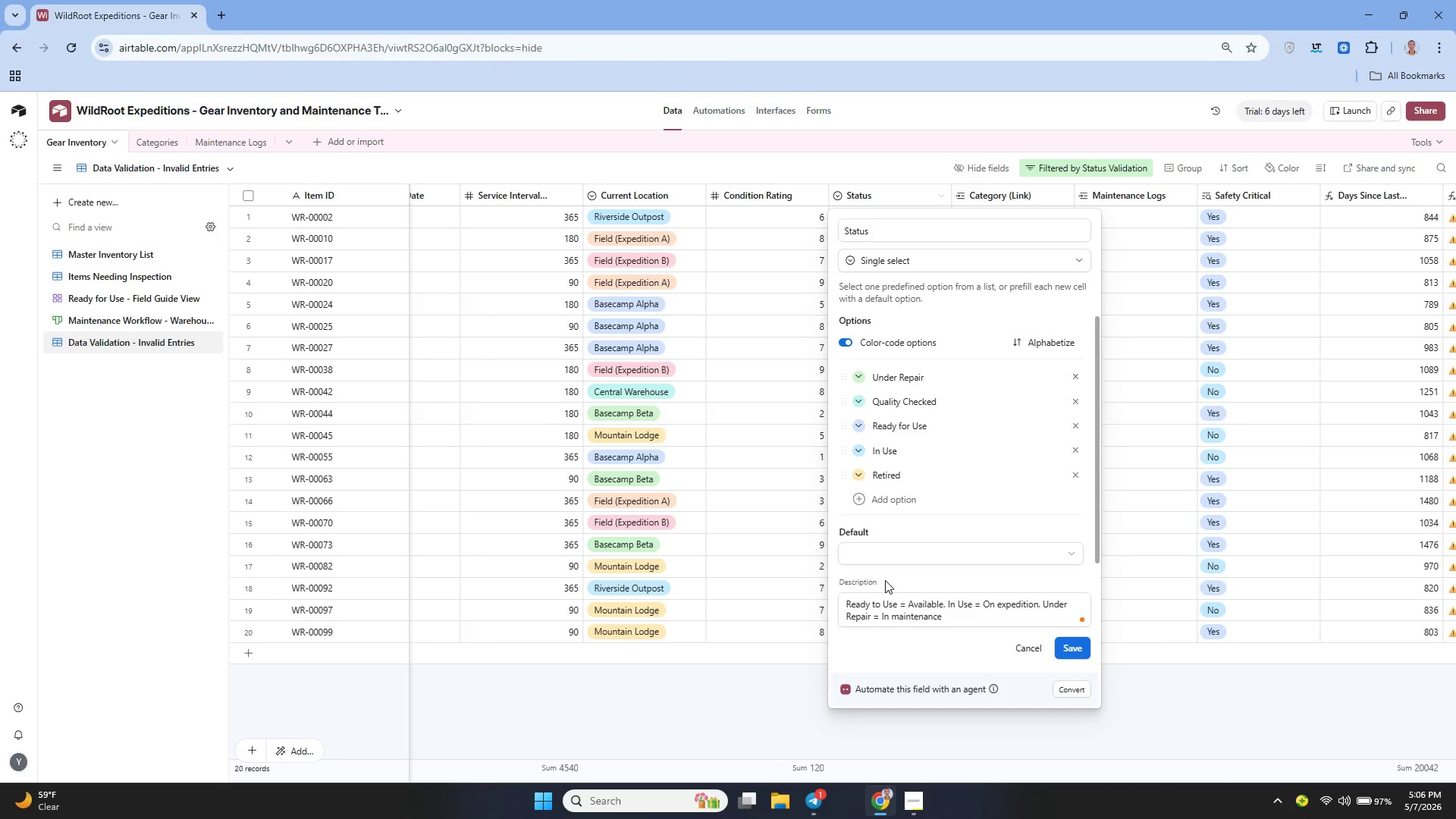 
key(Backspace)
type(. qua)
key(Backspace)
key(Backspace)
key(Backspace)
type(Quality Checked = Passed In)
key(Backspace)
key(Backspace)
key(Backspace)
type(in )
key(Backspace)
key(Backspace)
key(Backspace)
type( inspection. Retired = Permanently removed.)
 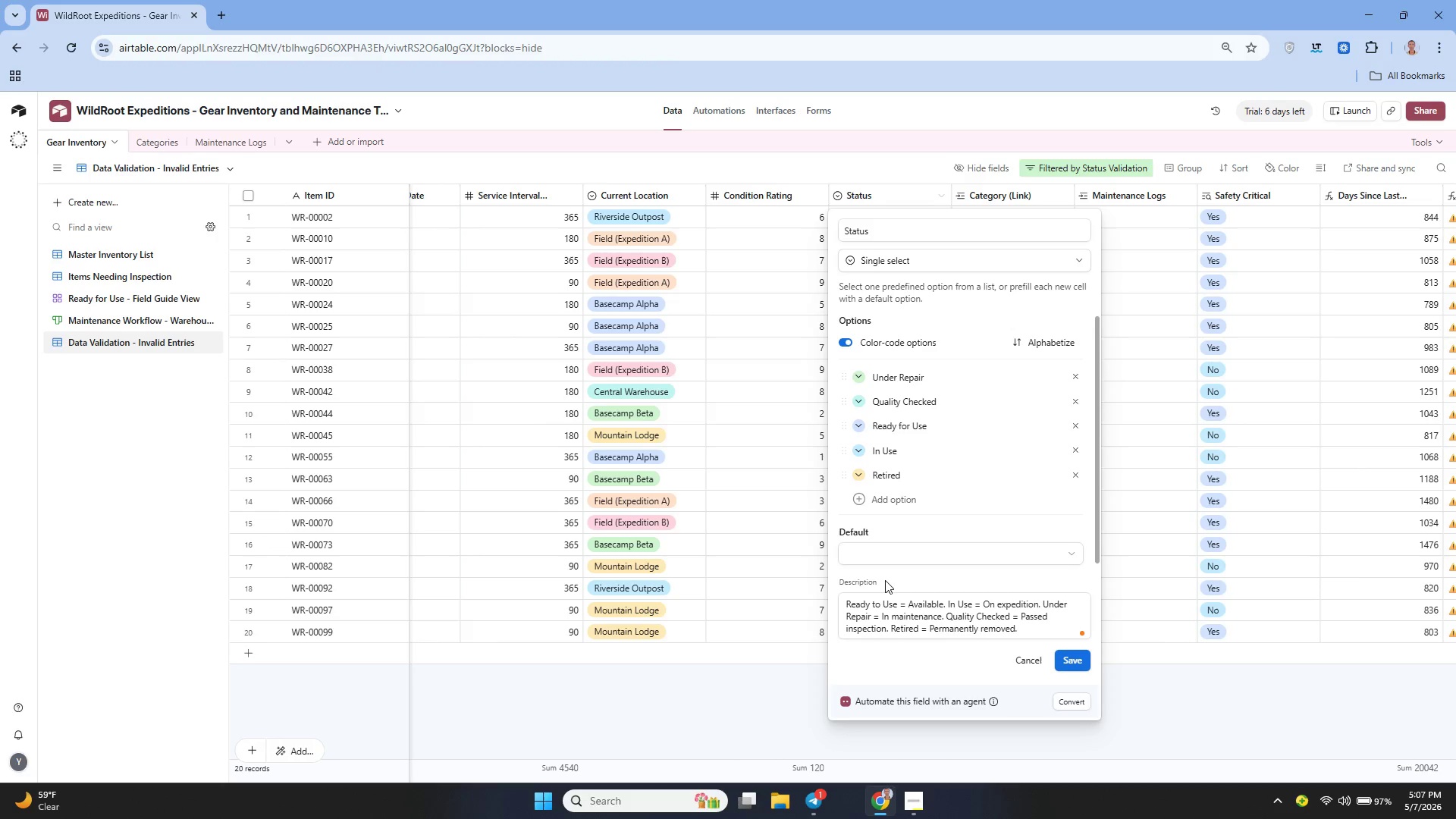 
left_click([1062, 666])
 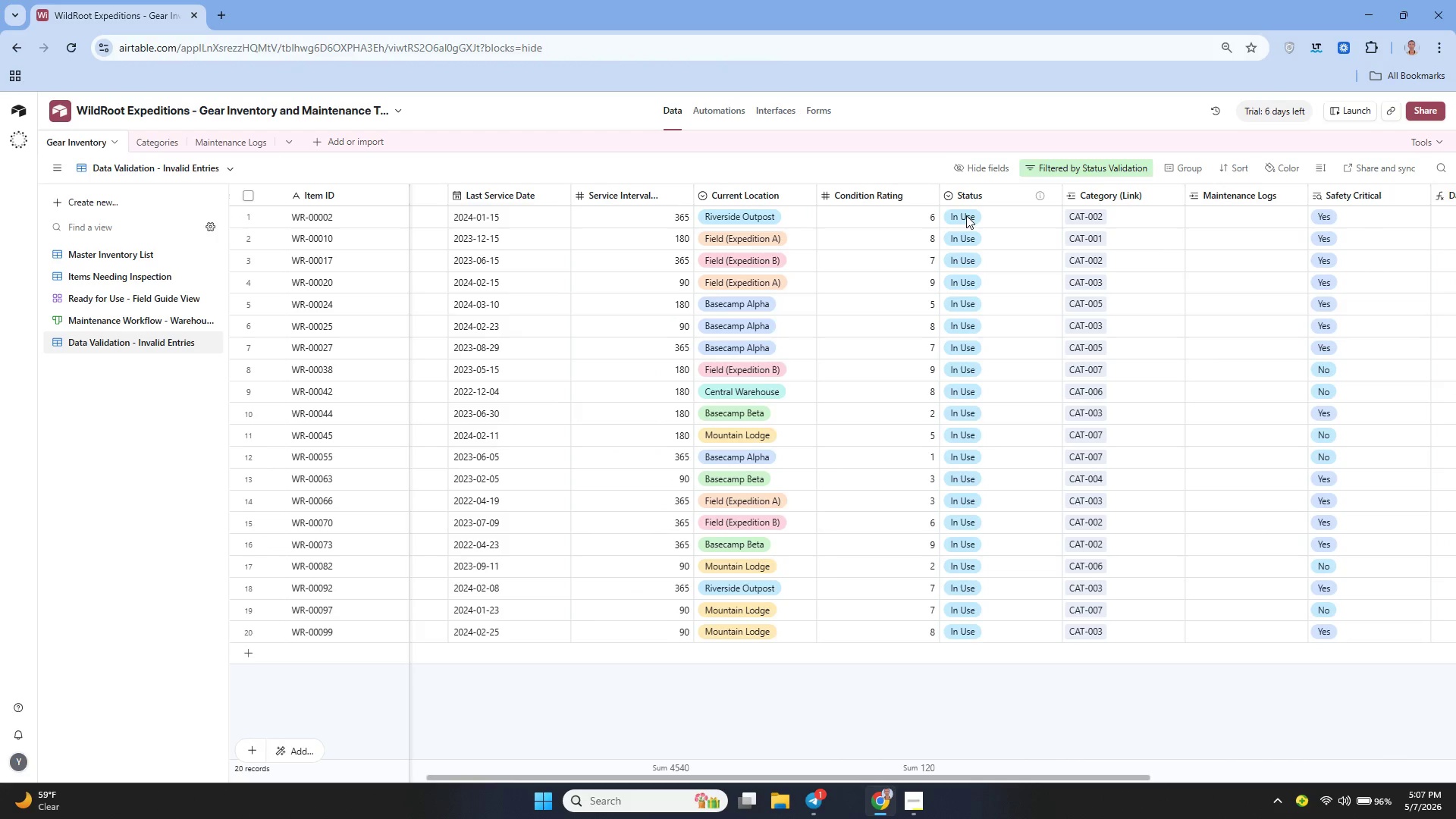 
wait(16.27)
 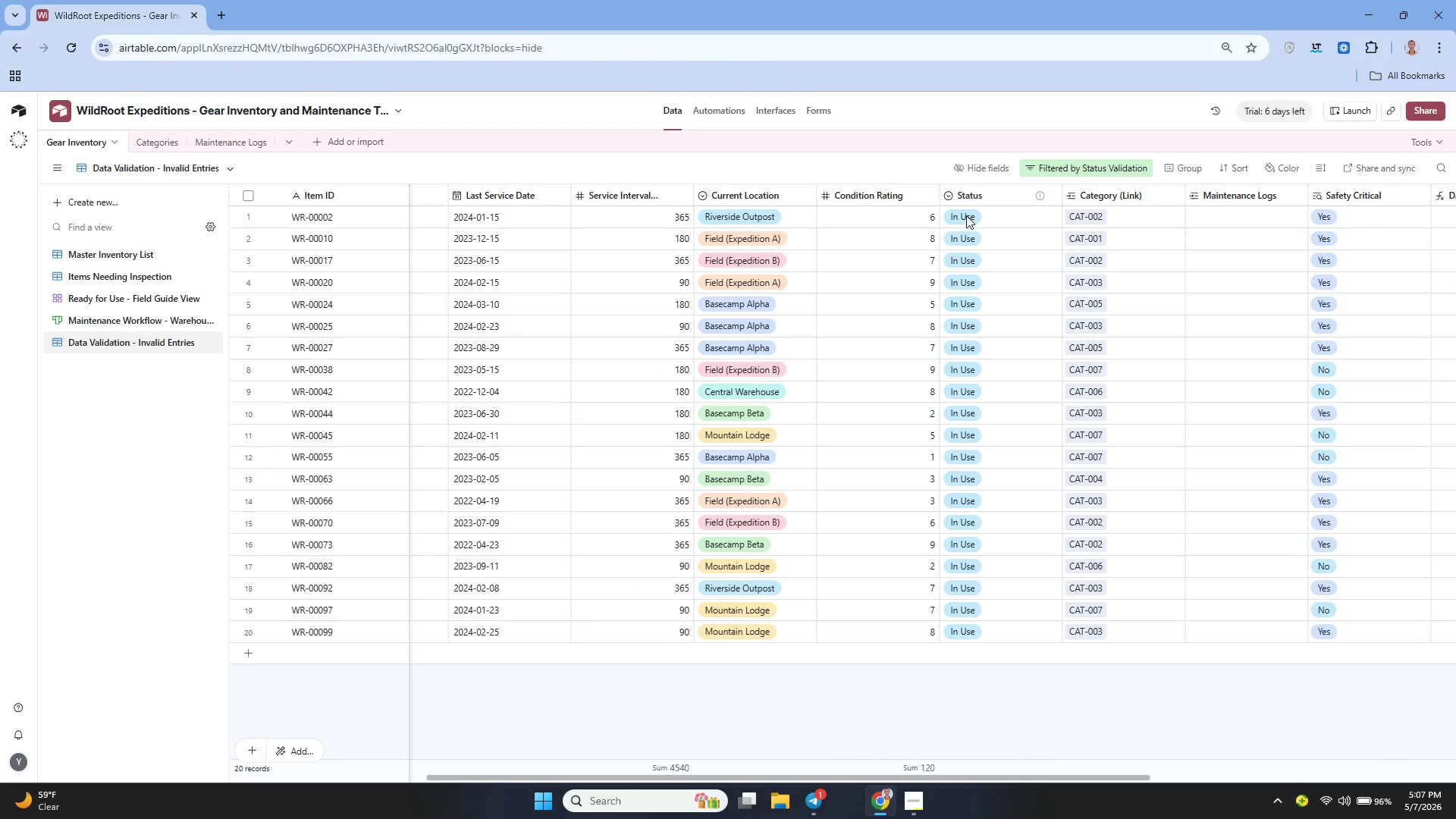 
left_click([520, 200])
 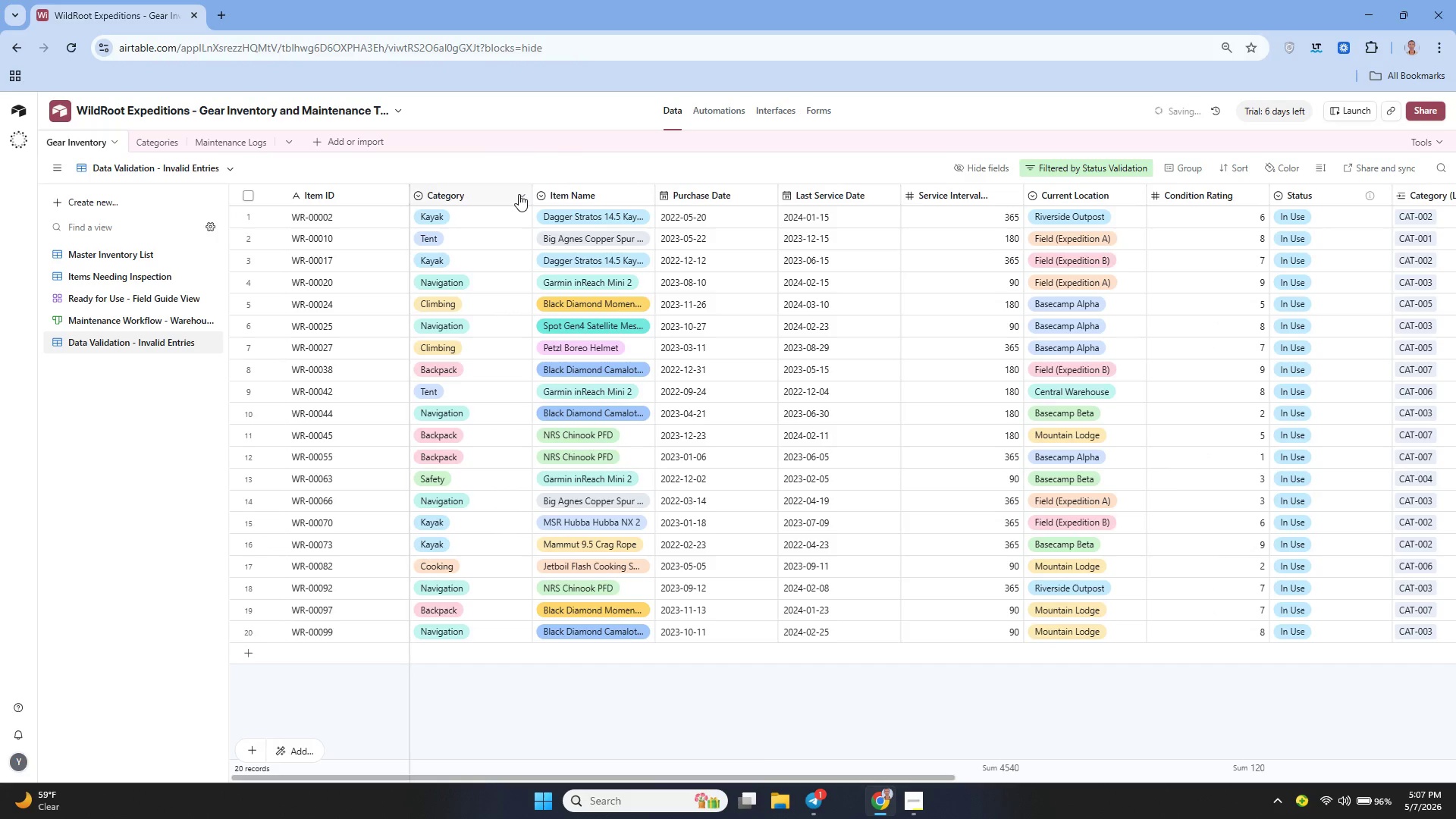 
left_click([519, 194])
 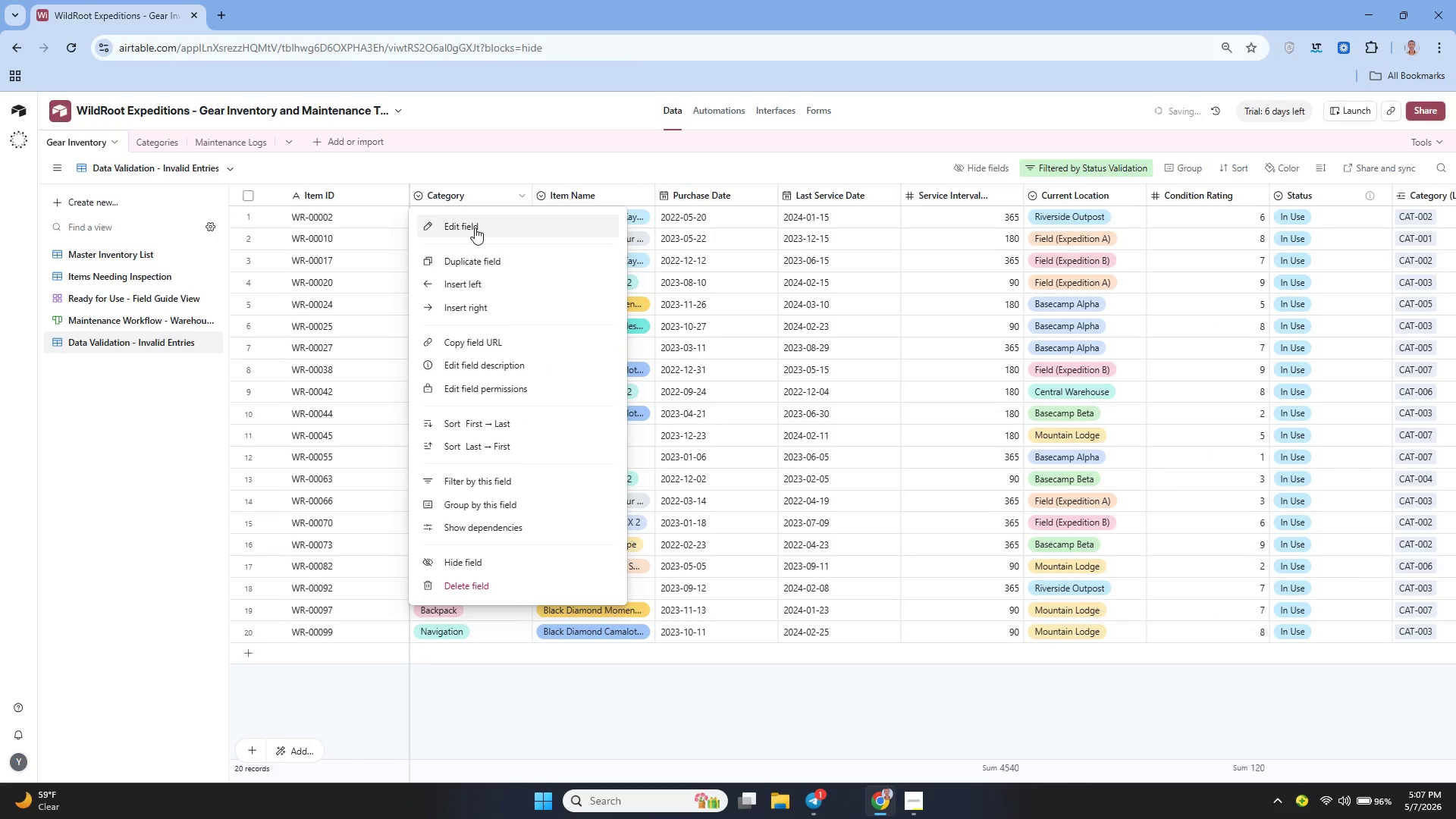 
left_click([471, 225])
 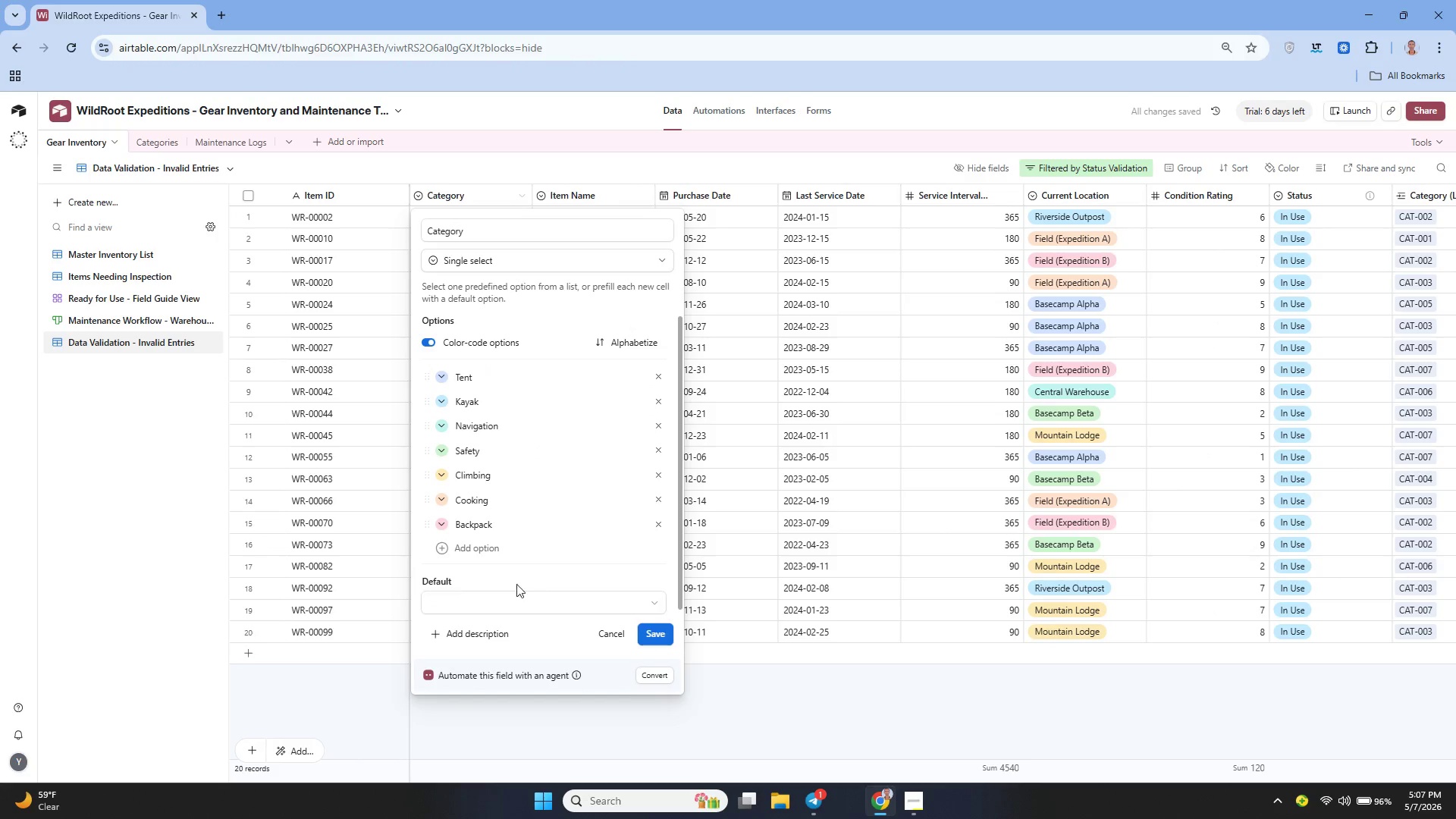 
left_click([491, 630])
 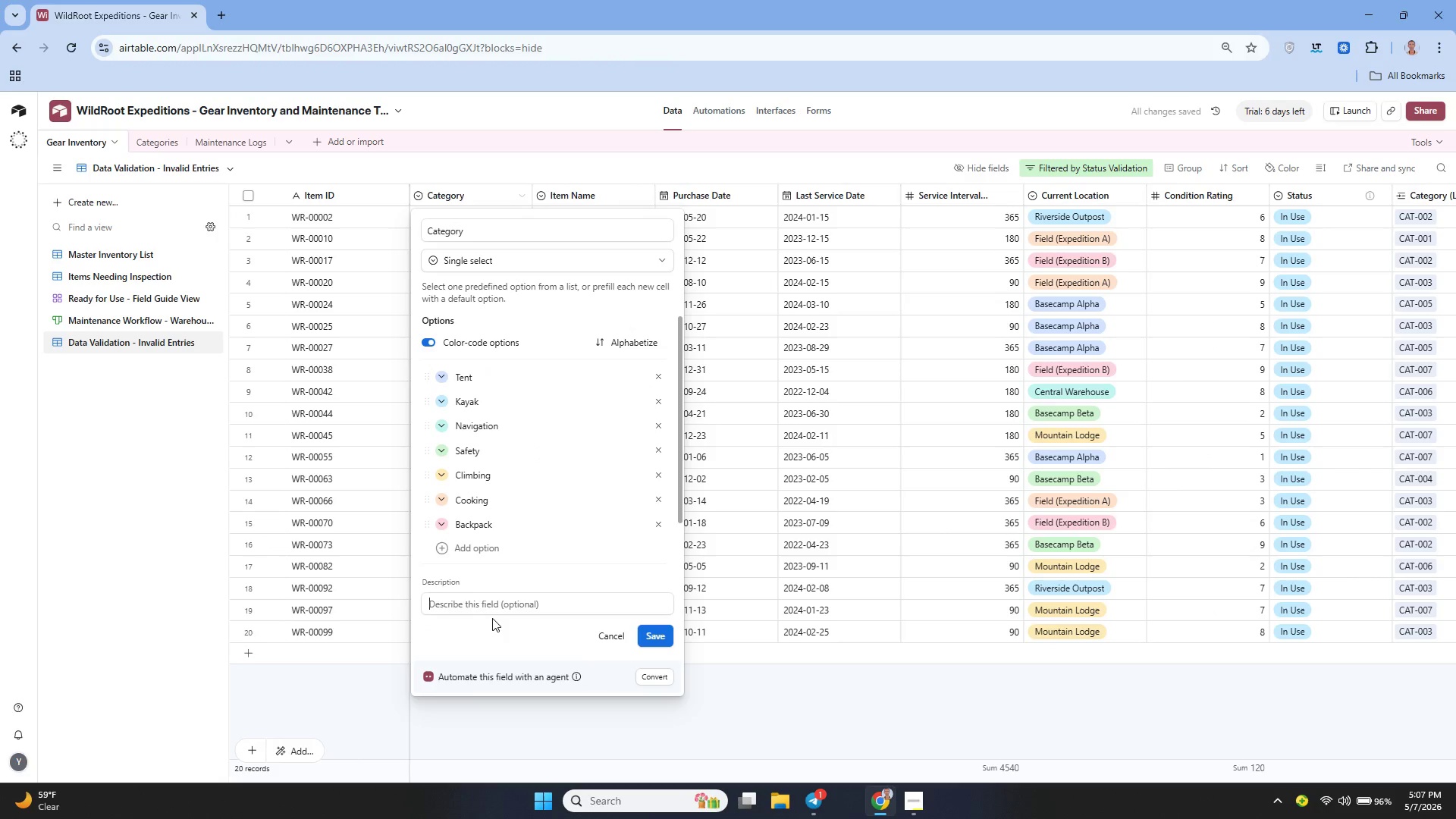 
type(Select the gera)
key(Backspace)
key(Backspace)
type(ar category)
 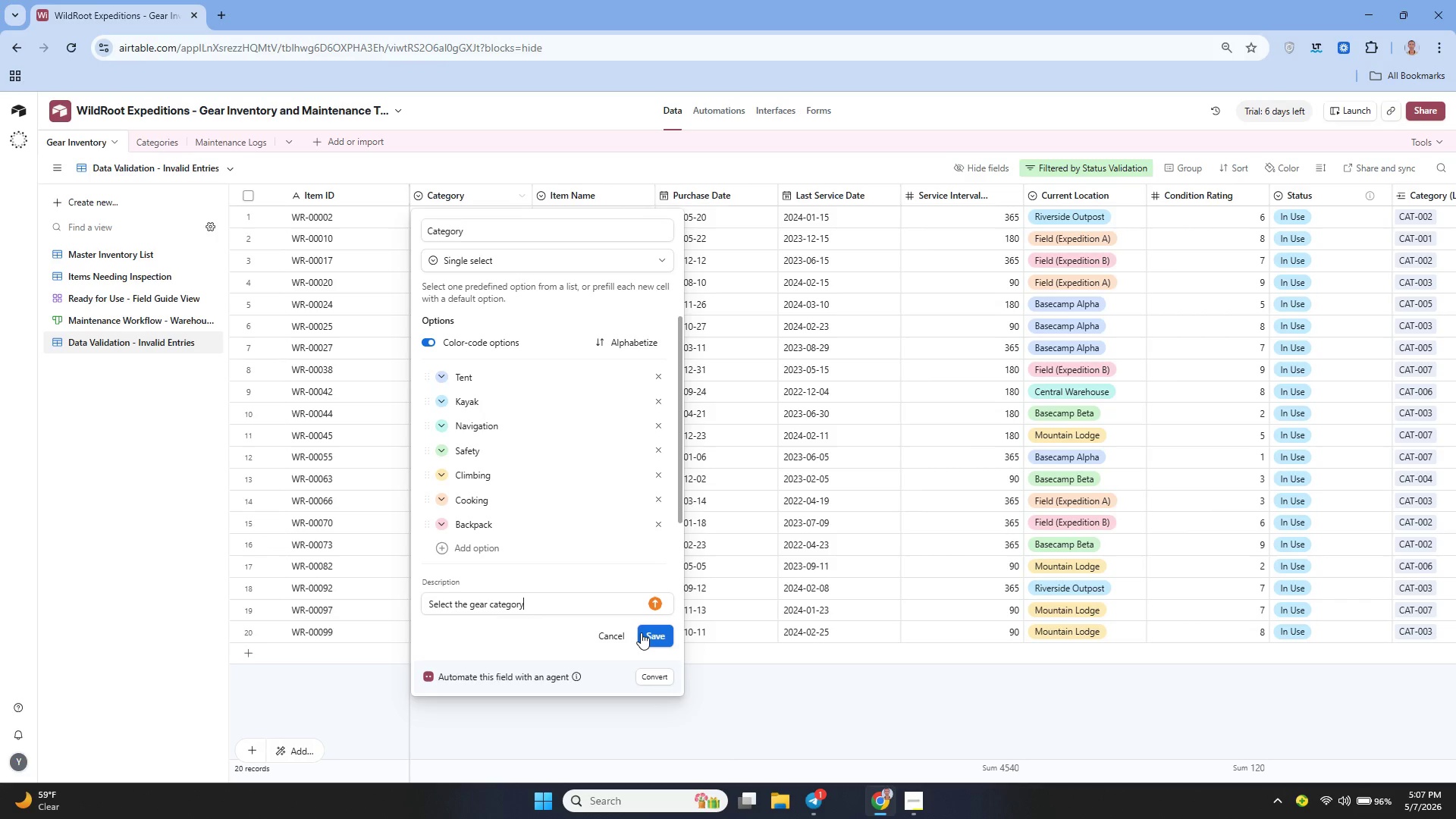 
left_click([656, 632])
 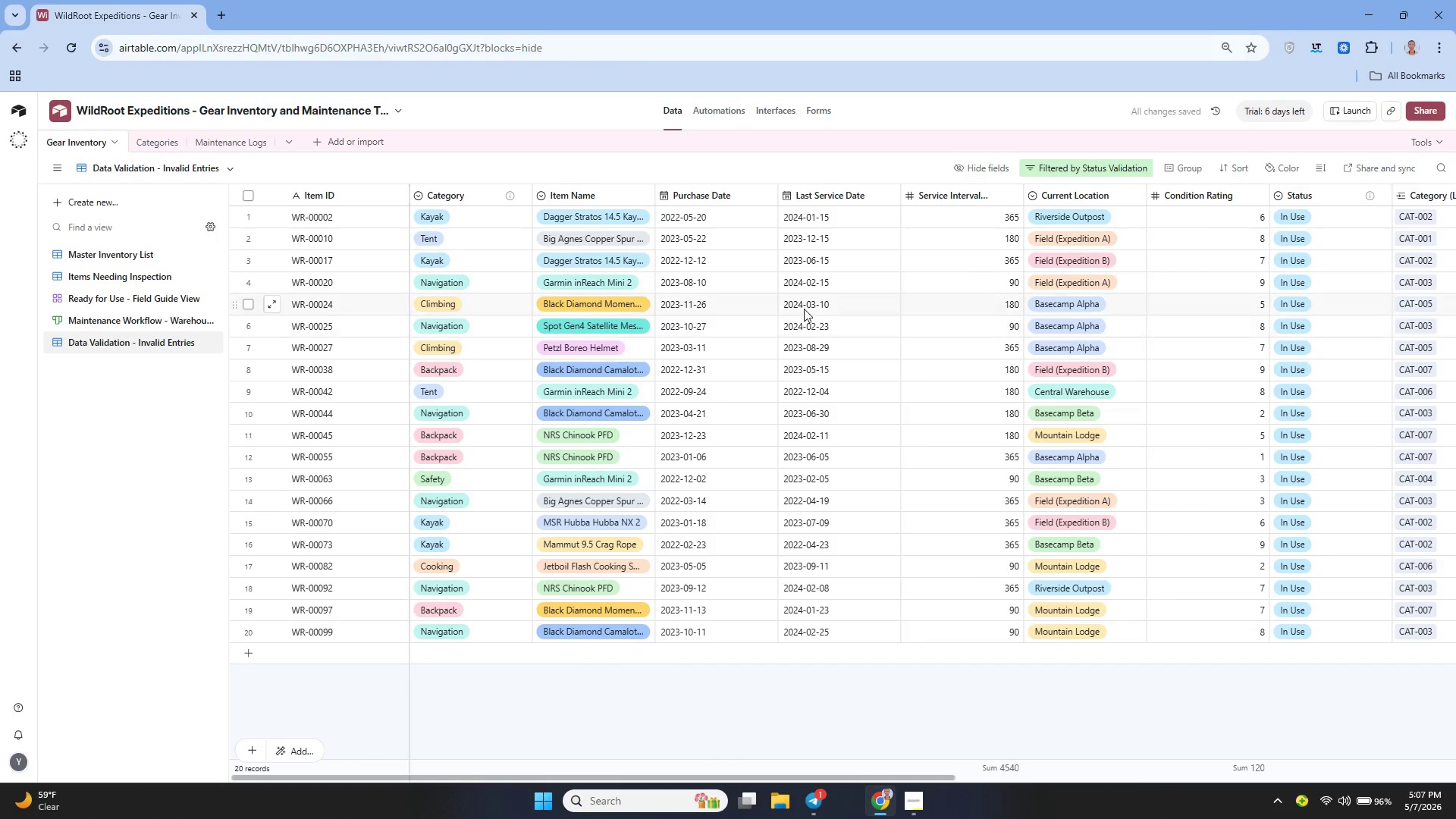 
mouse_move([819, 275])
 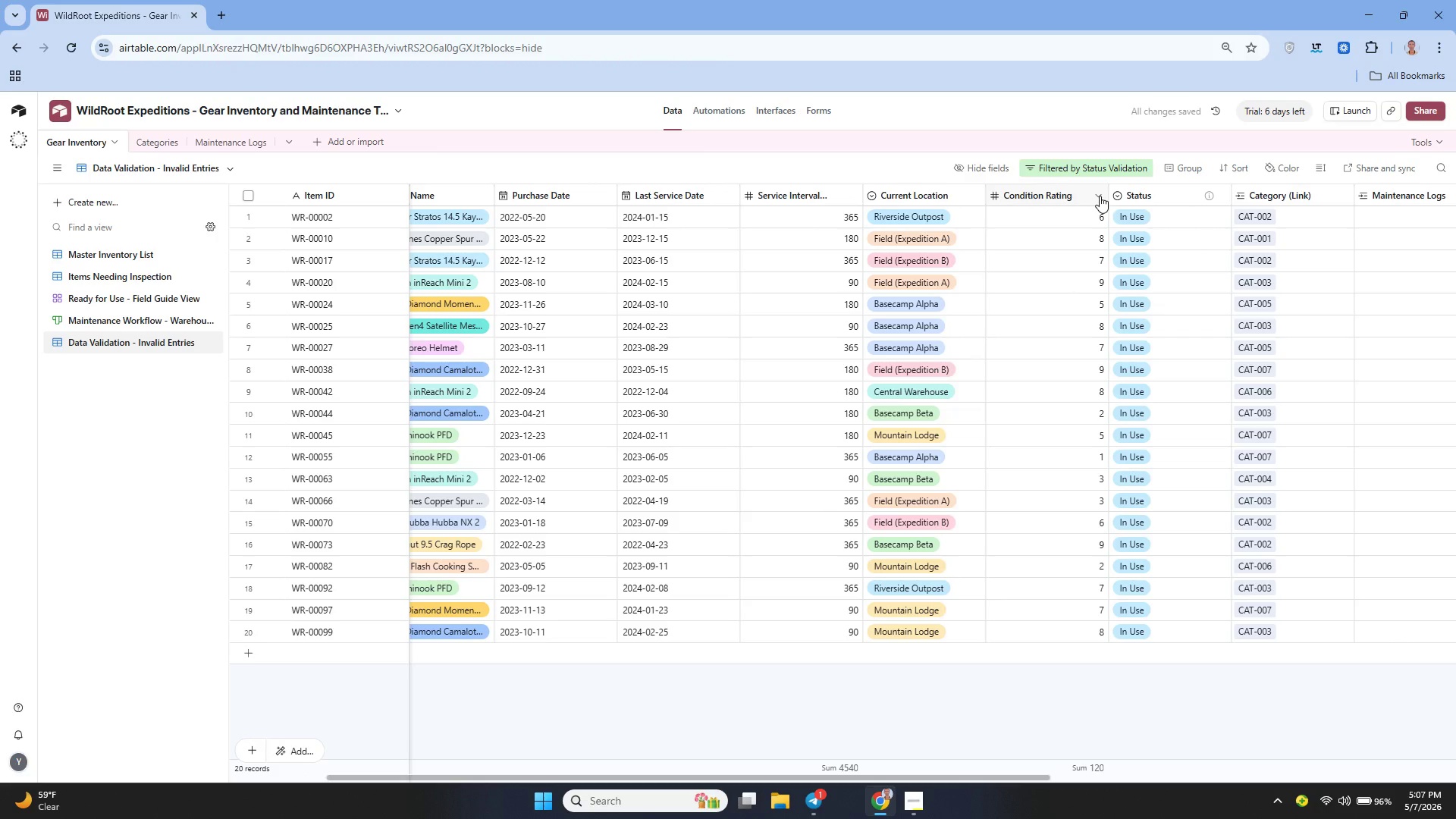 
left_click([1100, 196])
 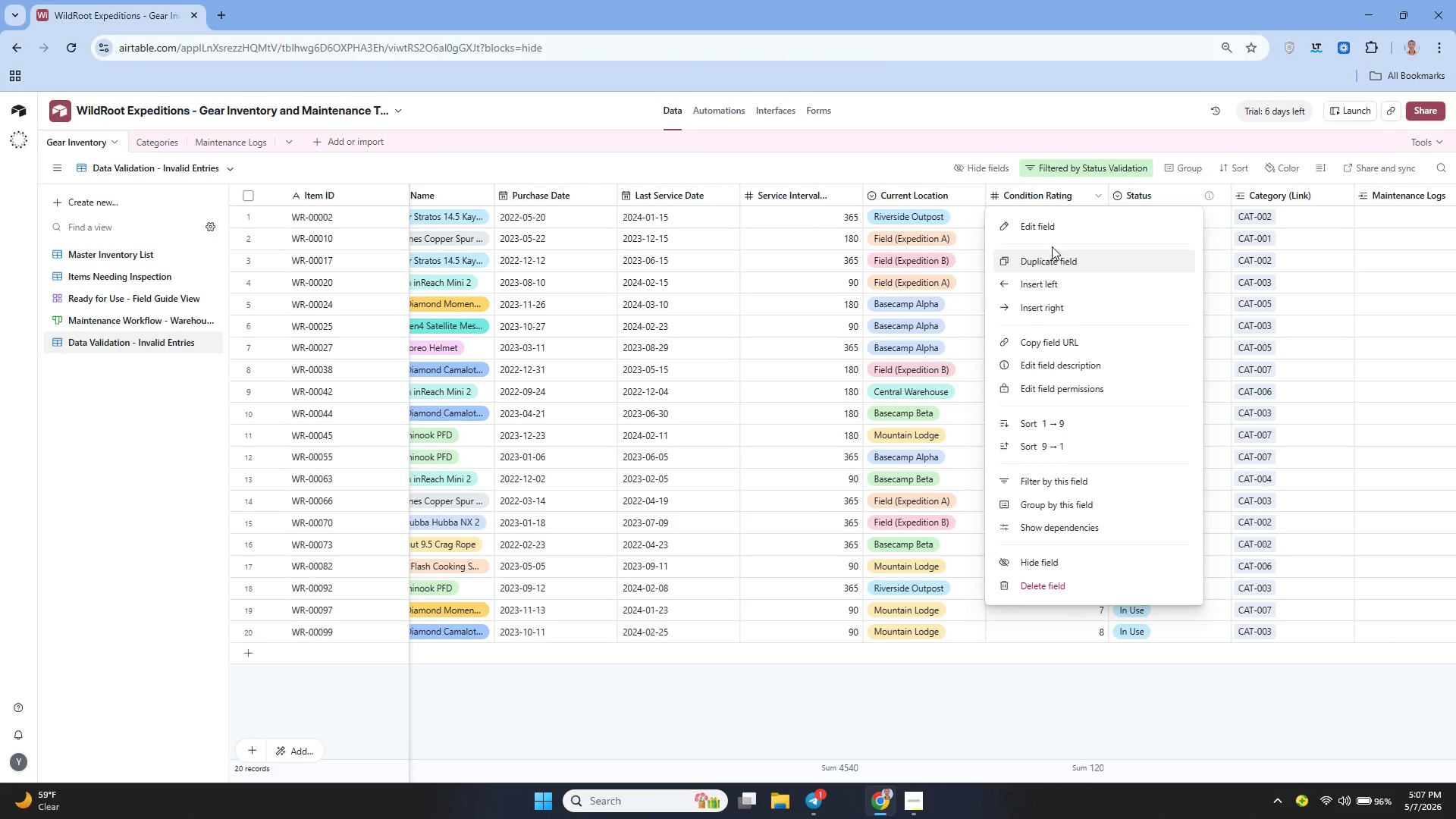 
left_click([1045, 234])
 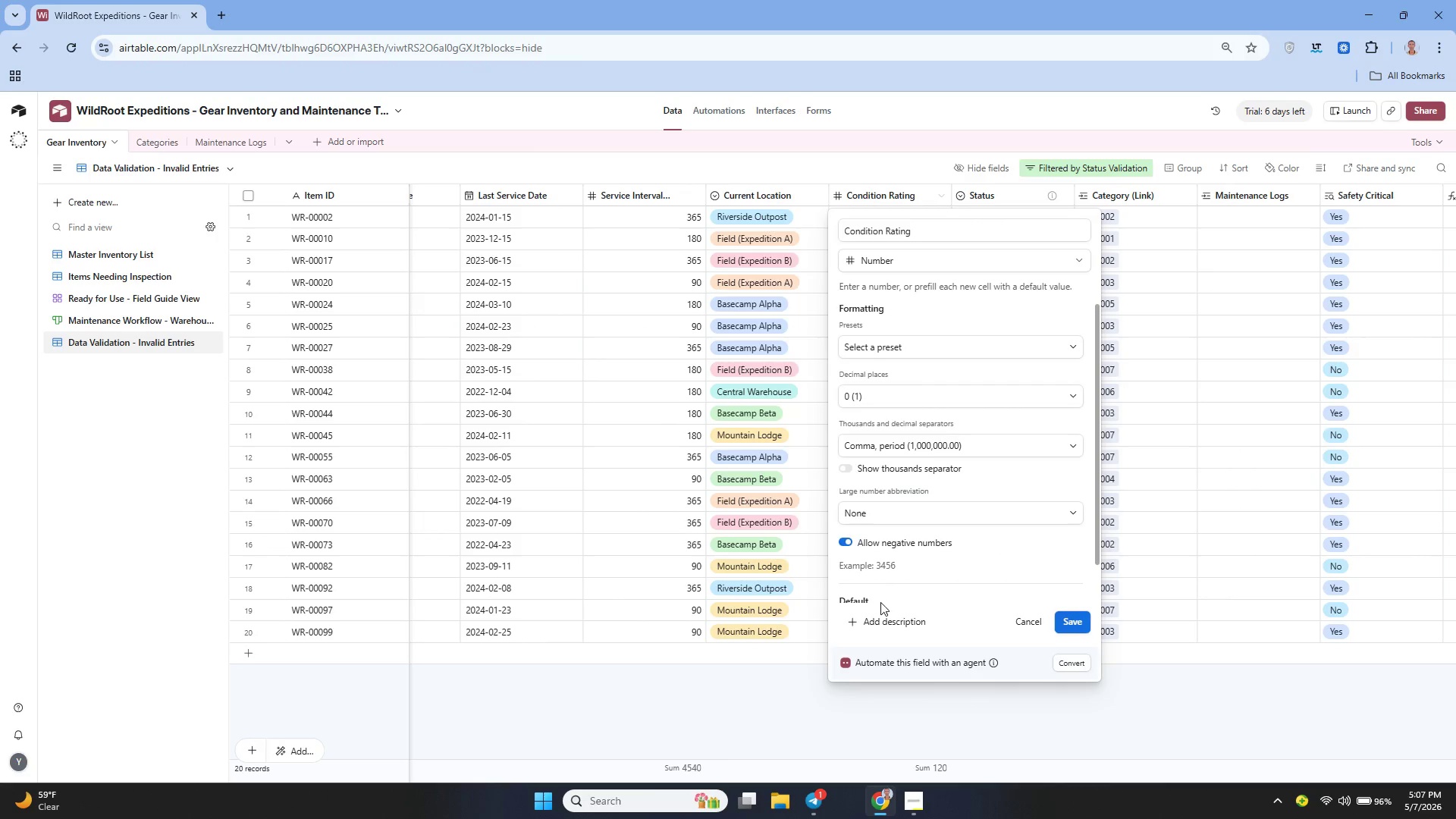 
left_click([882, 619])
 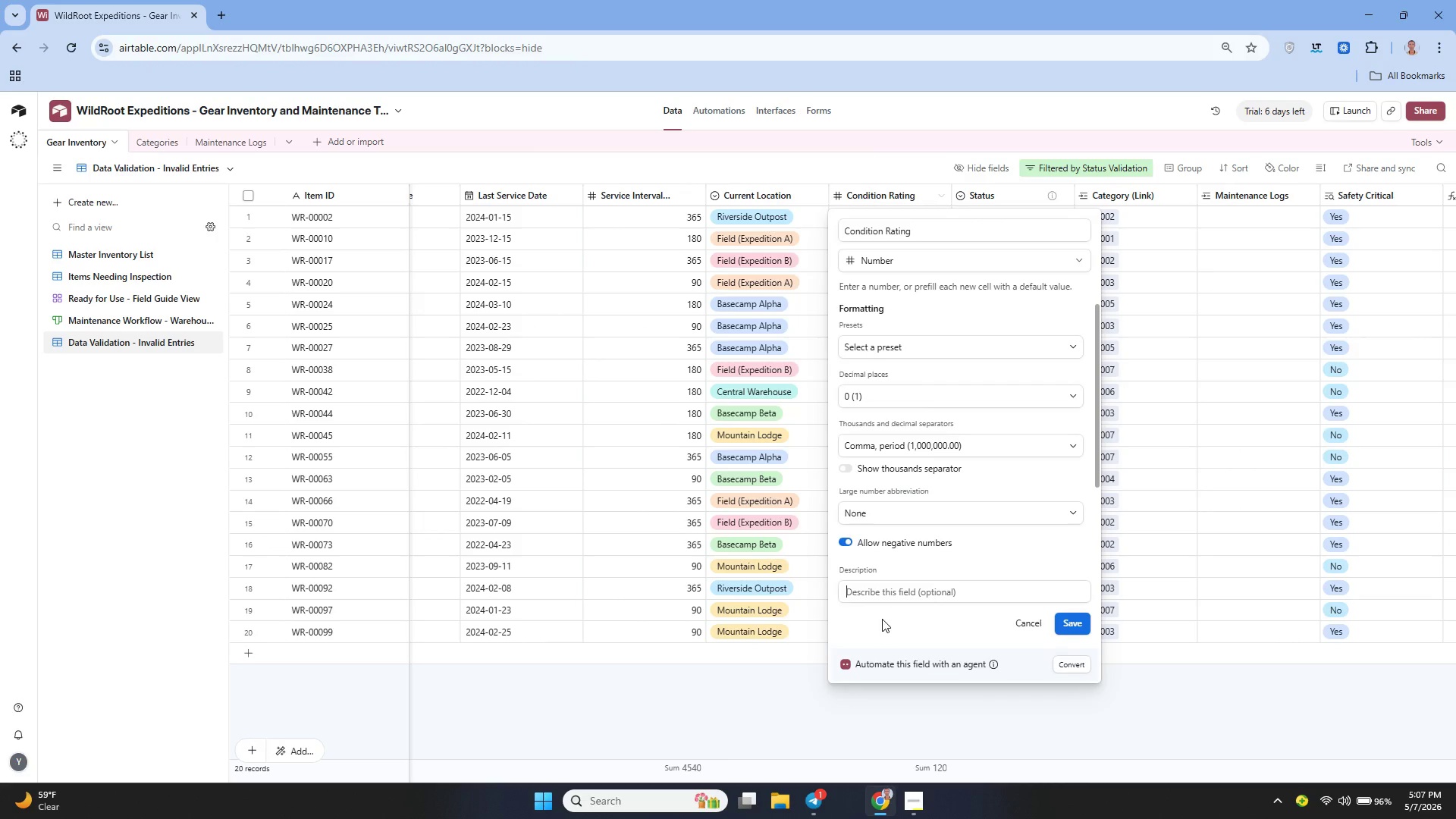 
type(Rate 1-10 )
 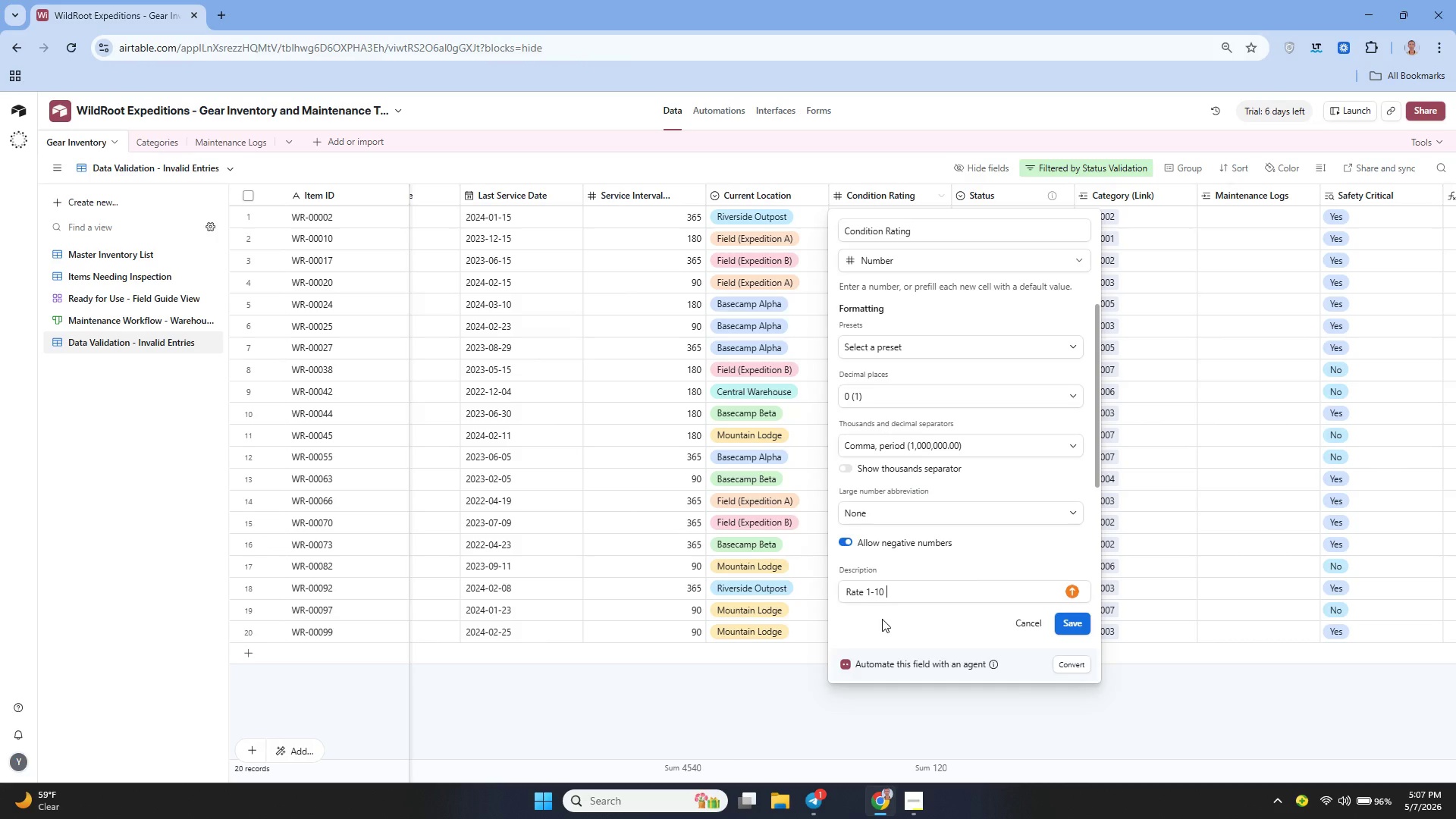 
type(())
 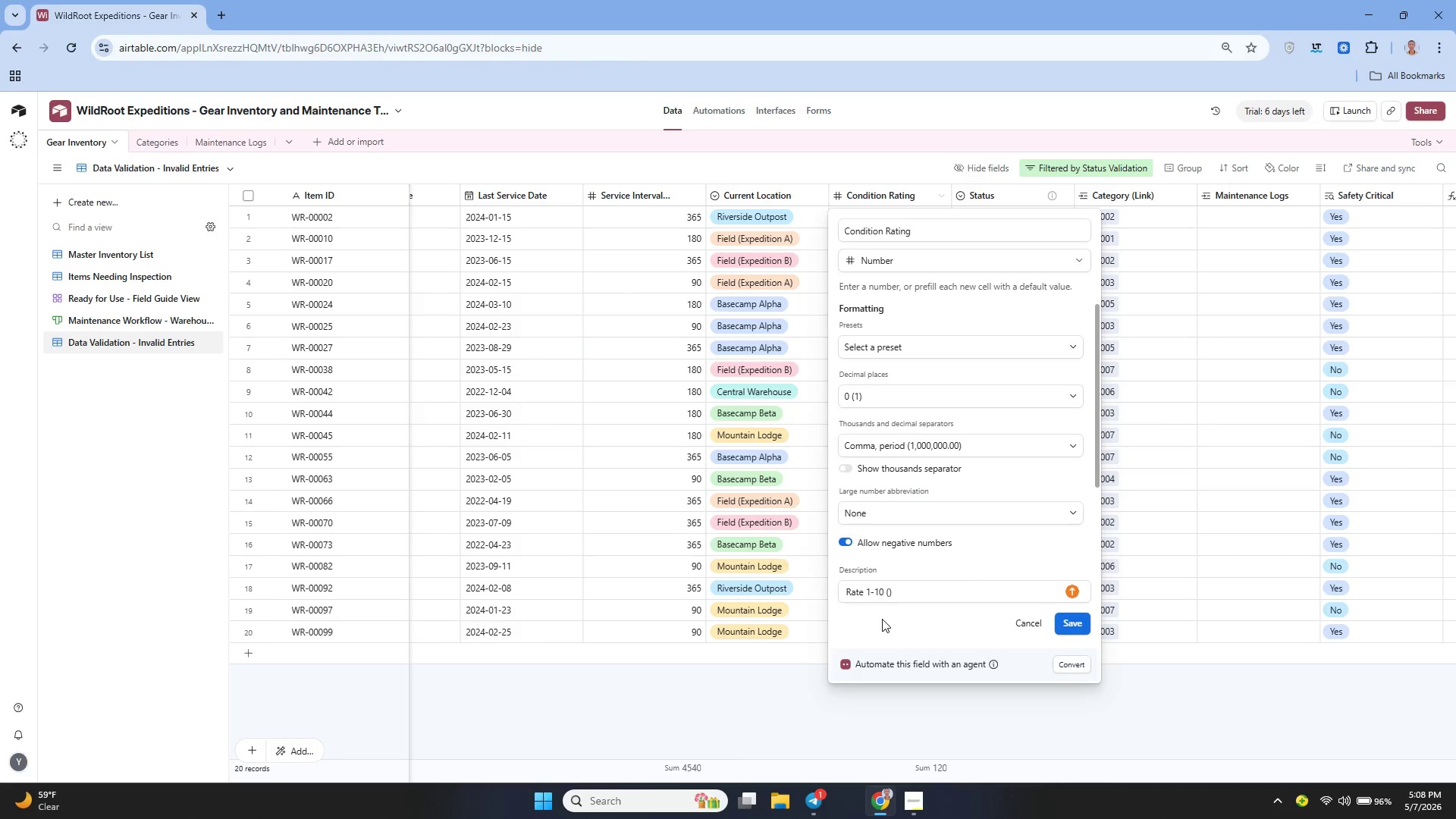 
key(ArrowLeft)
 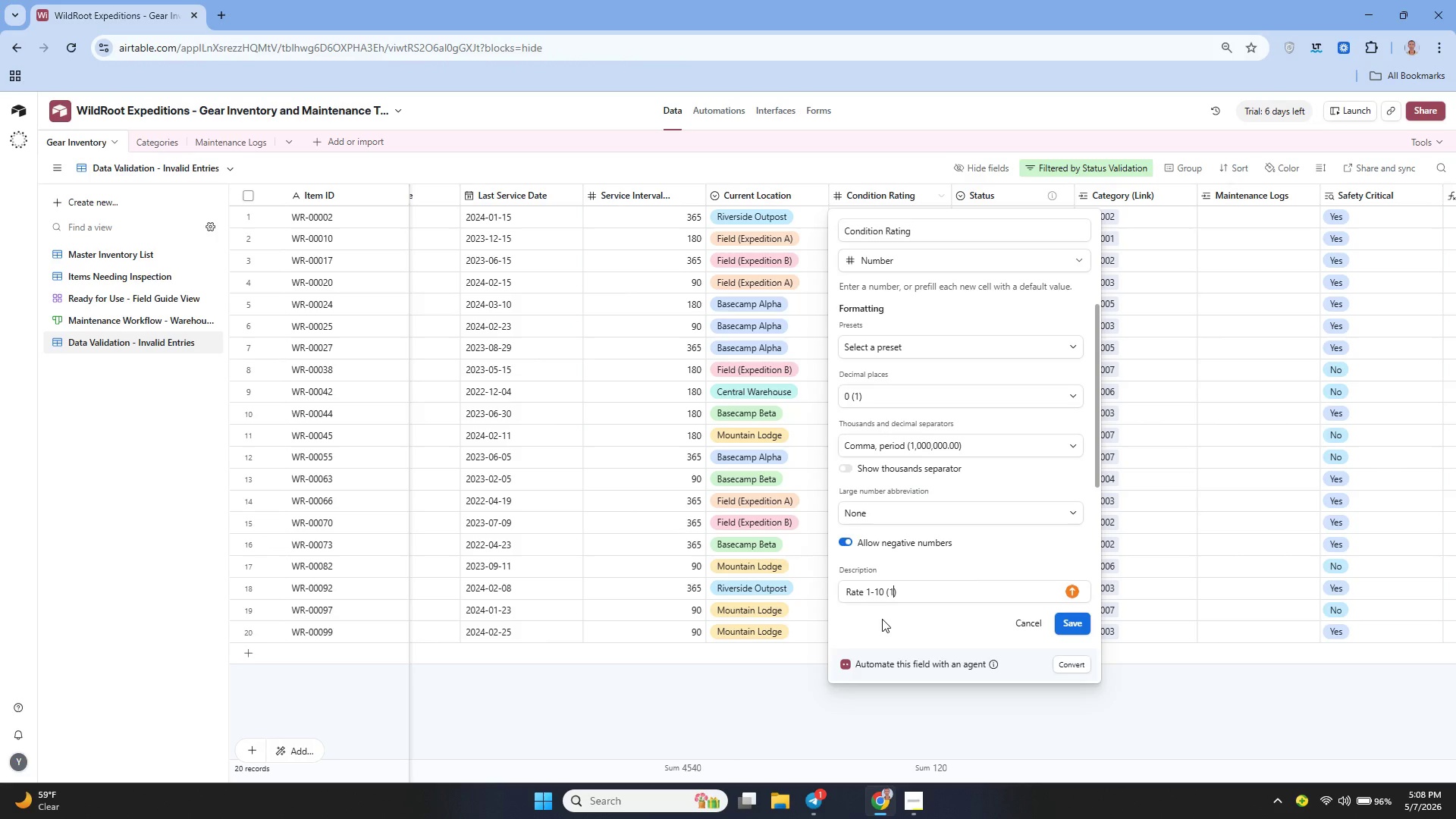 
type(10 = perfect condition)
 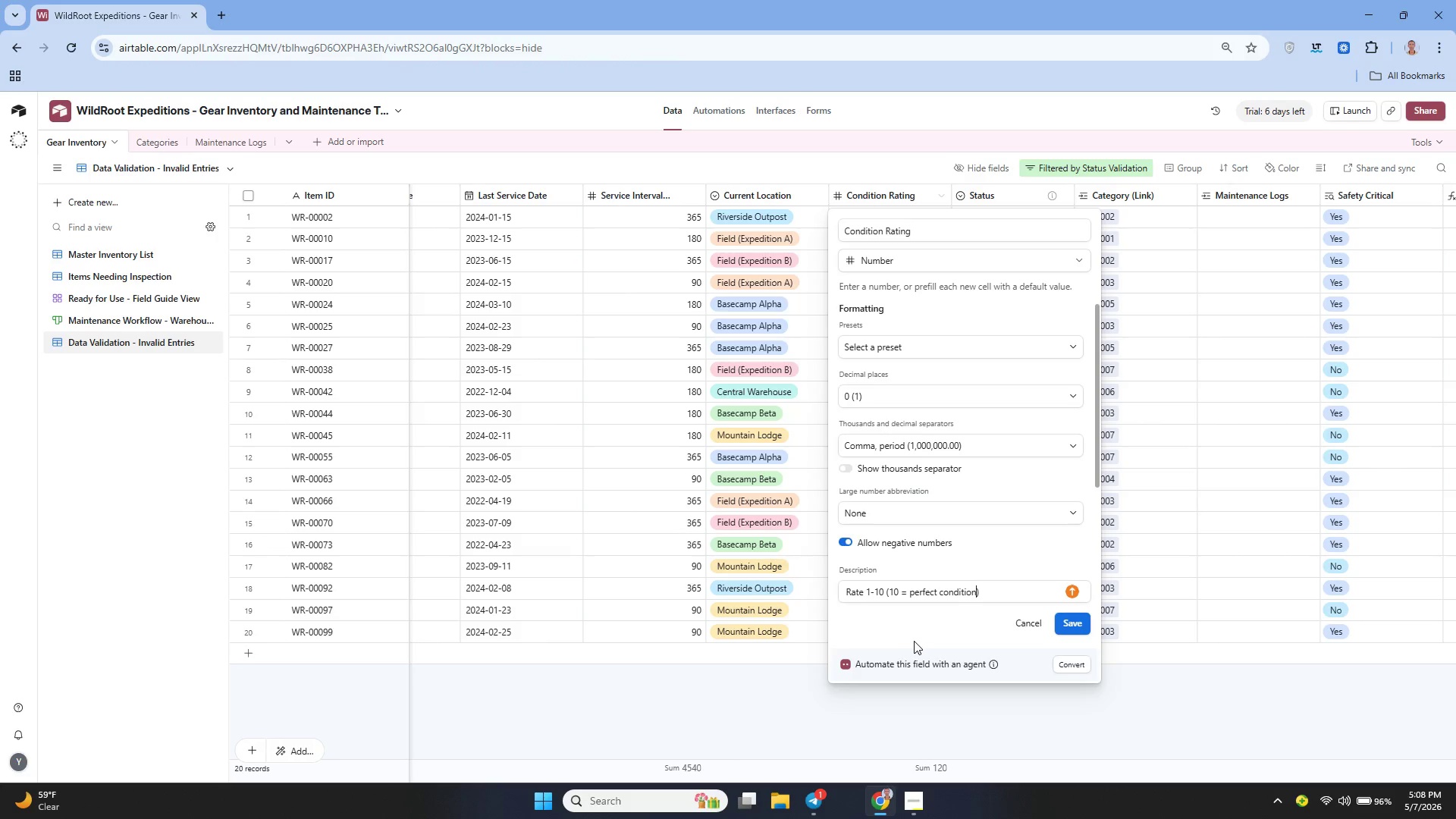 
wait(5.69)
 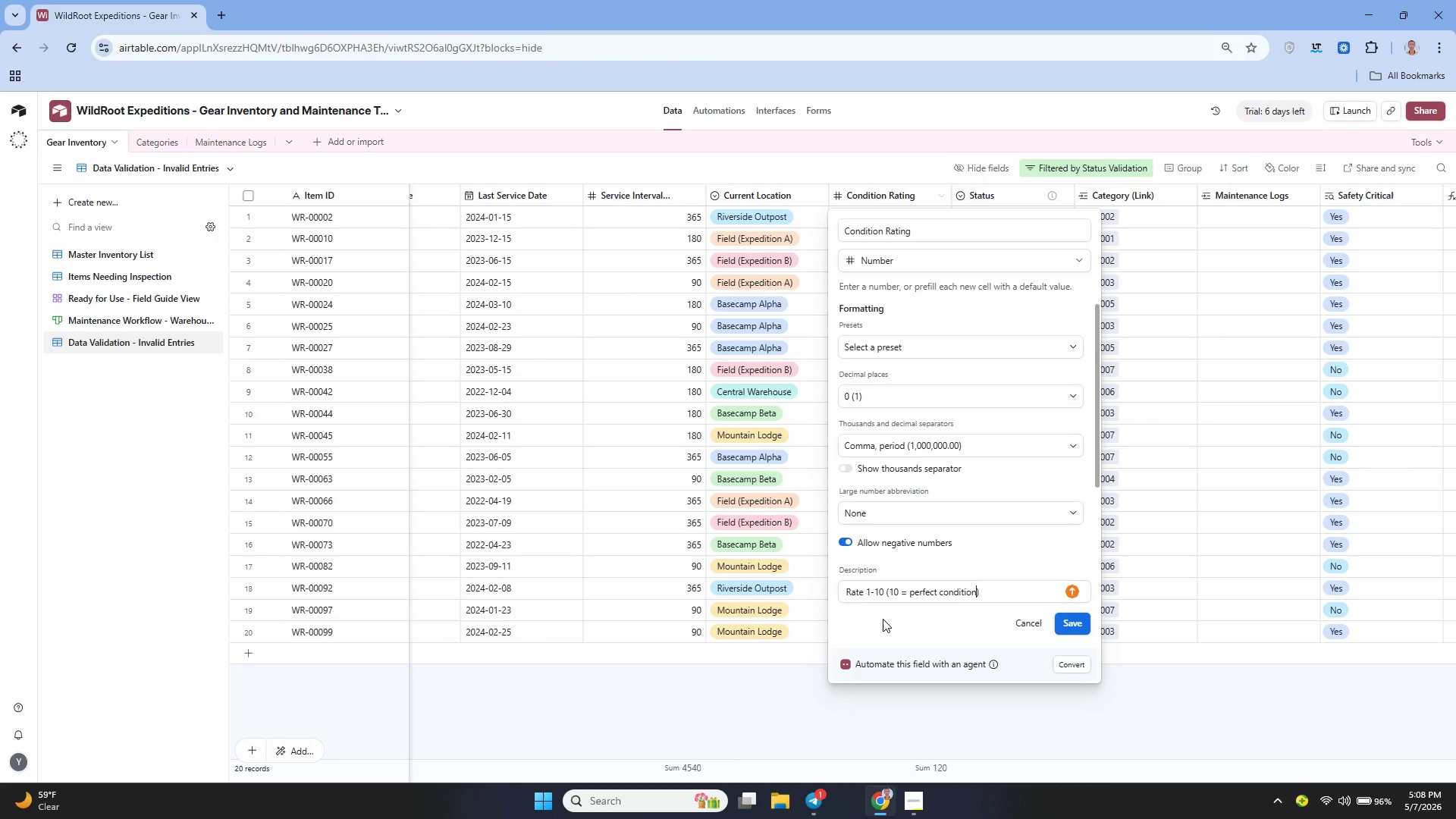 
left_click([1072, 619])
 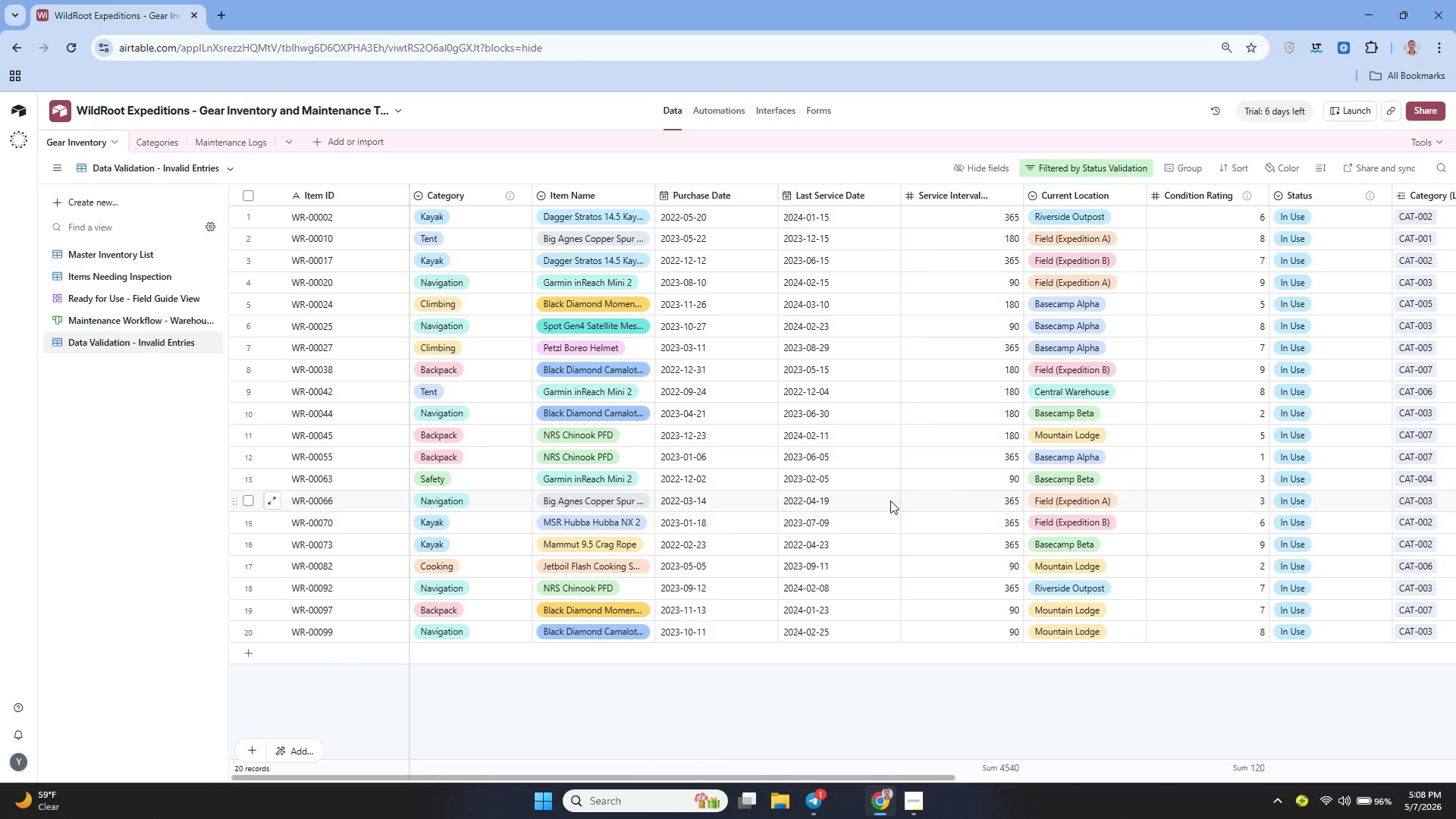 
wait(26.66)
 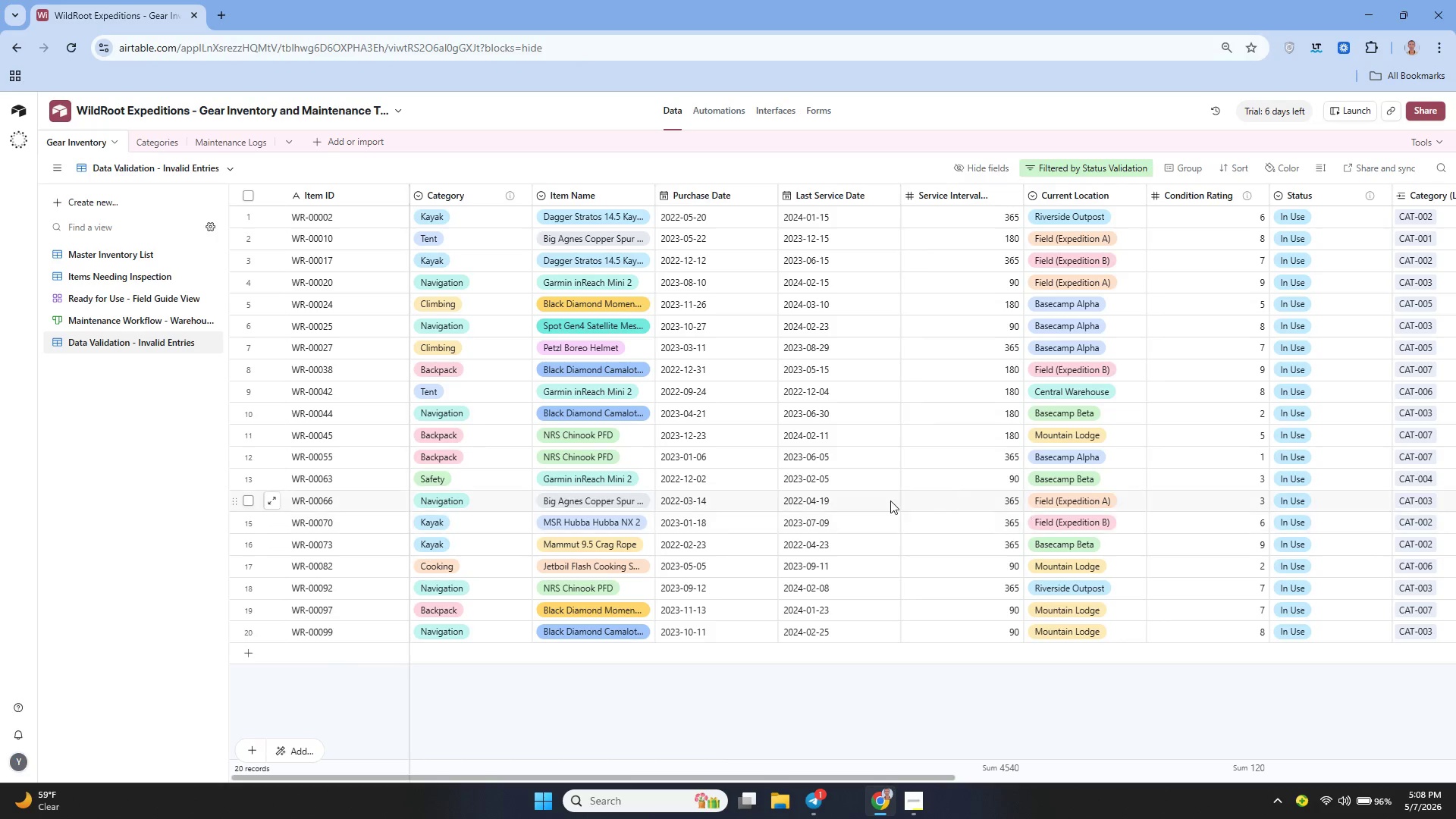 
left_click([145, 253])
 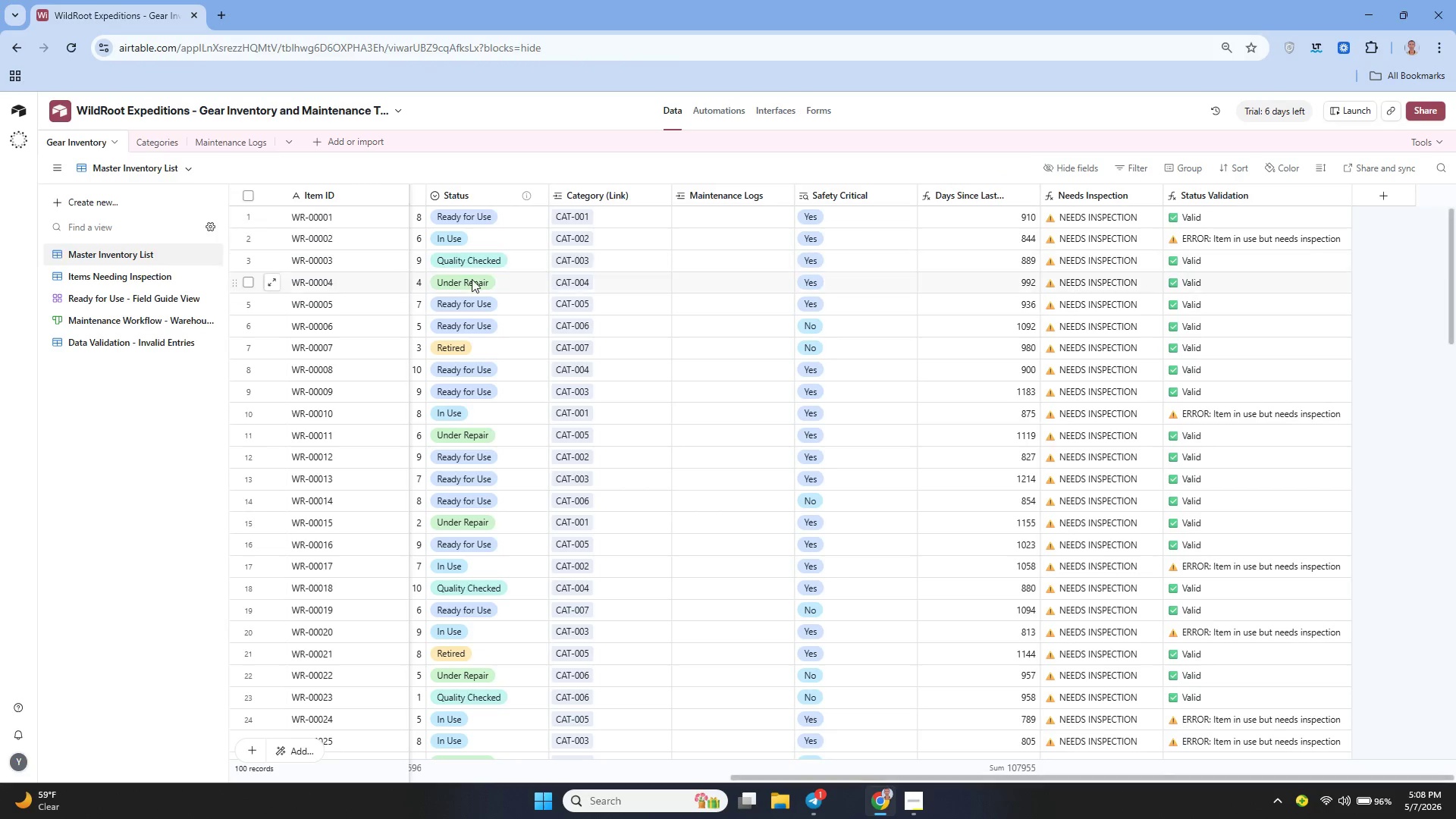 
wait(5.61)
 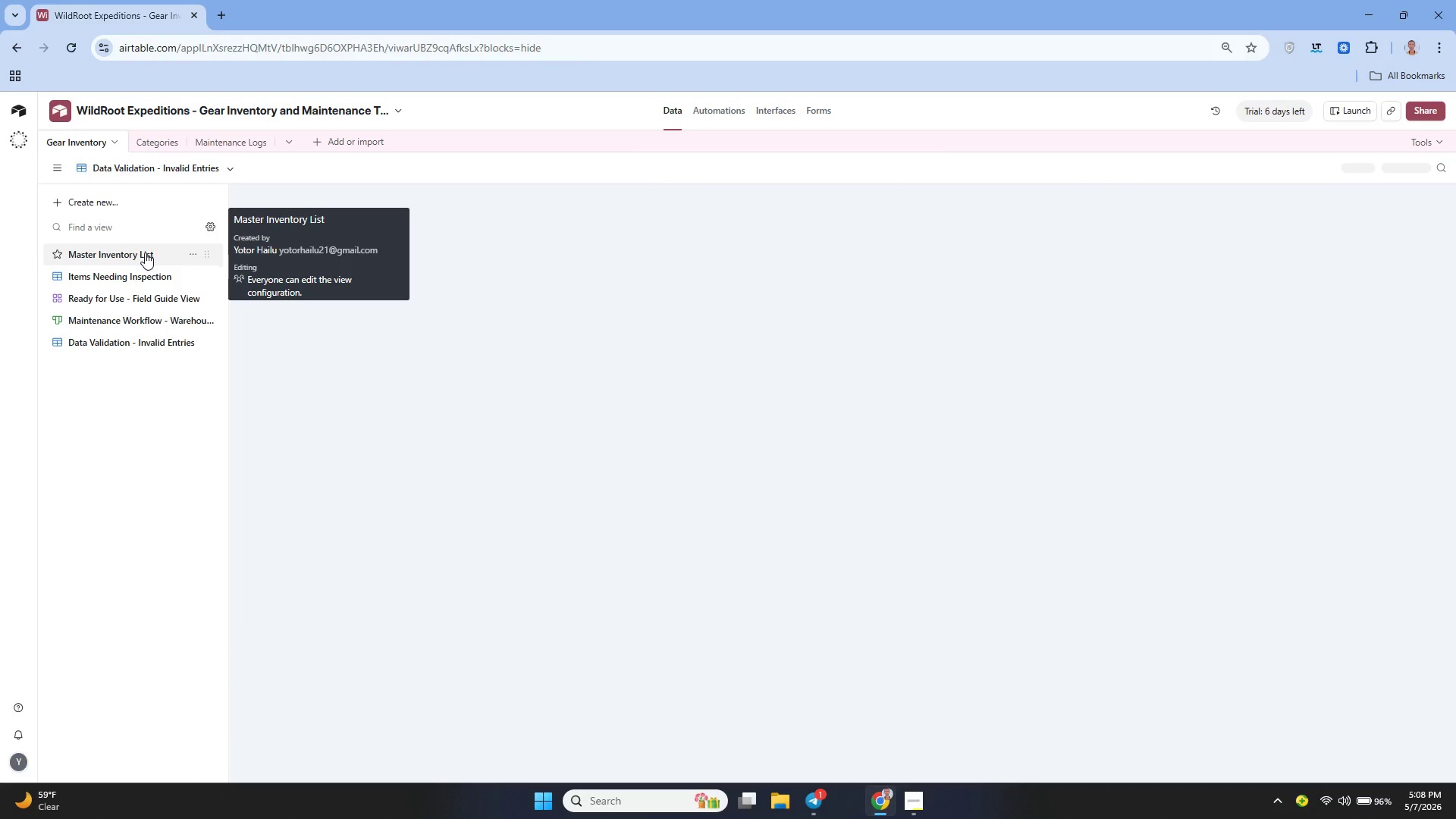 
left_click([1429, 113])
 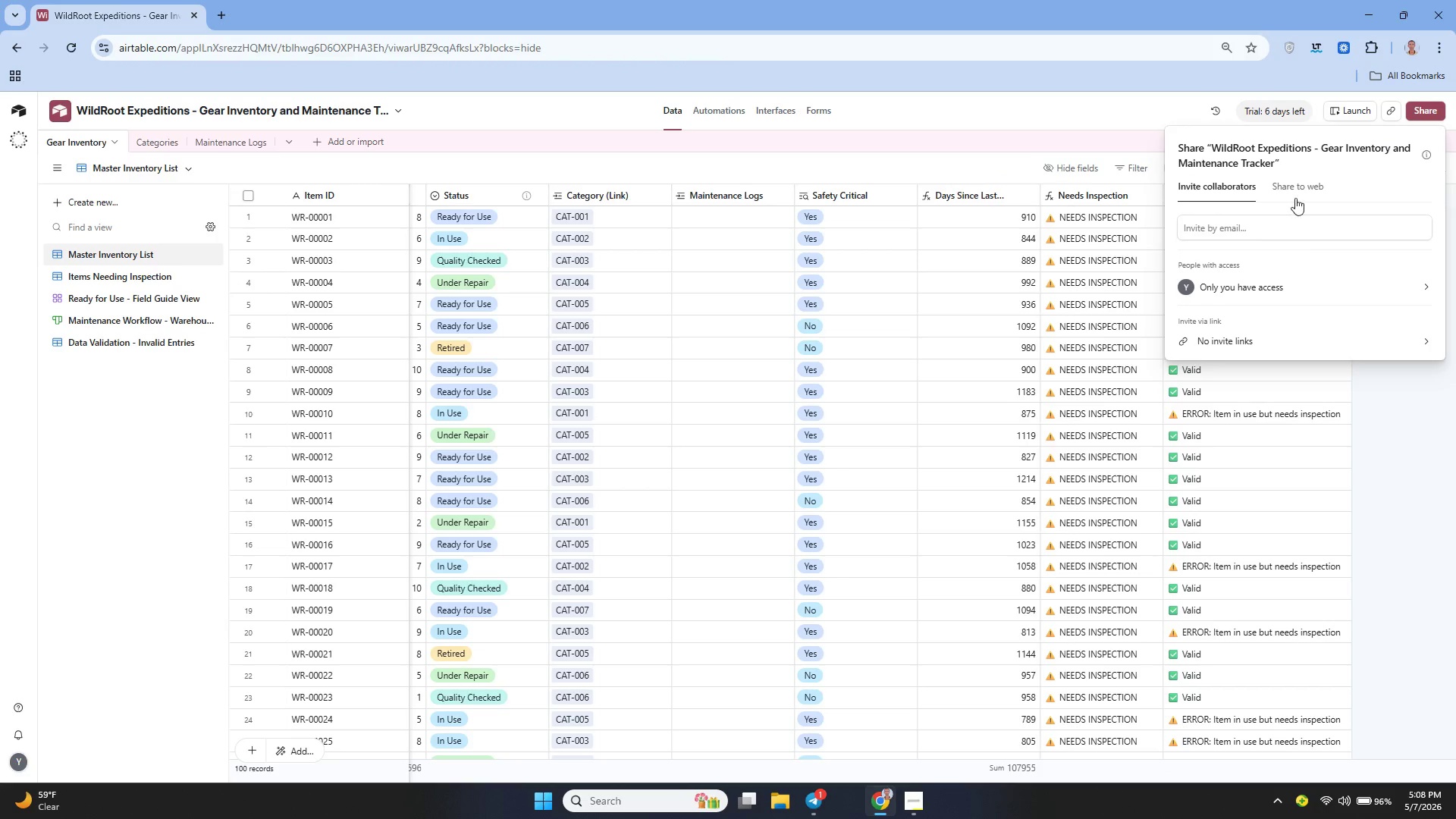 
left_click([1297, 190])
 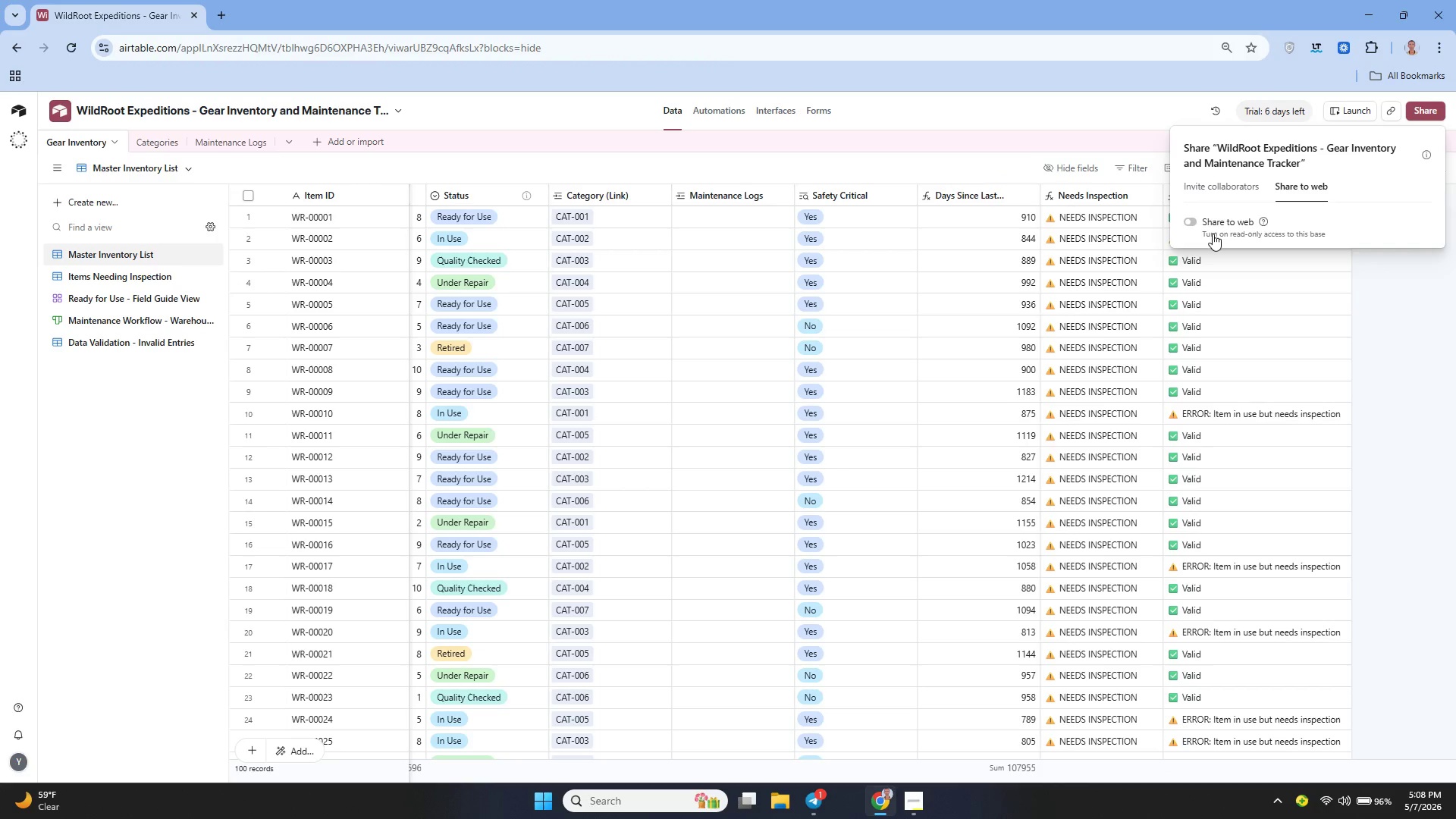 
left_click([1196, 220])
 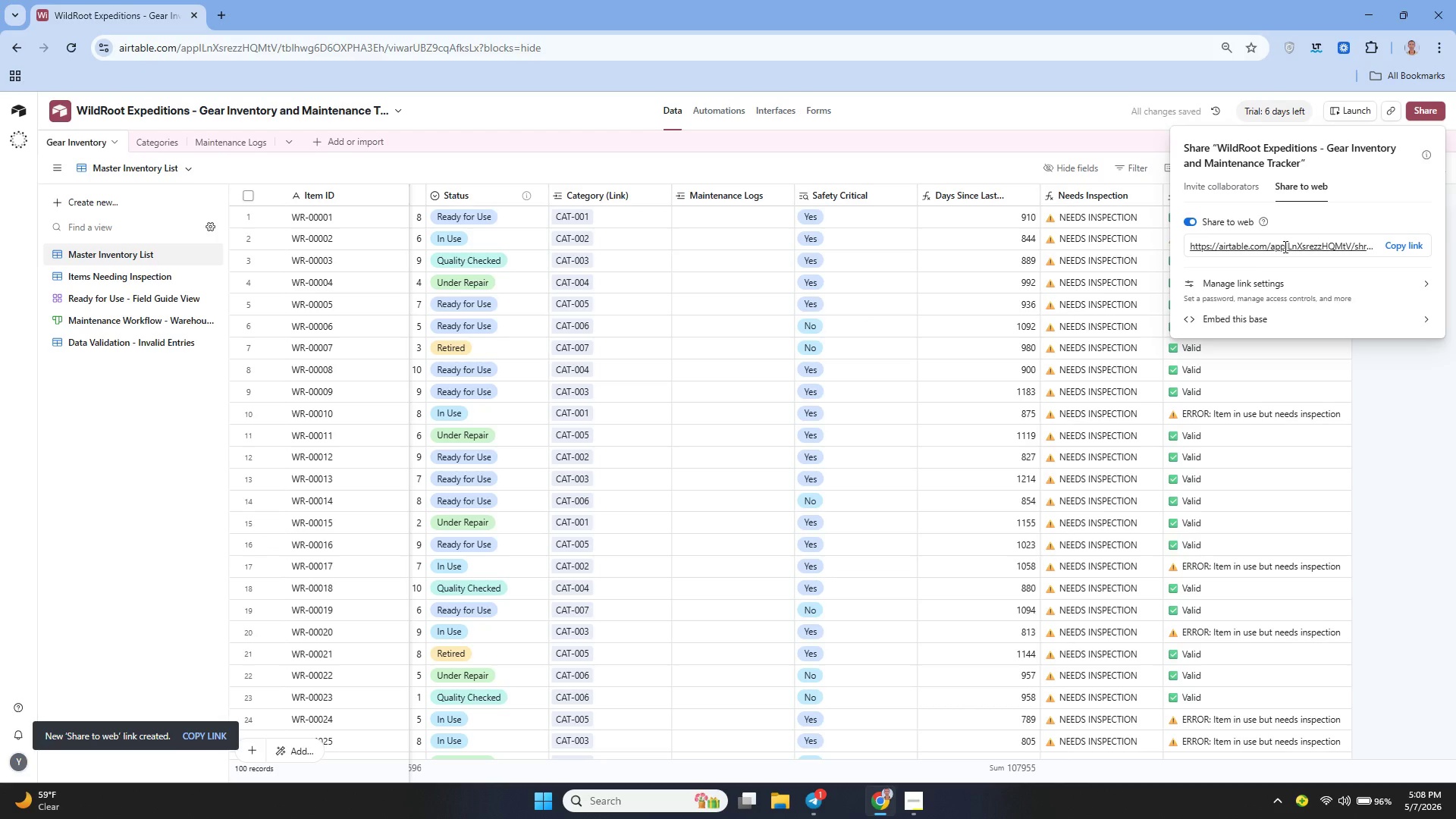 
left_click([1386, 248])
 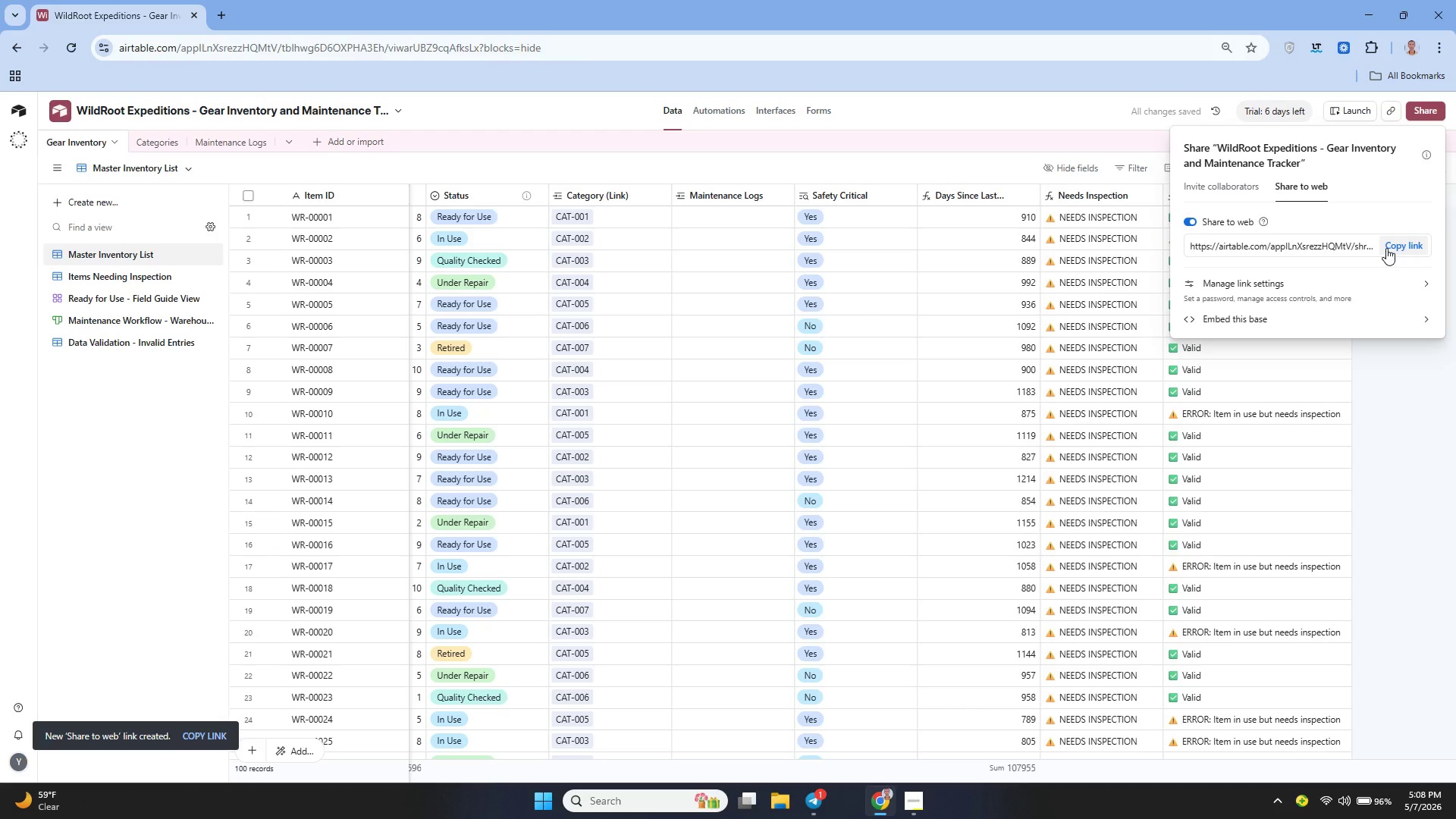 
left_click([1386, 248])
 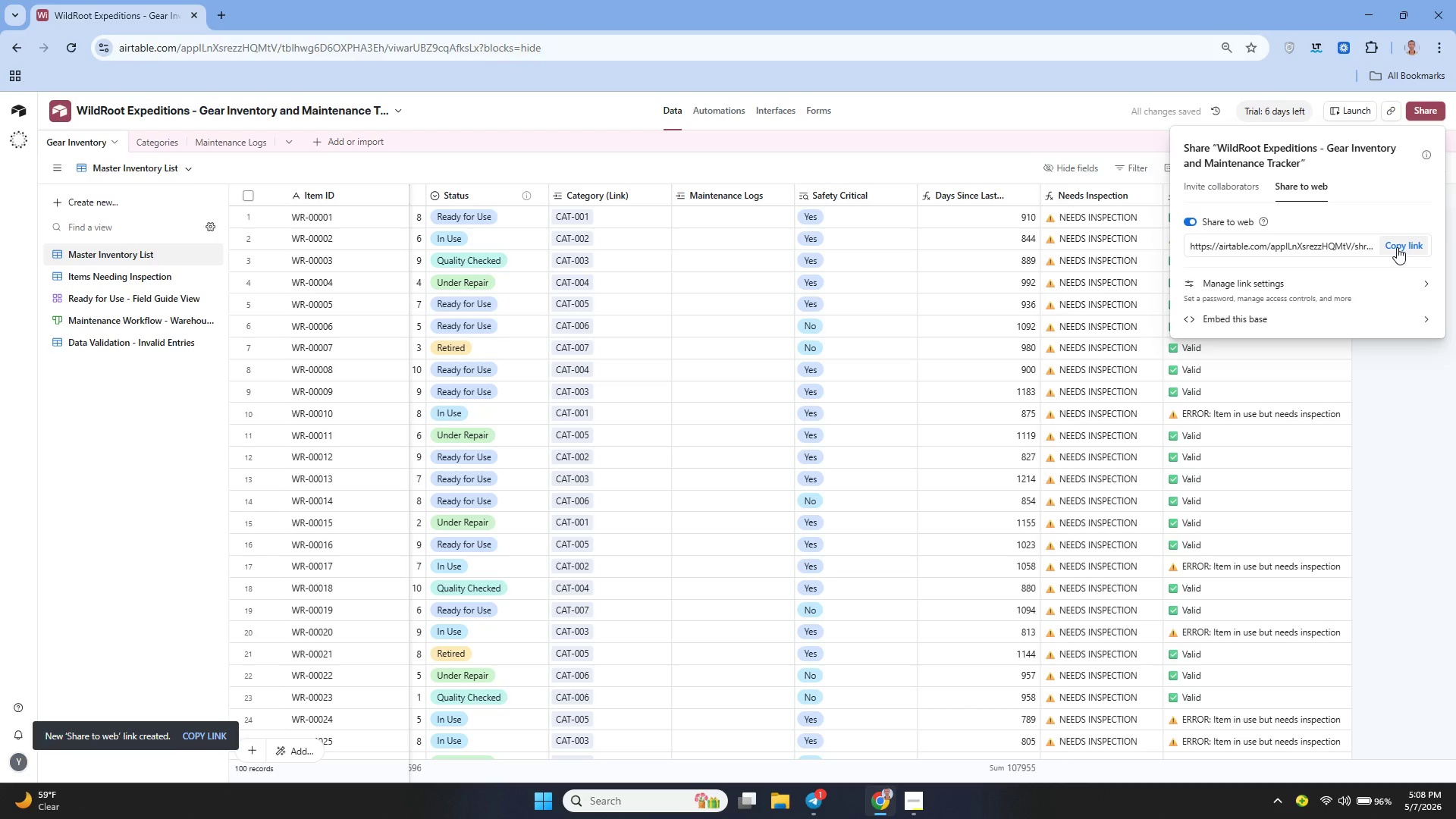 
double_click([1397, 247])
 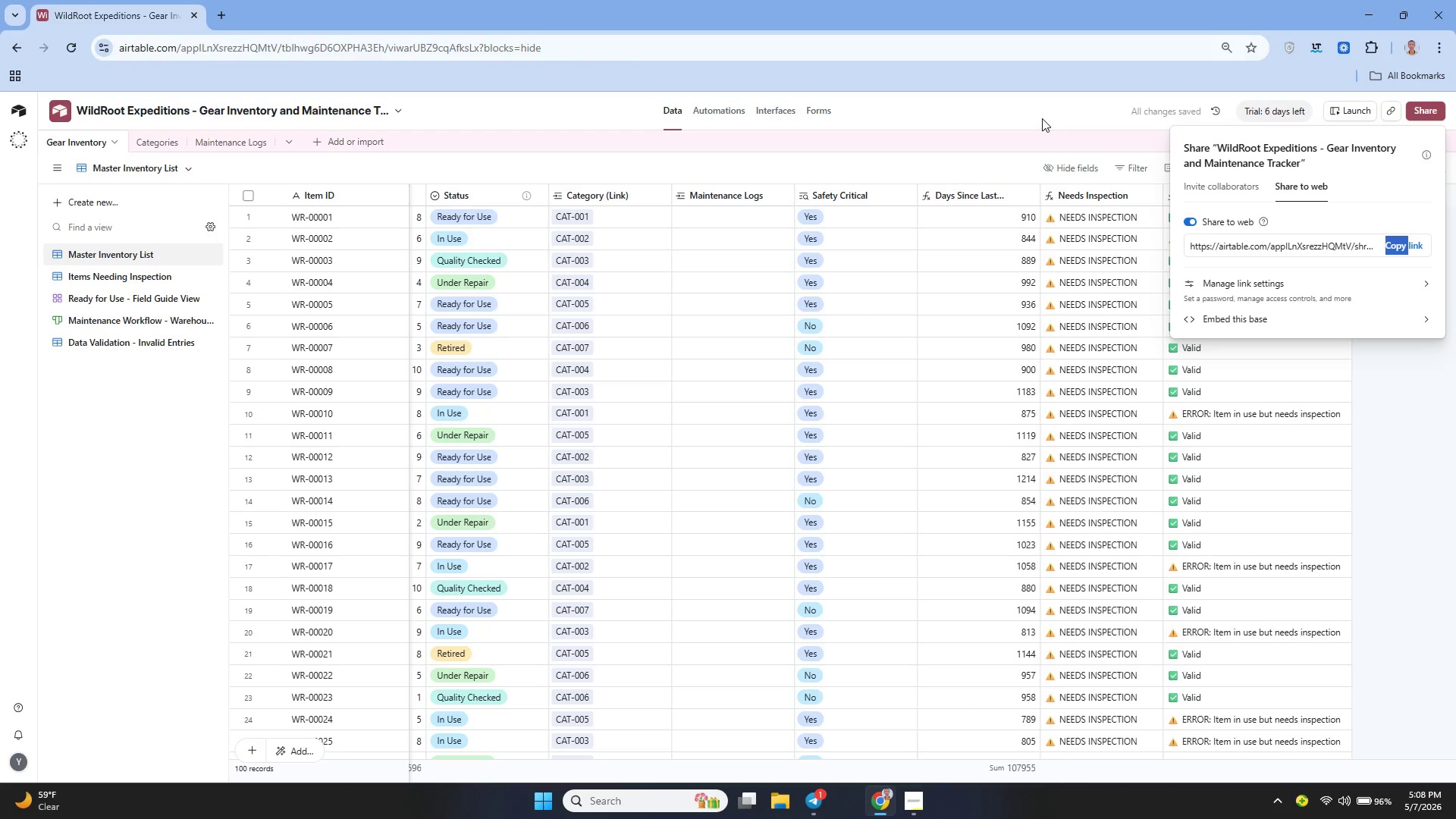 
left_click([1033, 118])
 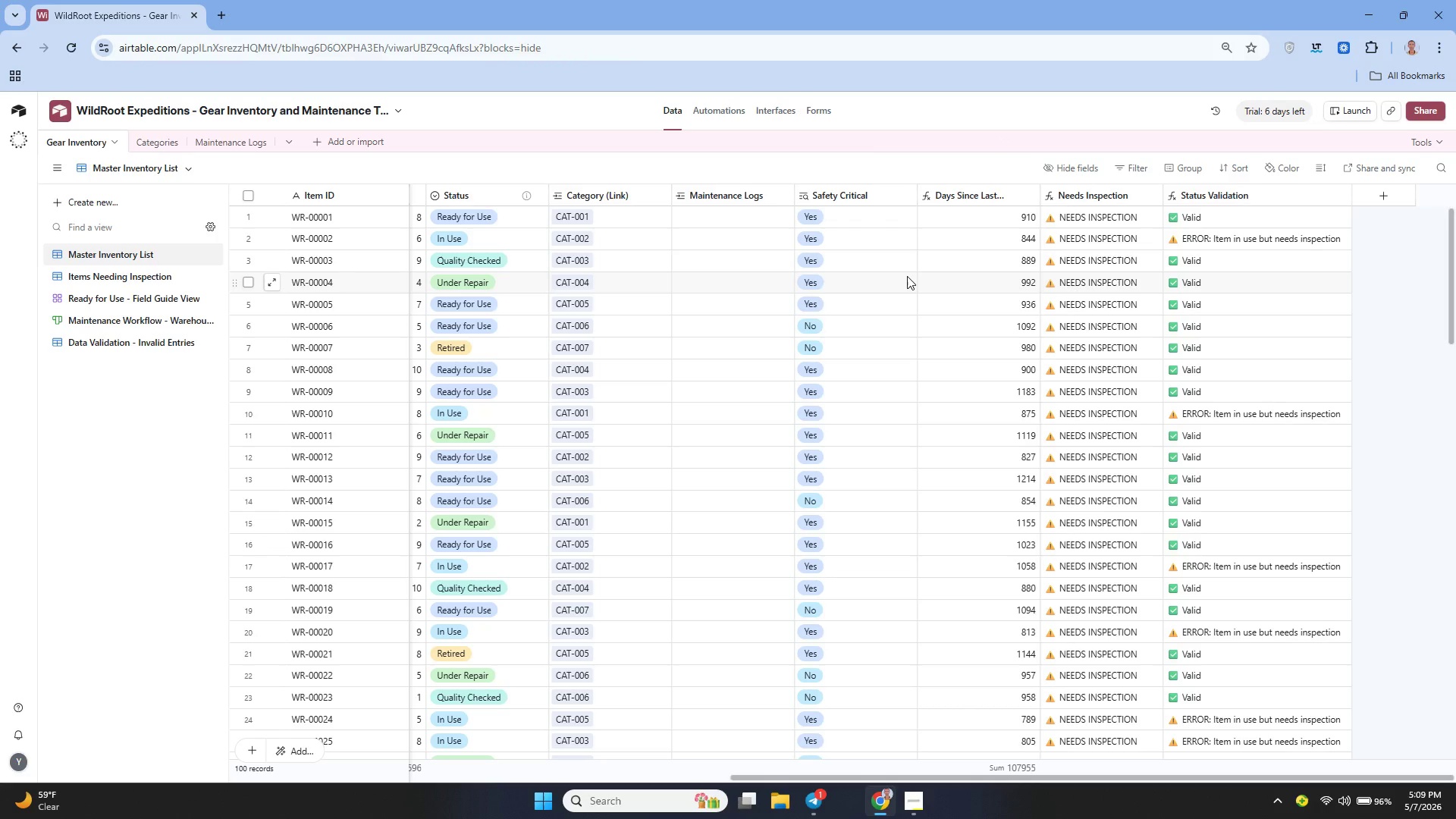 
wait(16.56)
 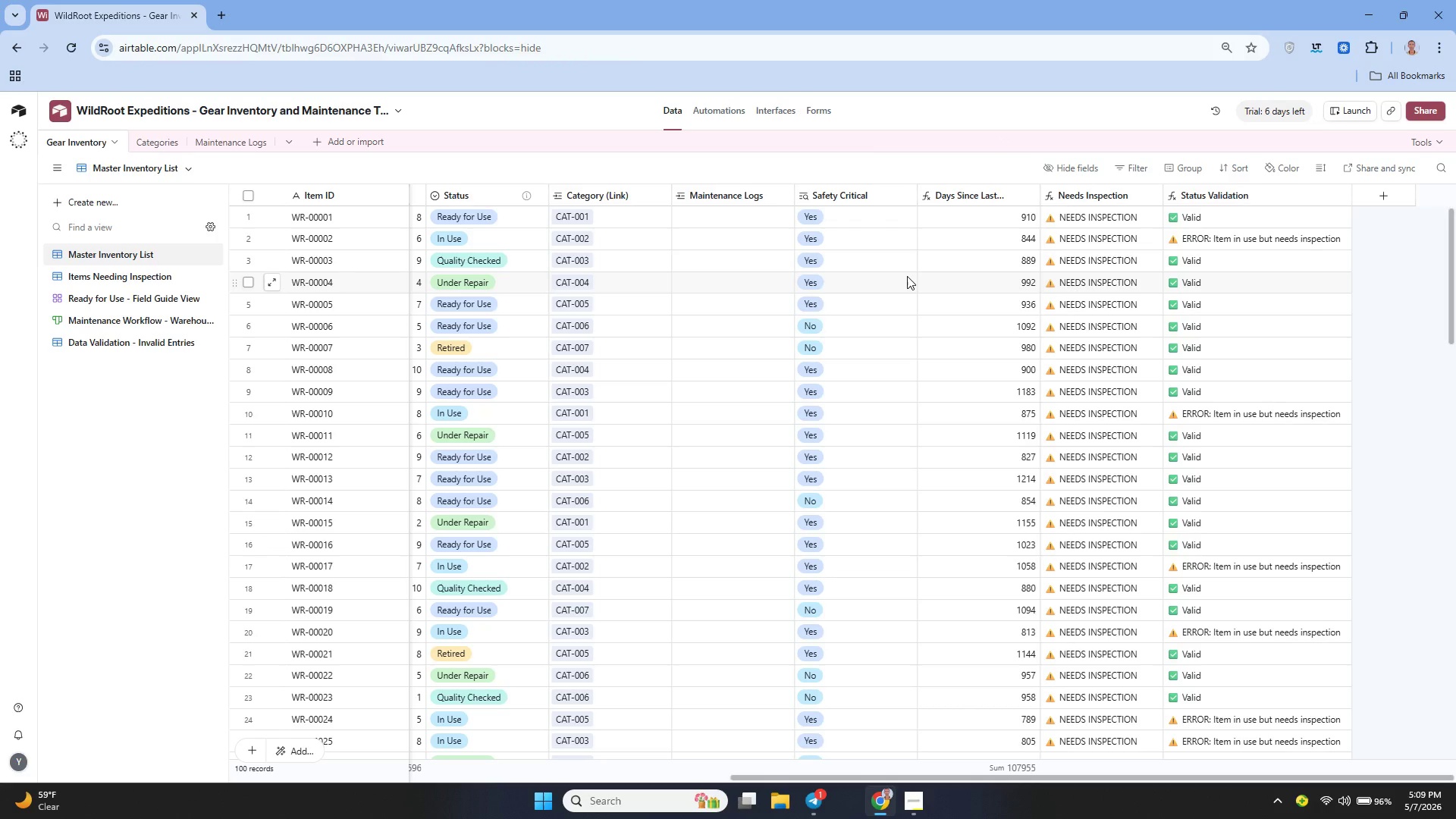 
right_click([907, 276])
 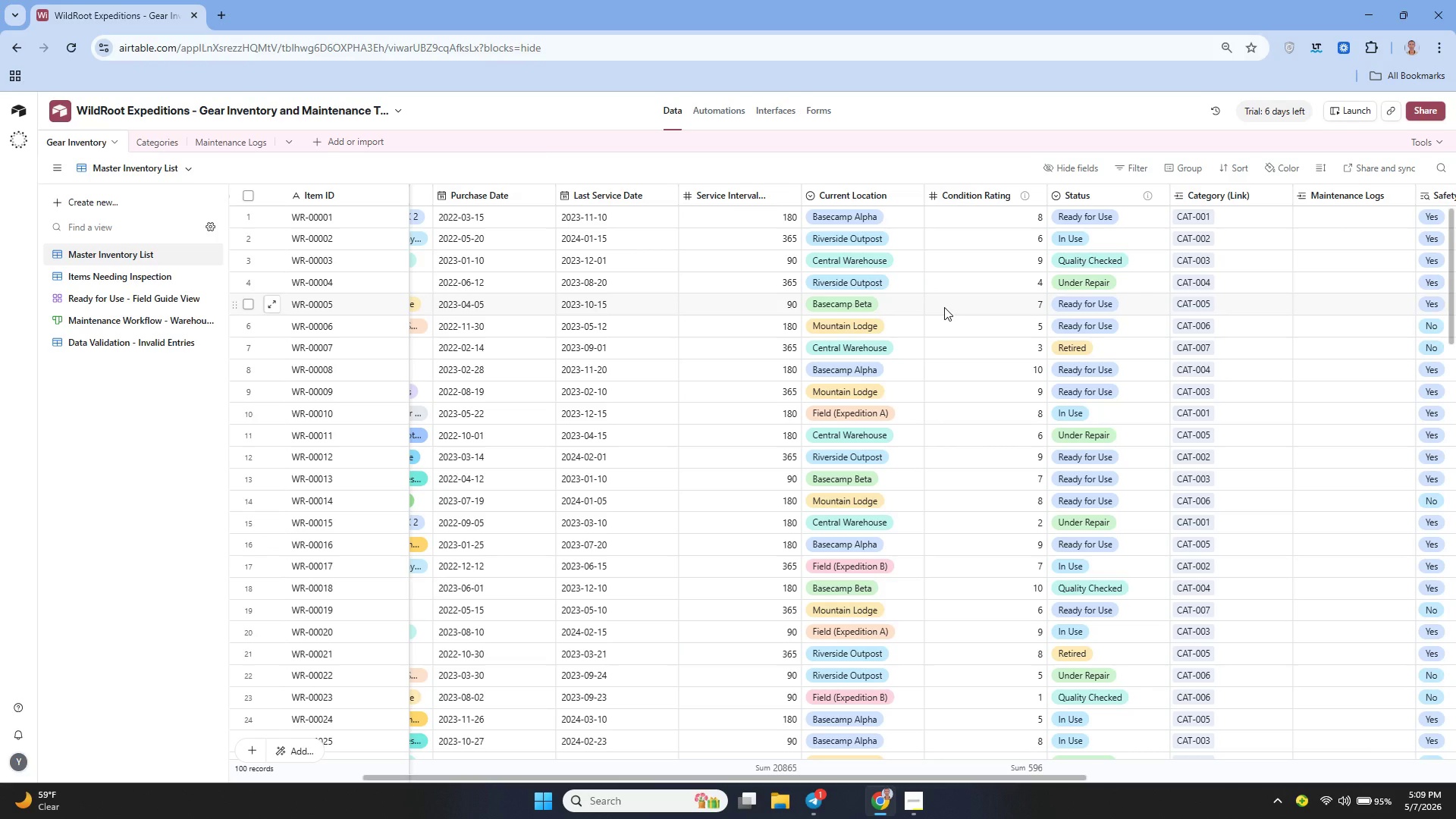 
key(Control+Minus)
 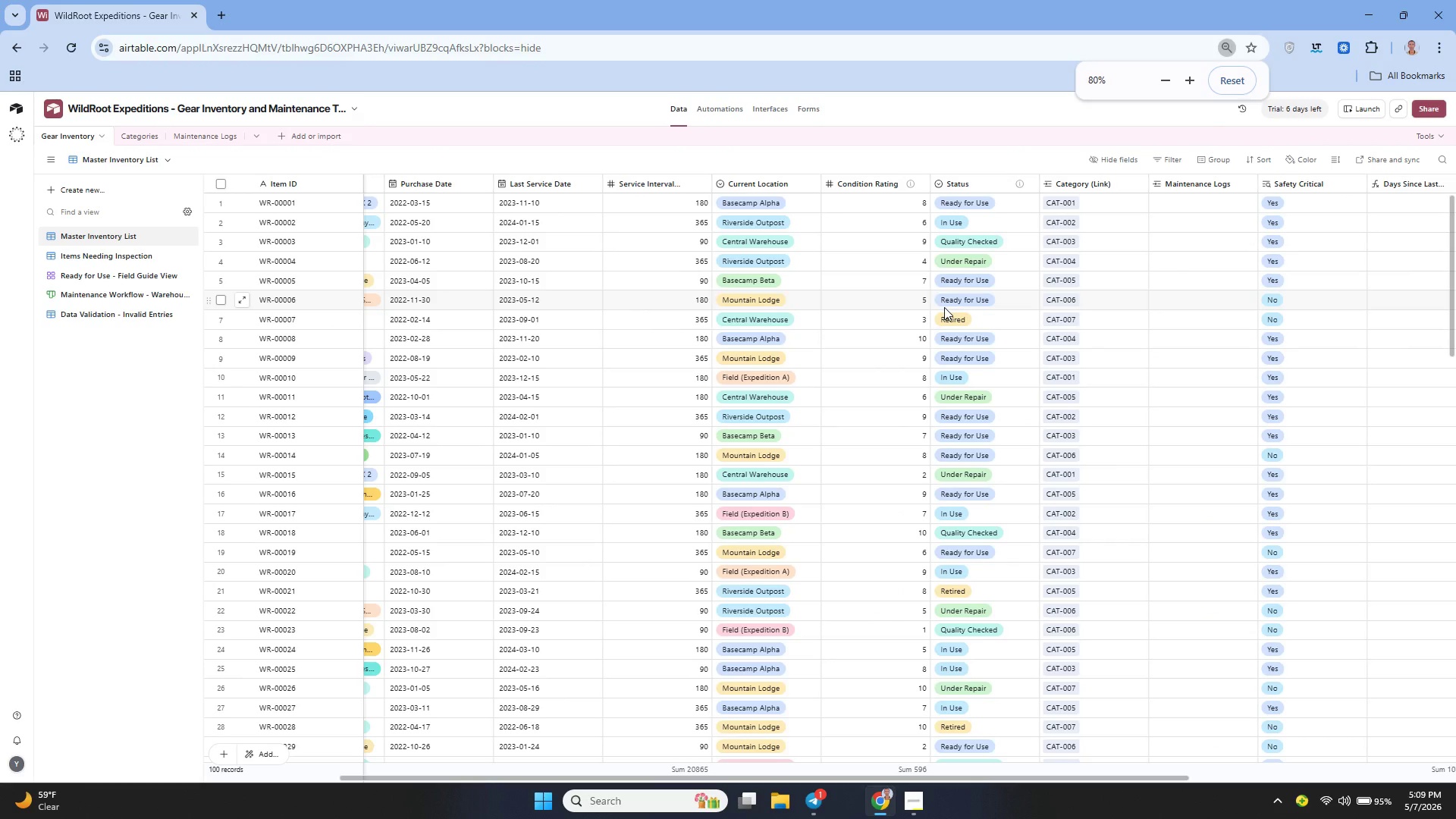 
key(Control+Minus)
 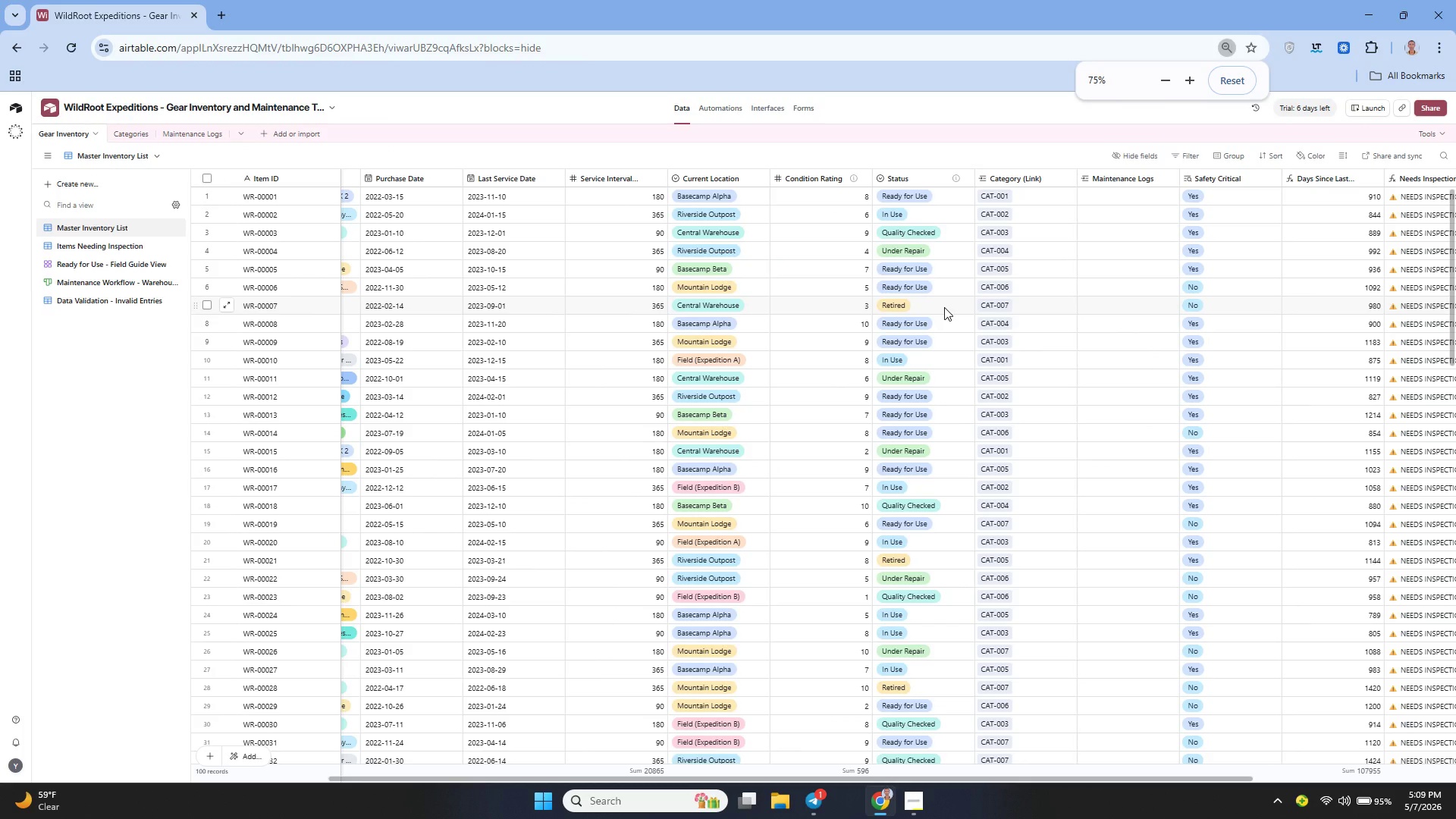 
key(Control+Minus)
 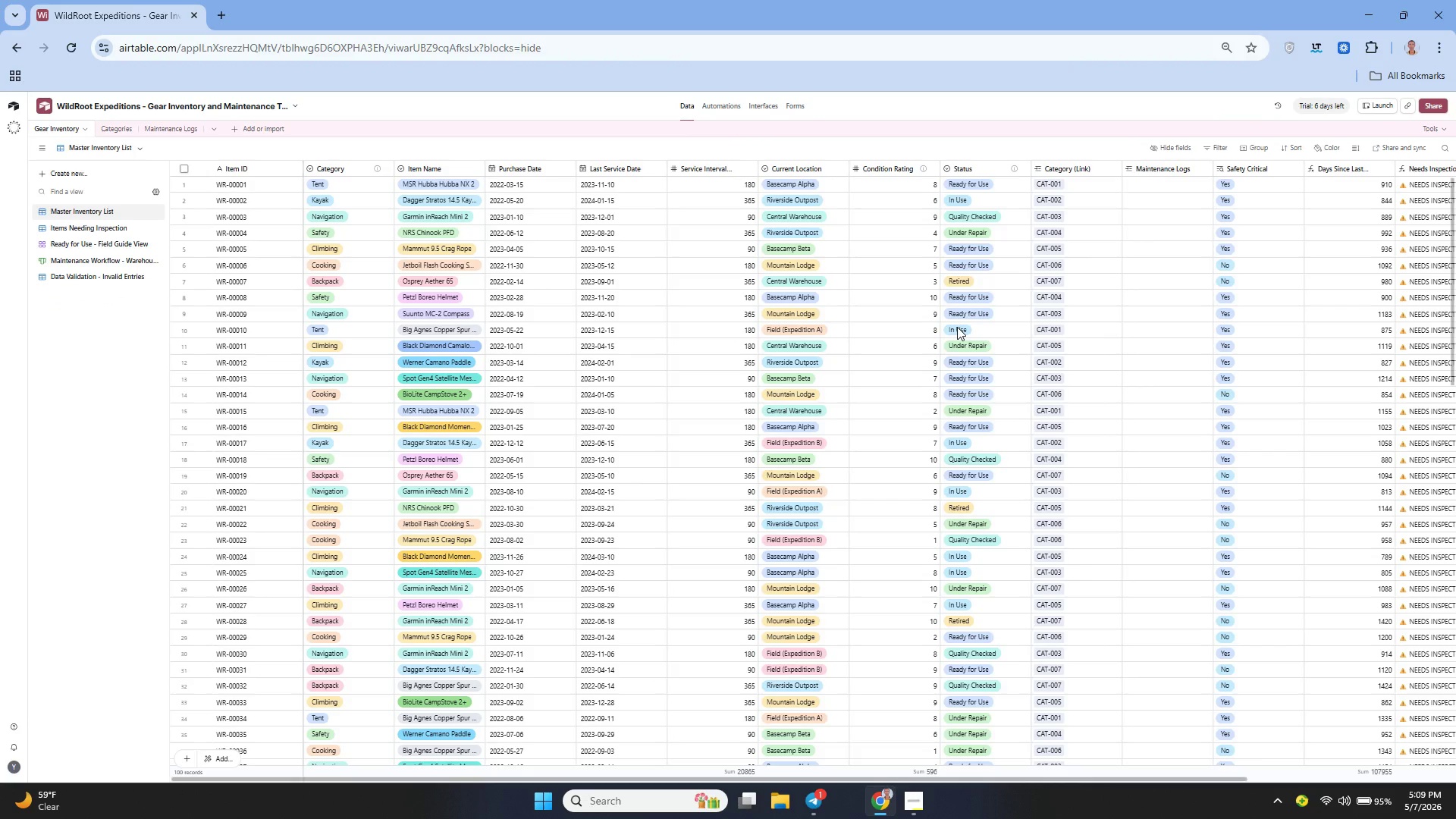 
key(Control+Minus)
 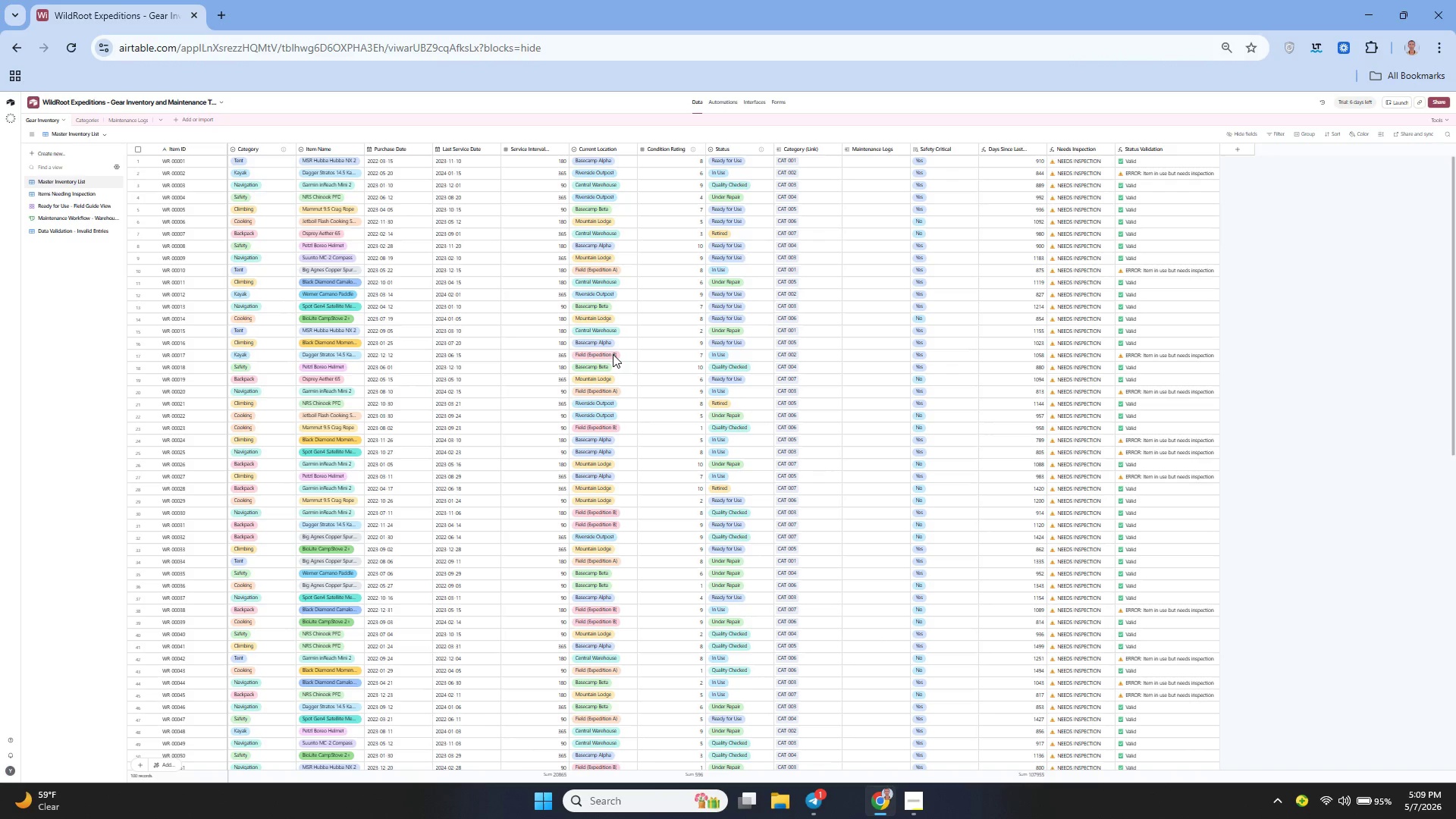 
wait(5.06)
 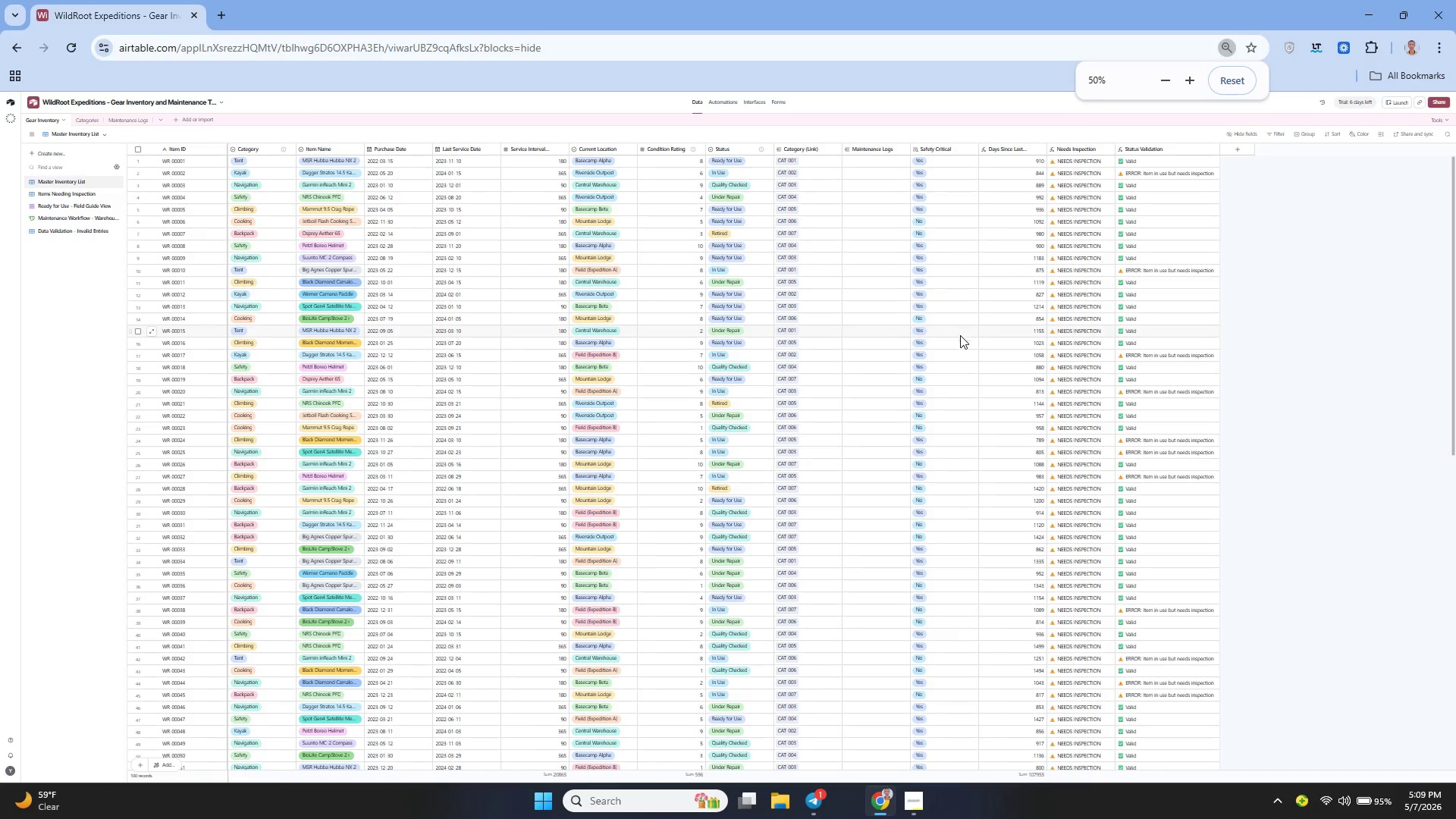 
key(Control+Equal)
 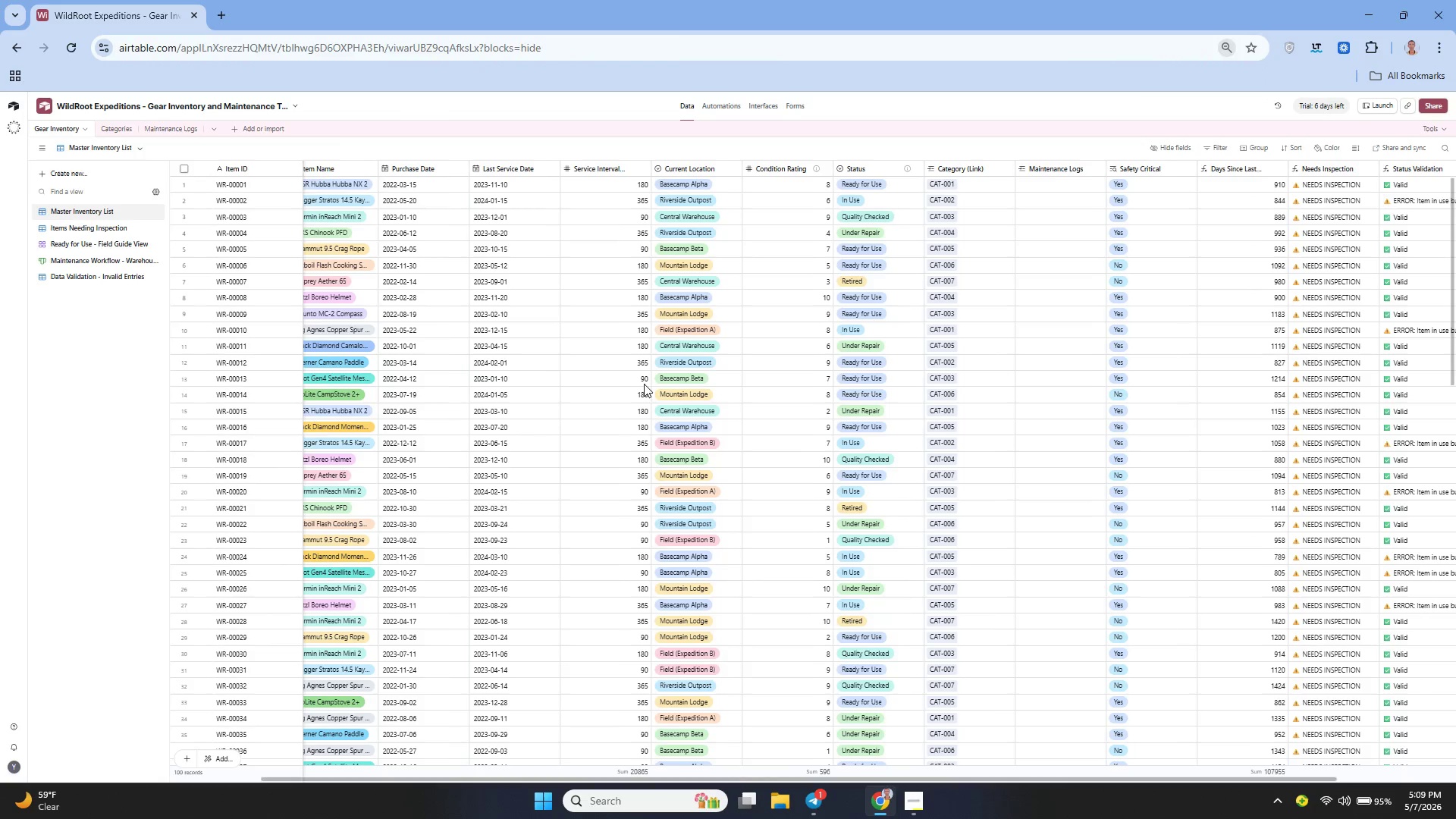 
key(Control+Minus)
 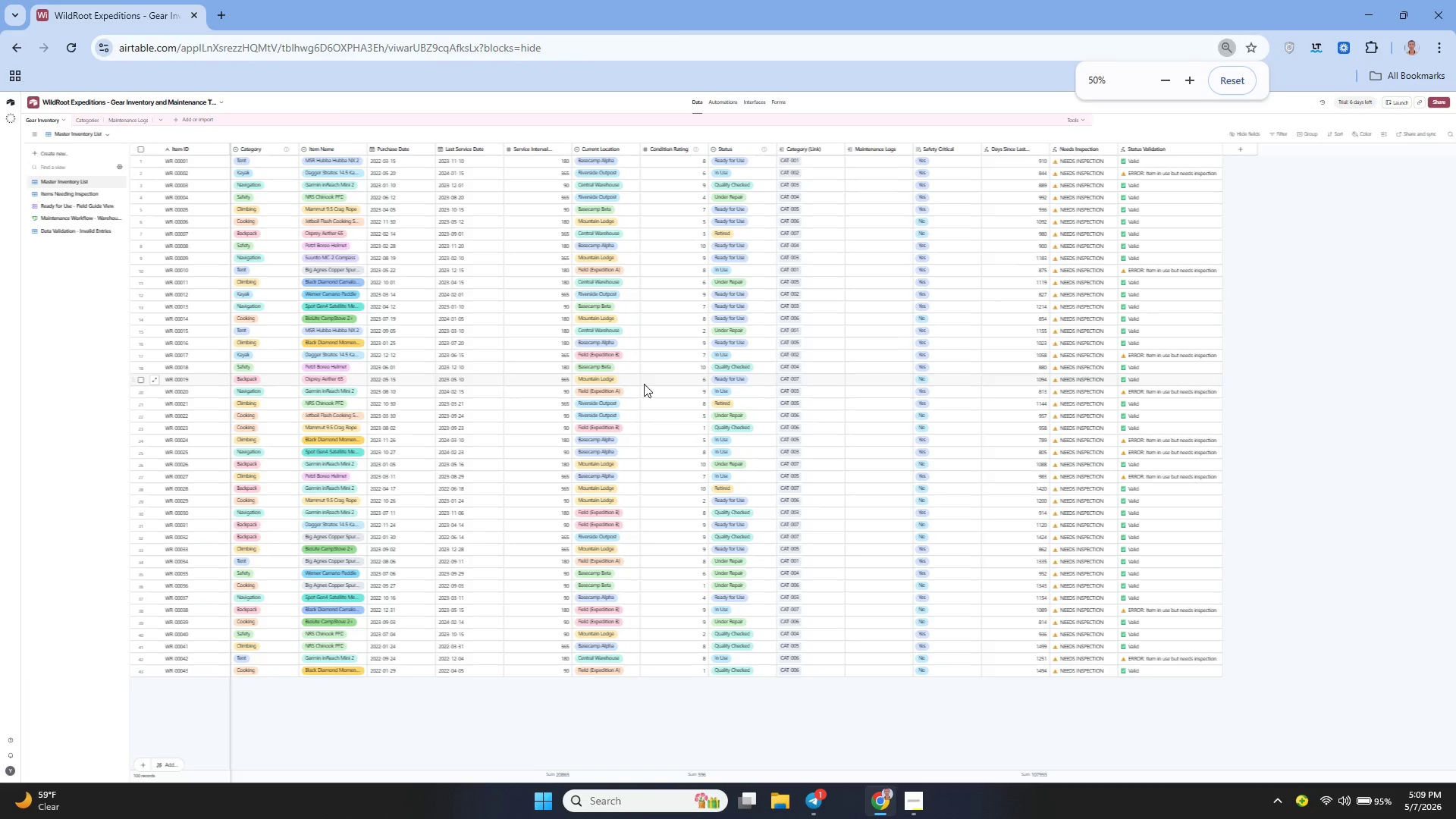 
key(Control+Equal)
 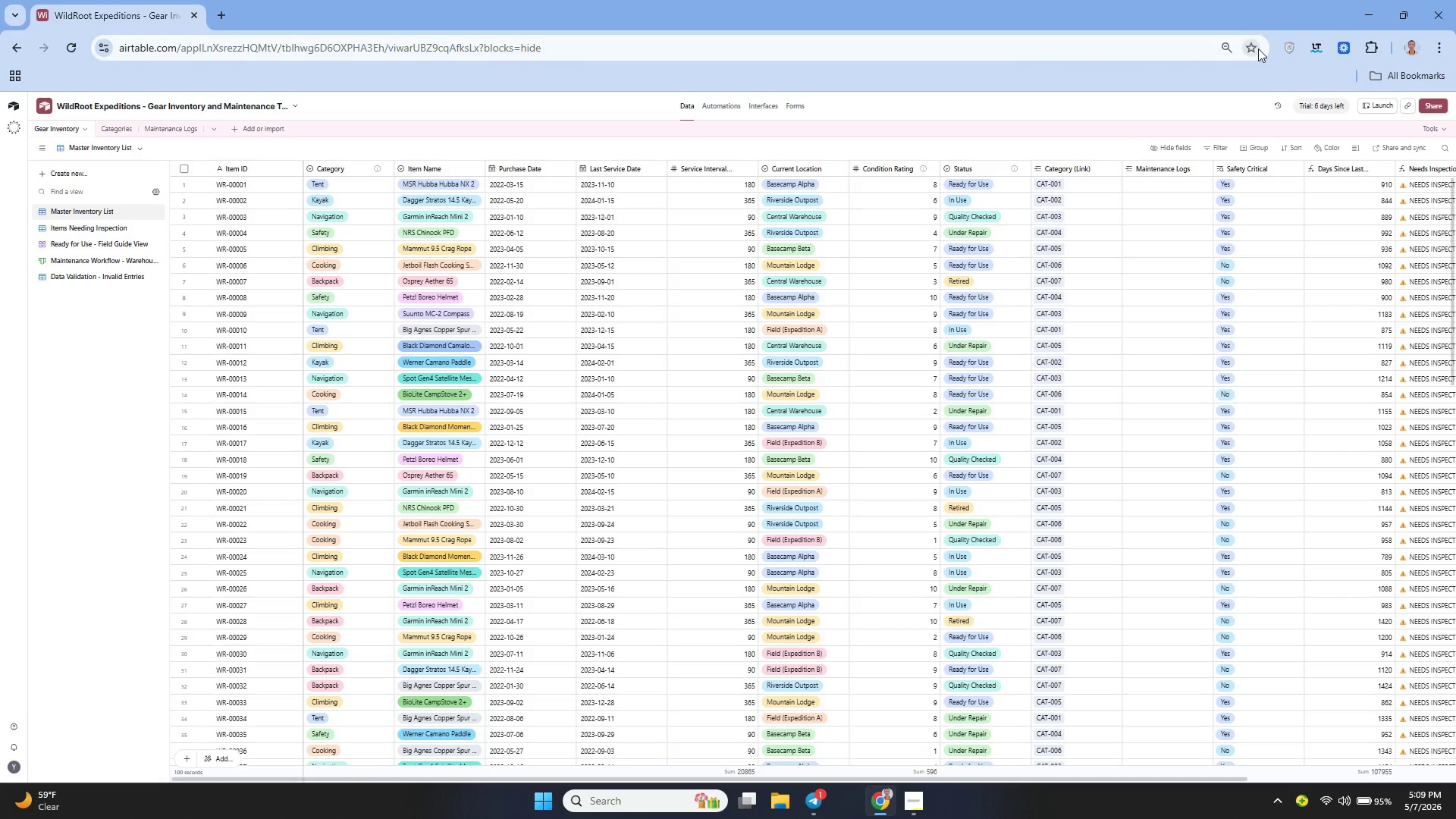 
left_click([1228, 53])
 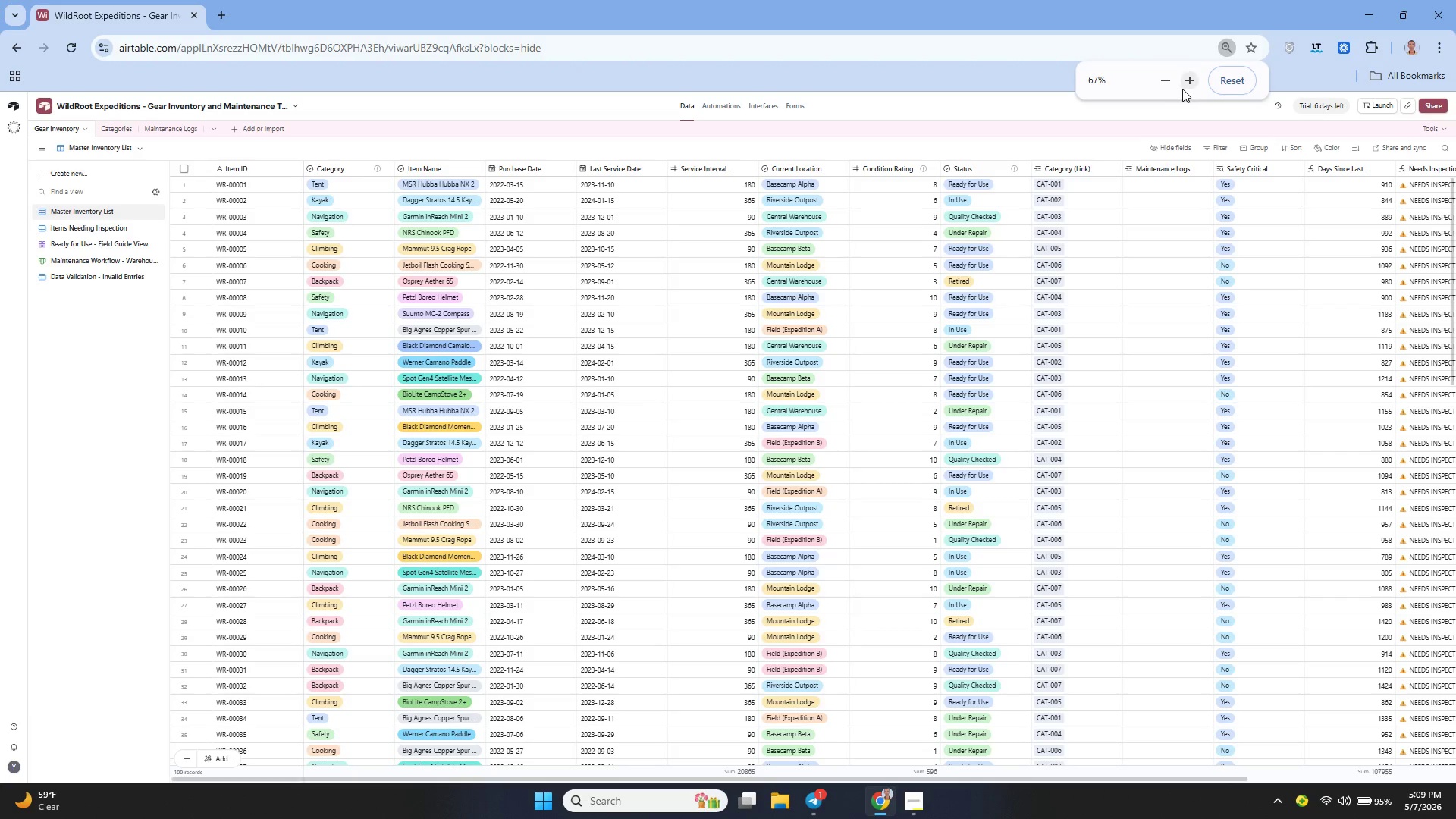 
left_click([1166, 80])
 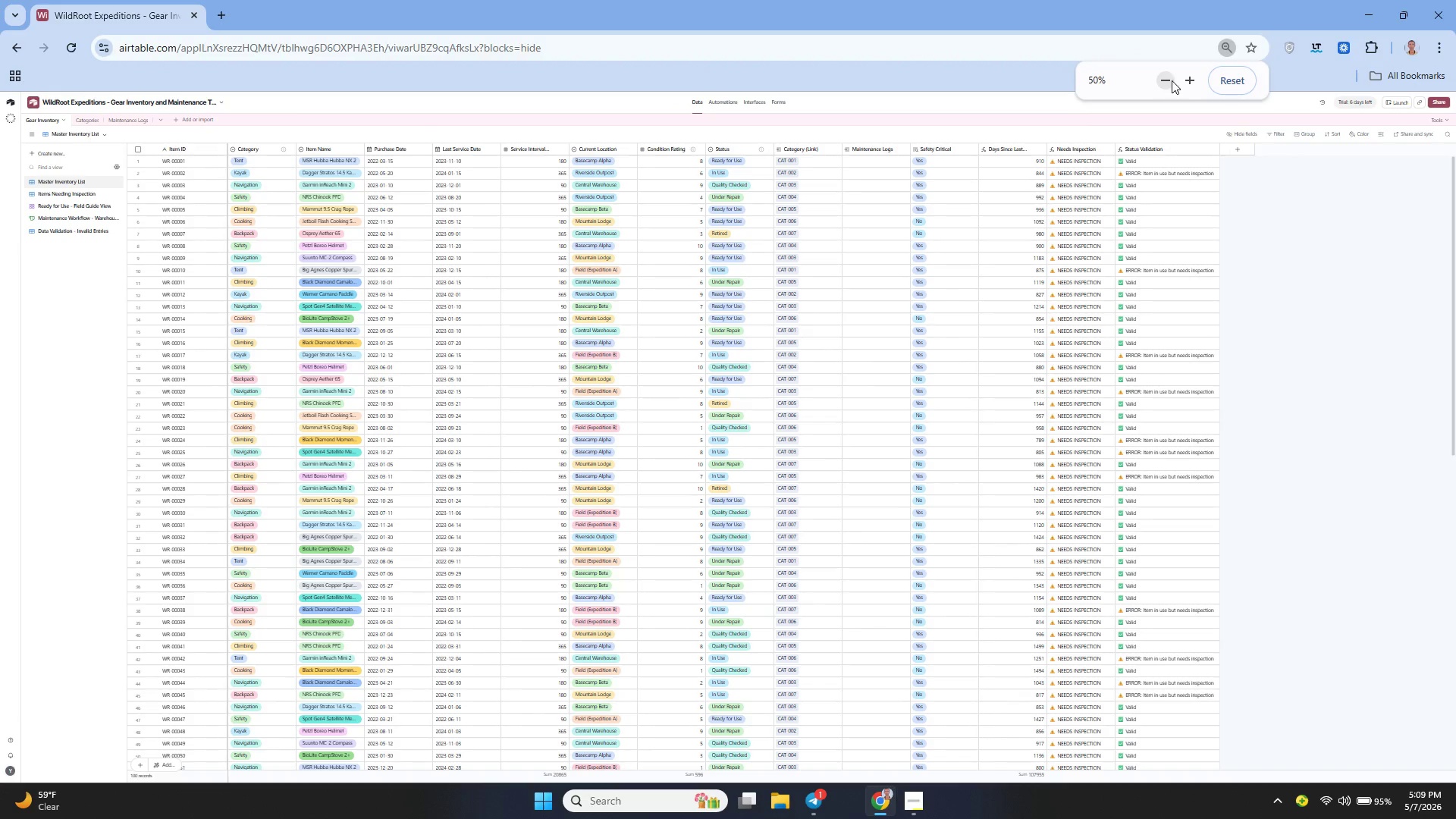 
left_click([1186, 81])
 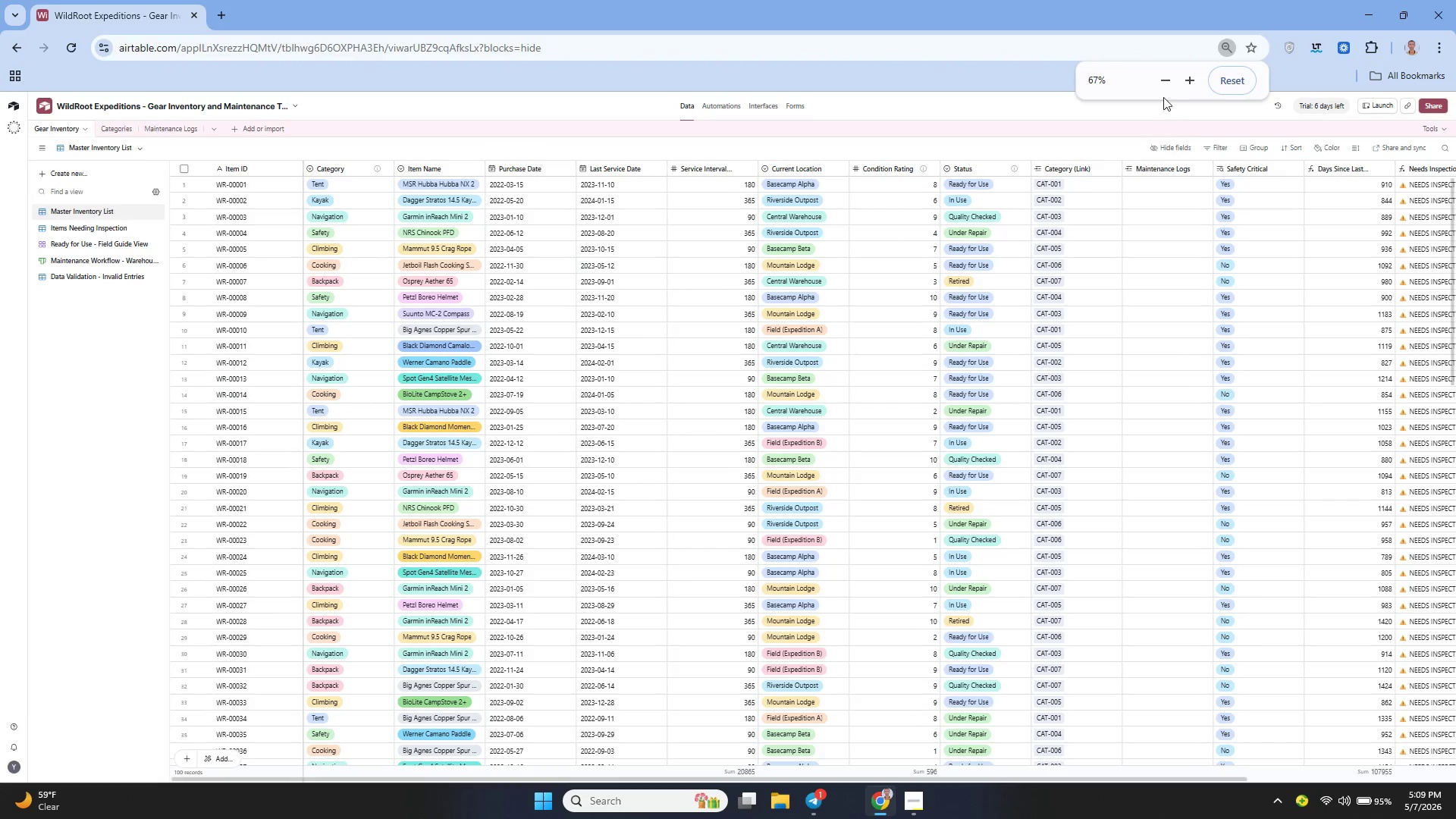 
left_click([1159, 80])
 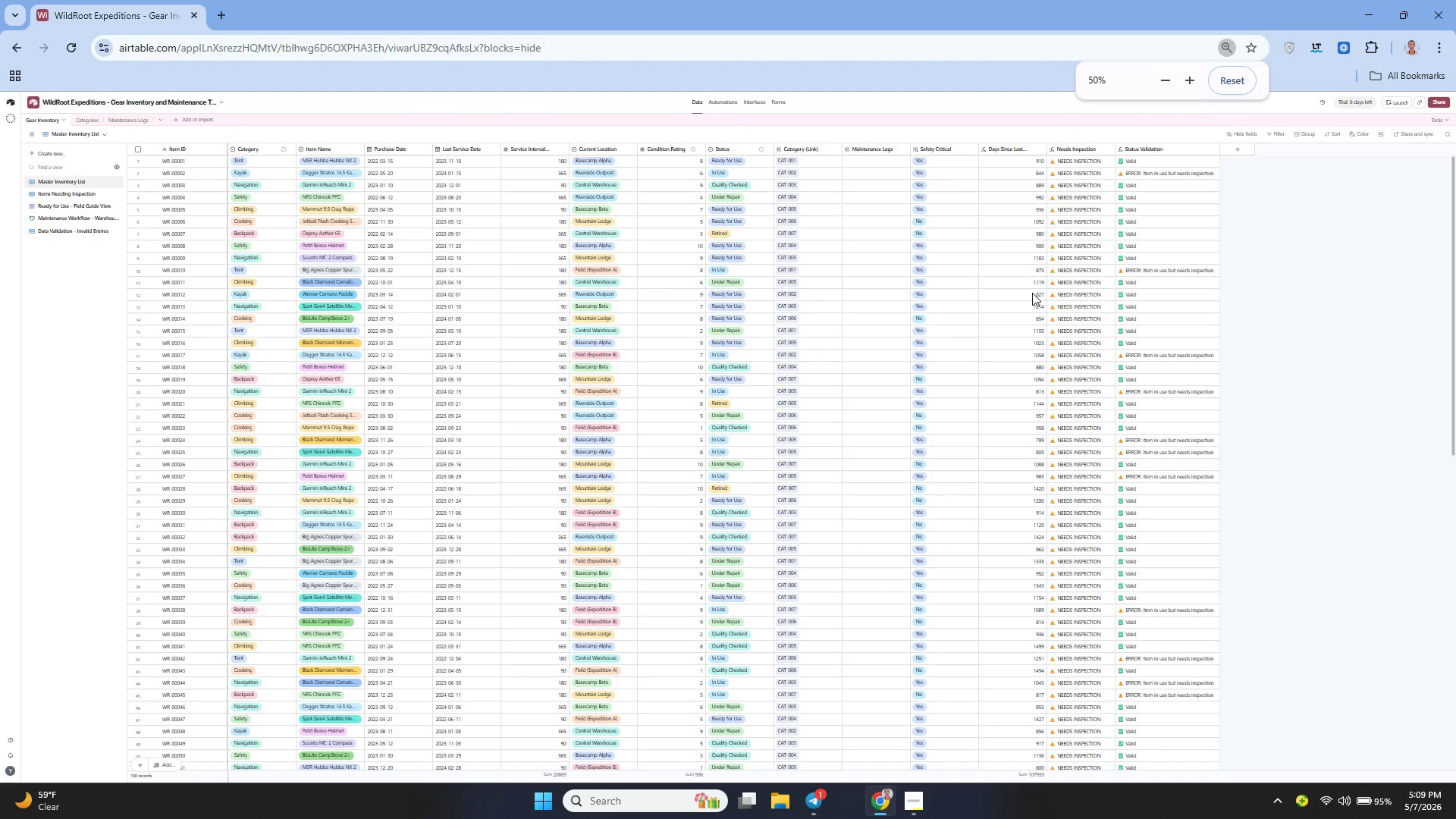 
wait(7.31)
 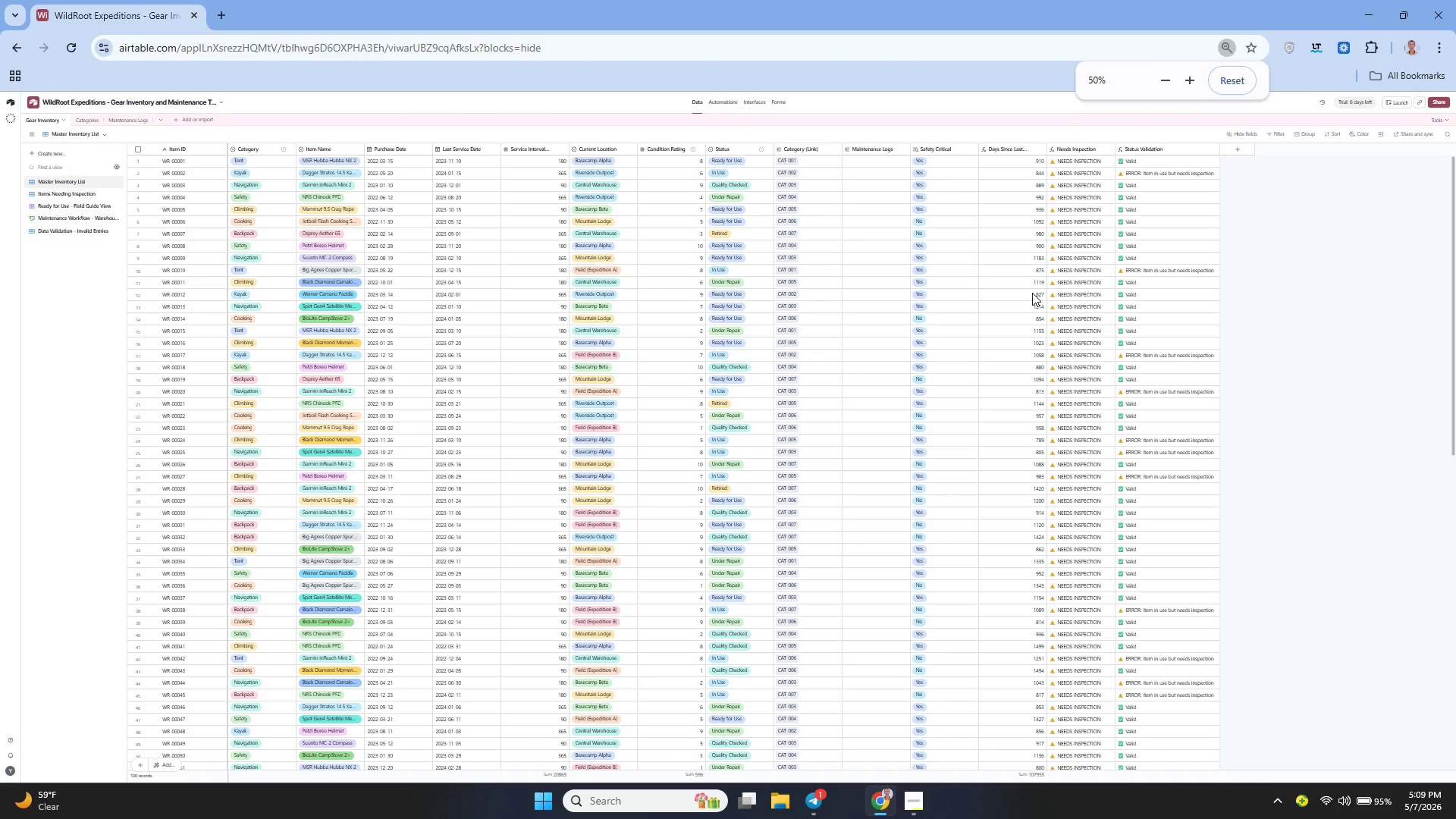 
hold_key(key=ControlLeft, duration=0.41)
 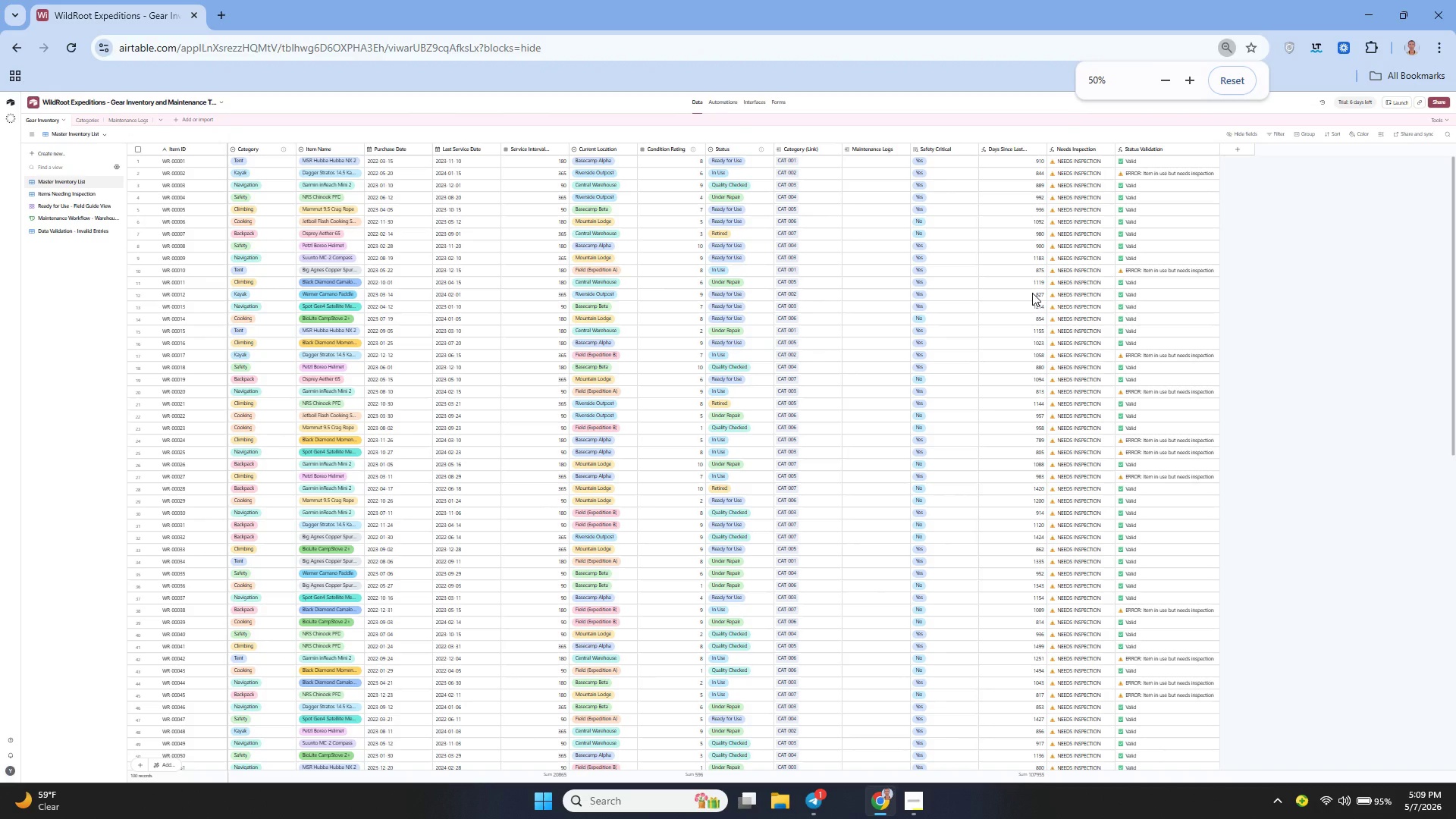 
key(Meta+Shift+S)
 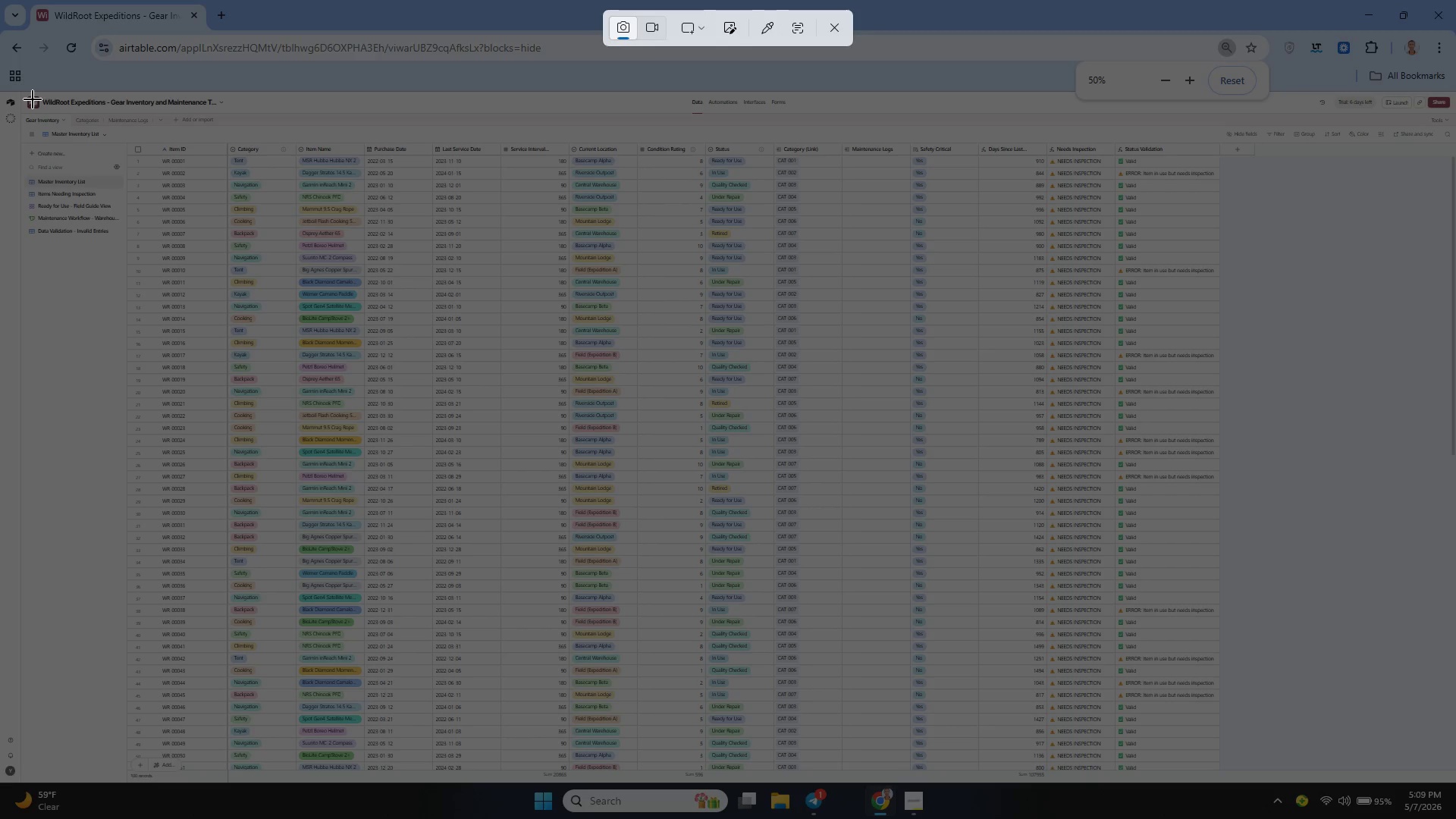 
left_click_drag(start_coordinate=[28, 95], to_coordinate=[1223, 777])
 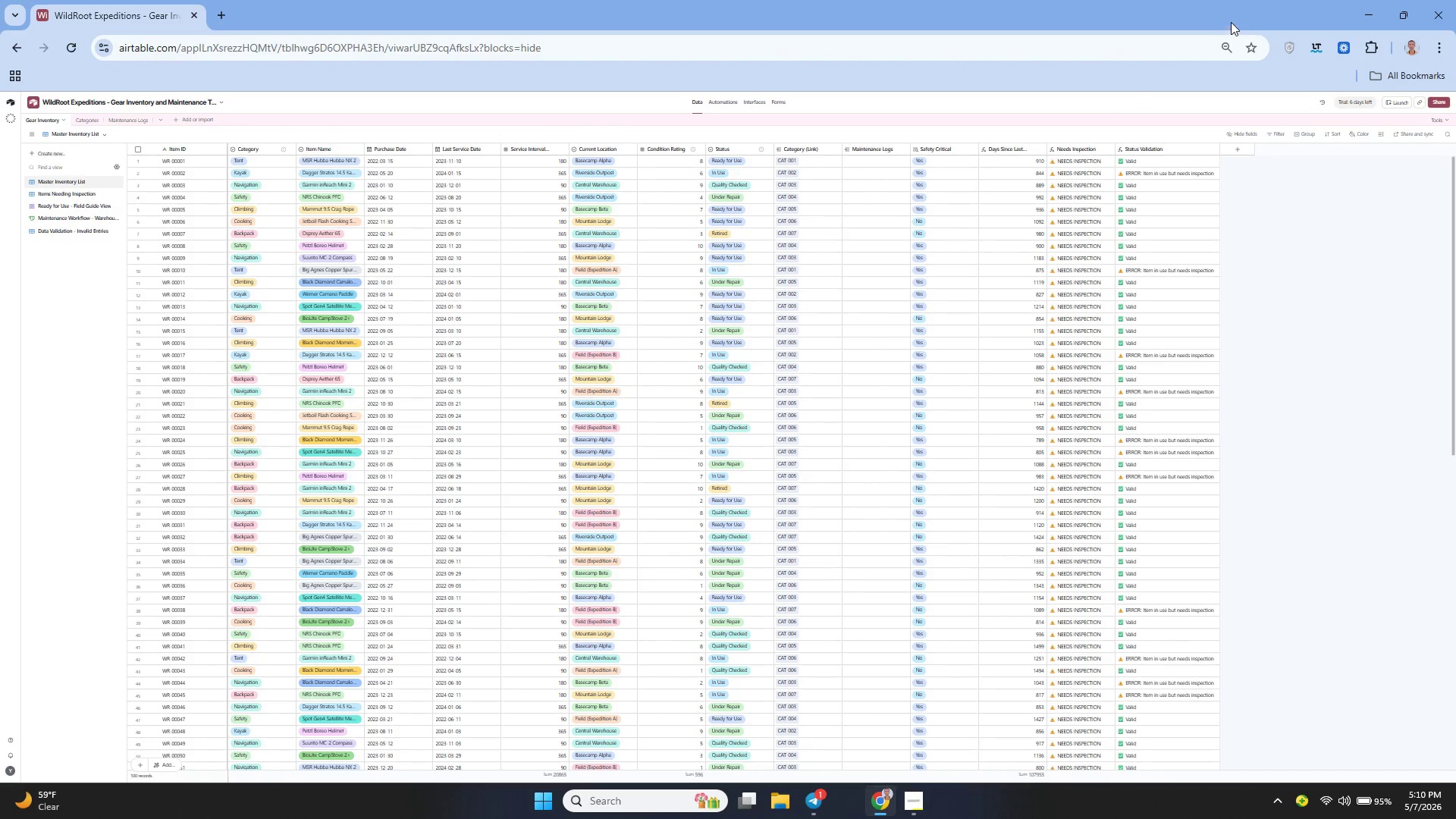 
left_click([1224, 47])
 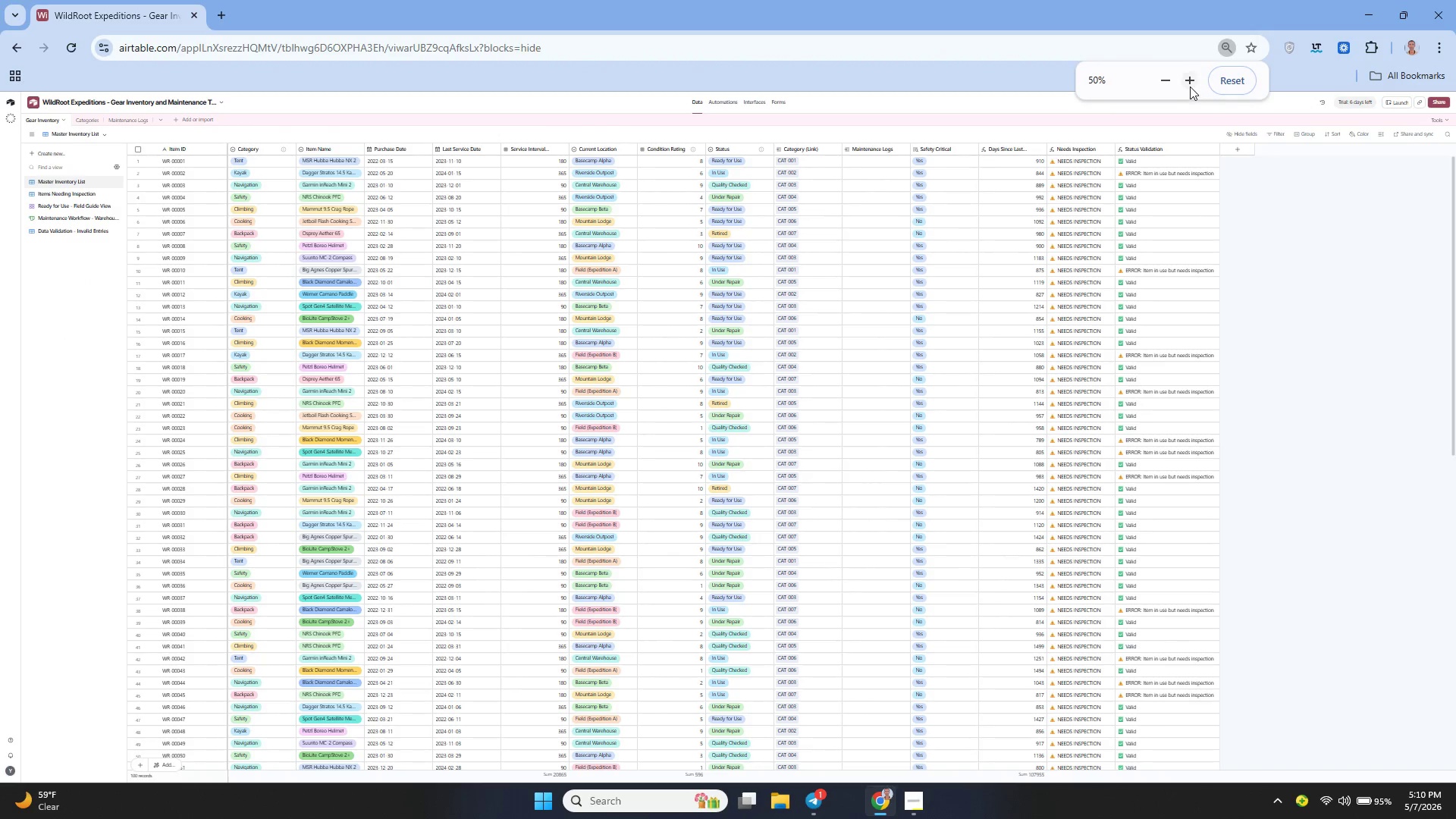 
left_click([1188, 86])
 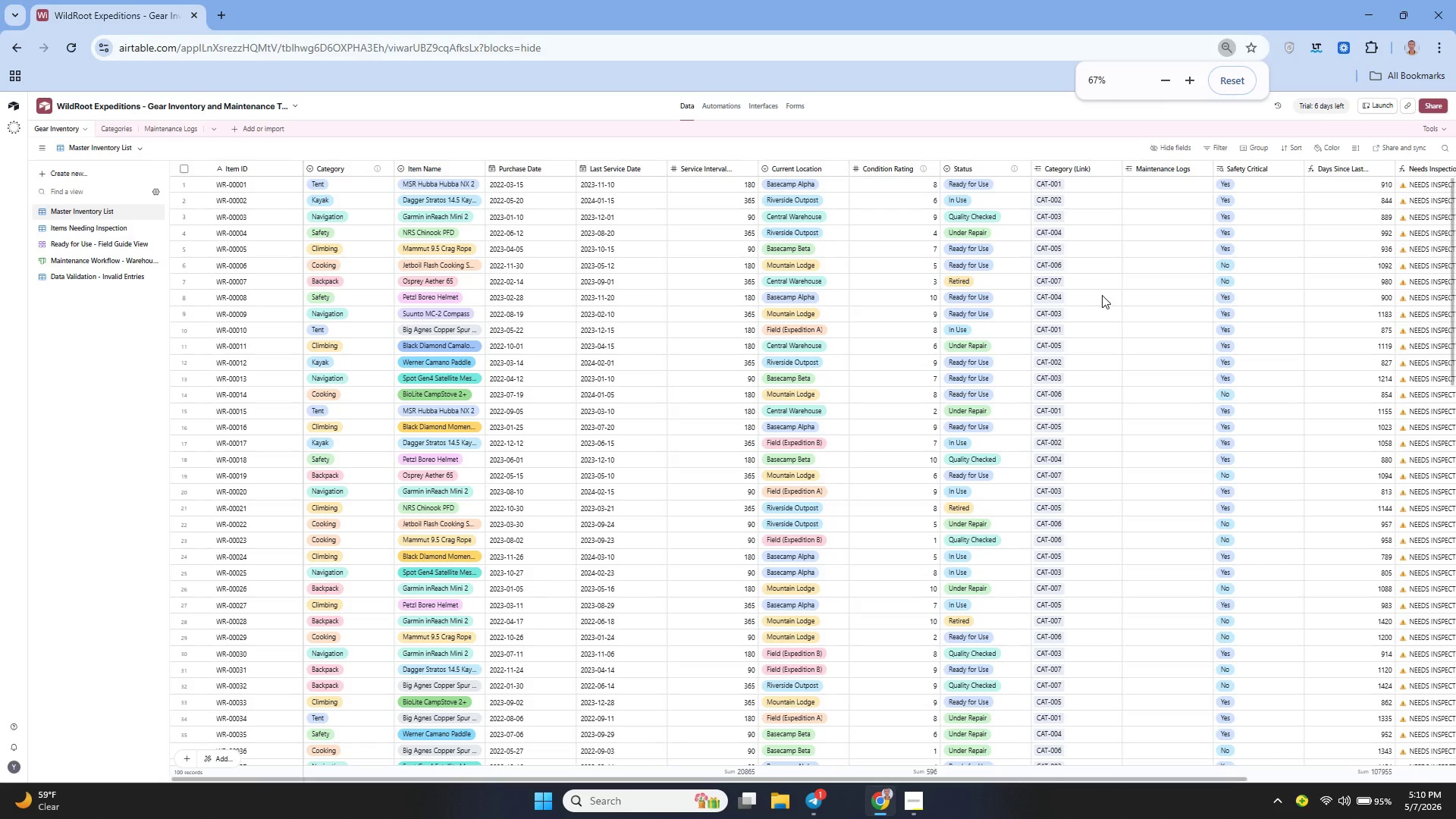 
wait(5.67)
 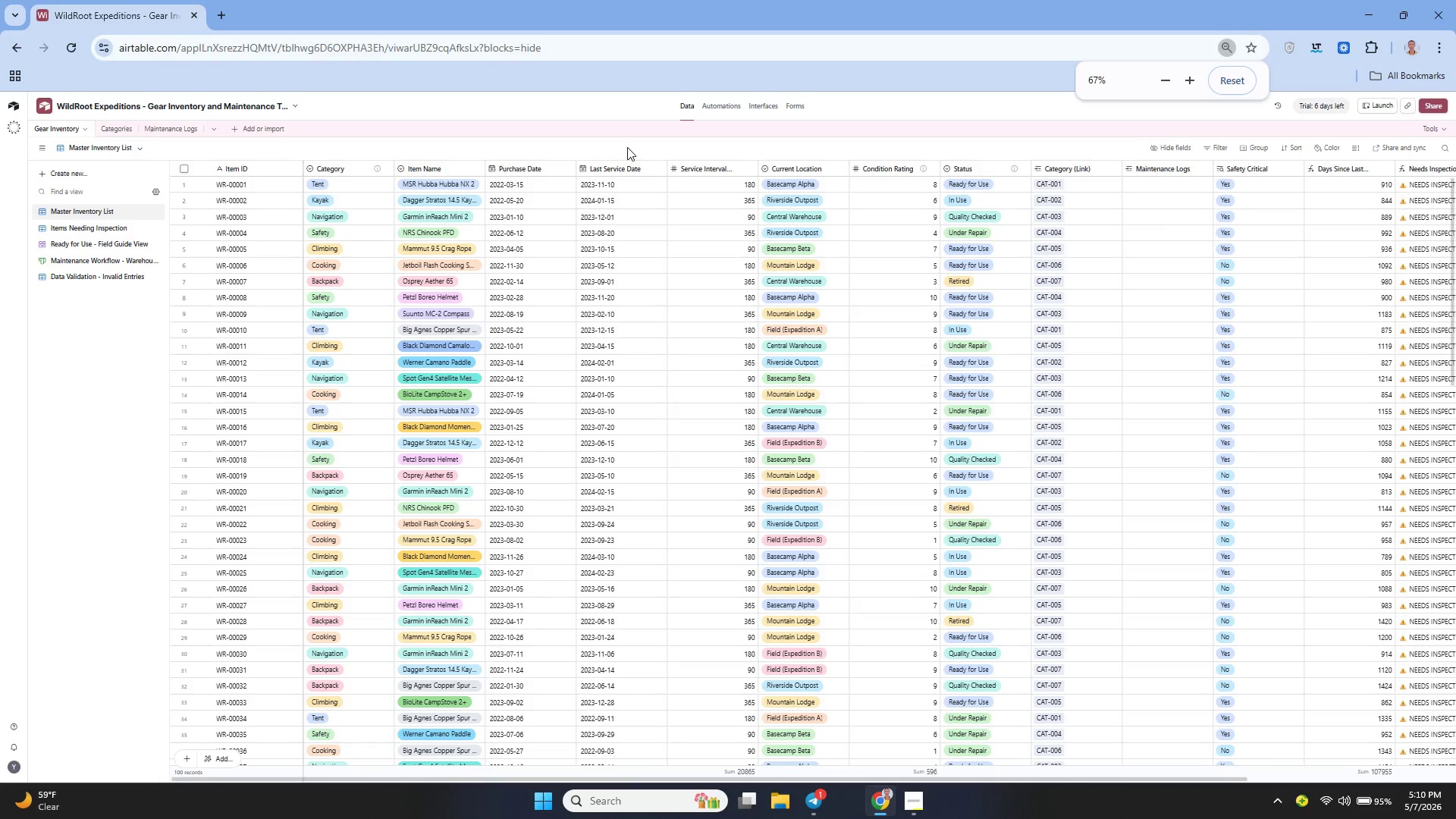 
key(Meta+Shift+S)
 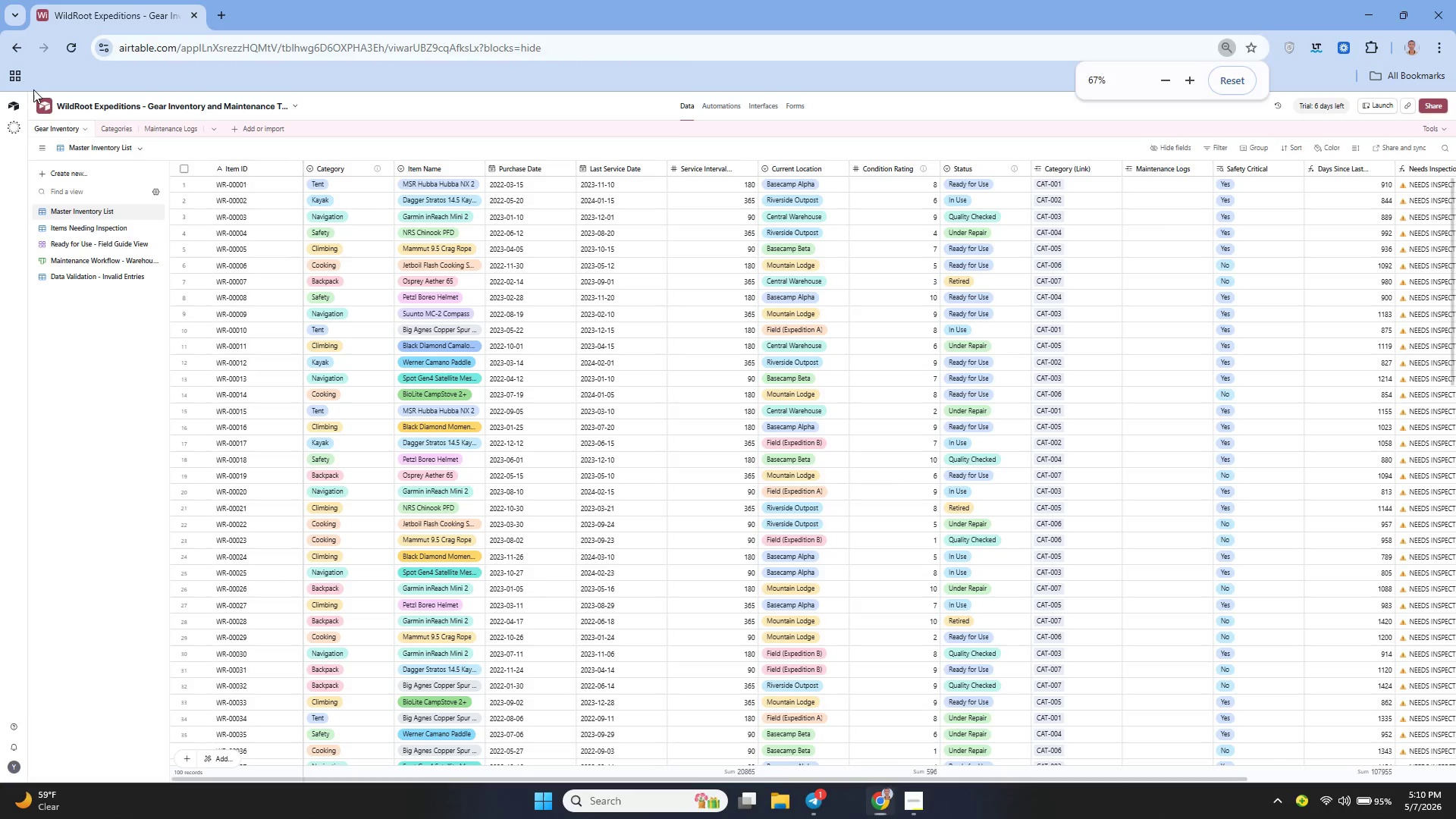 
left_click_drag(start_coordinate=[33, 89], to_coordinate=[1453, 785])
 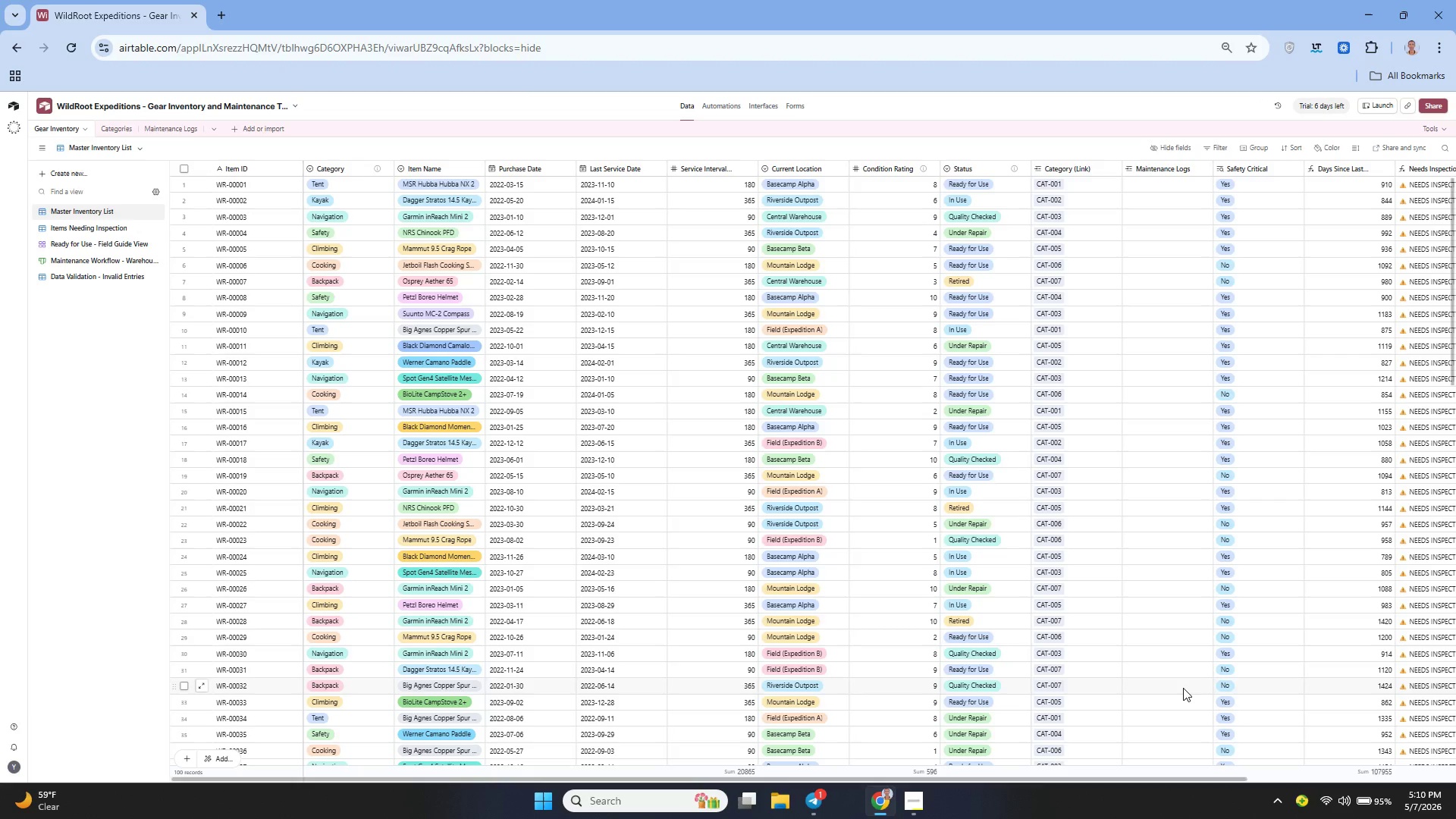 
key(Control+Equal)
 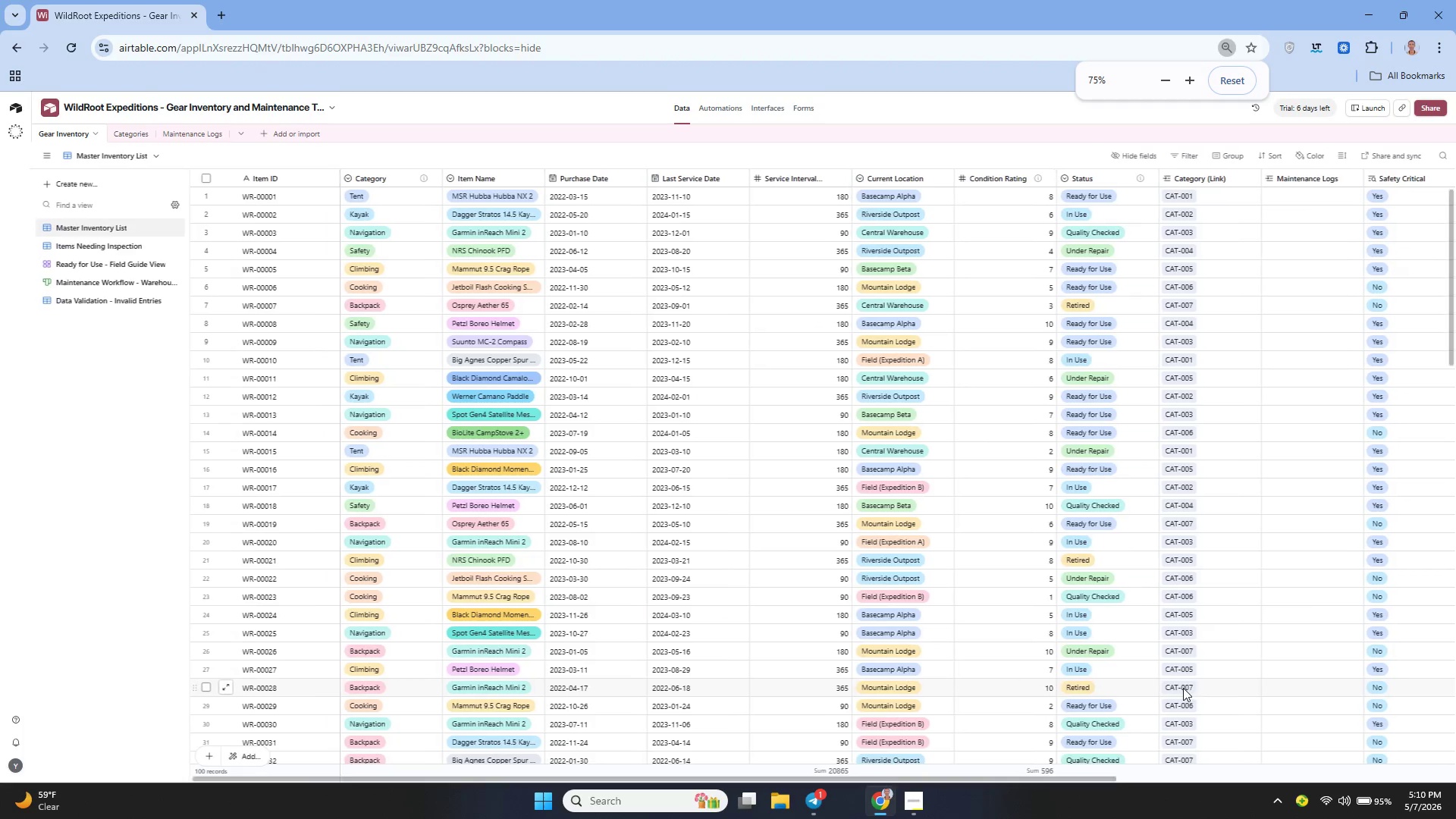 
key(Control+Equal)
 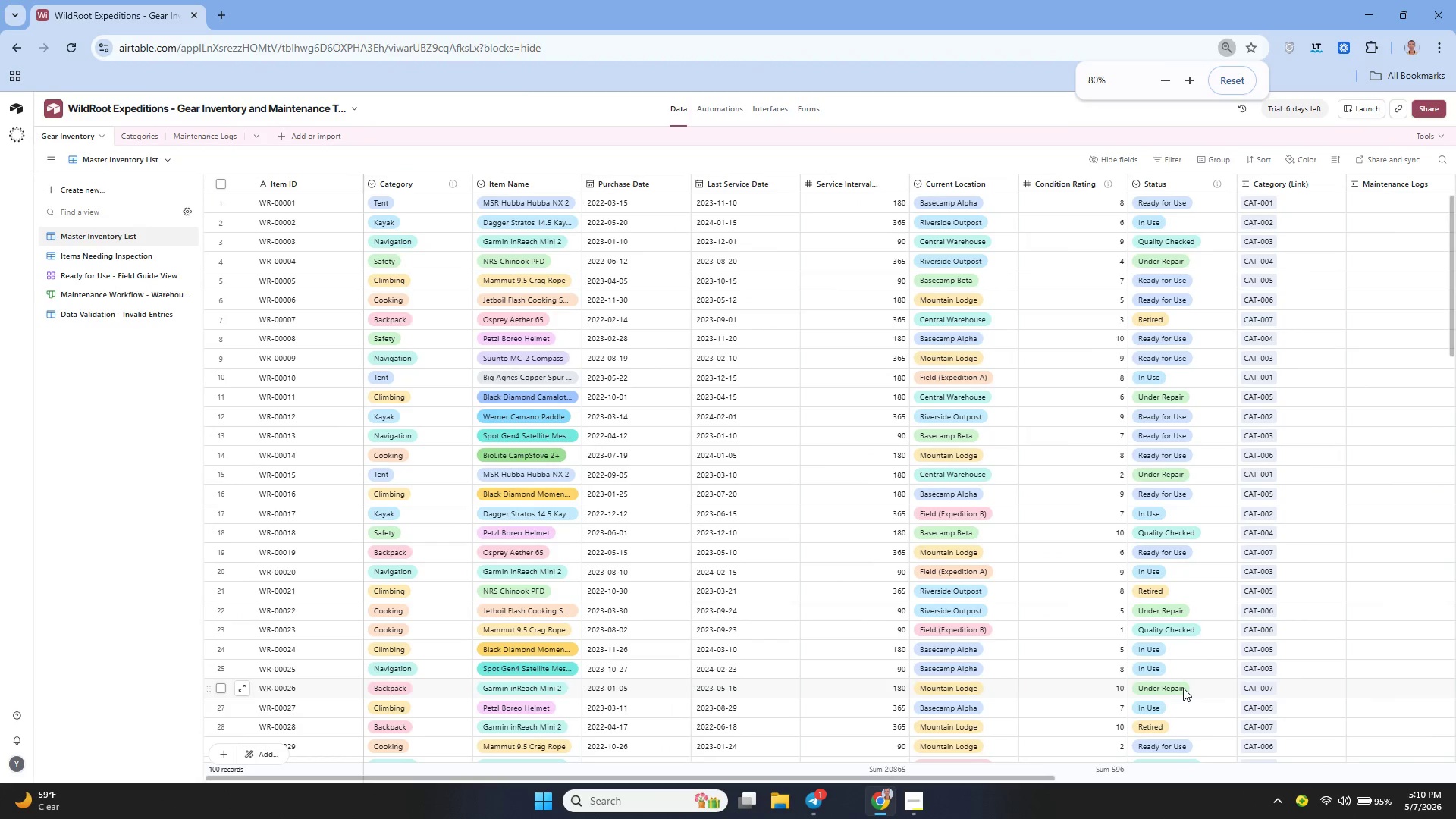 
key(Control+Equal)
 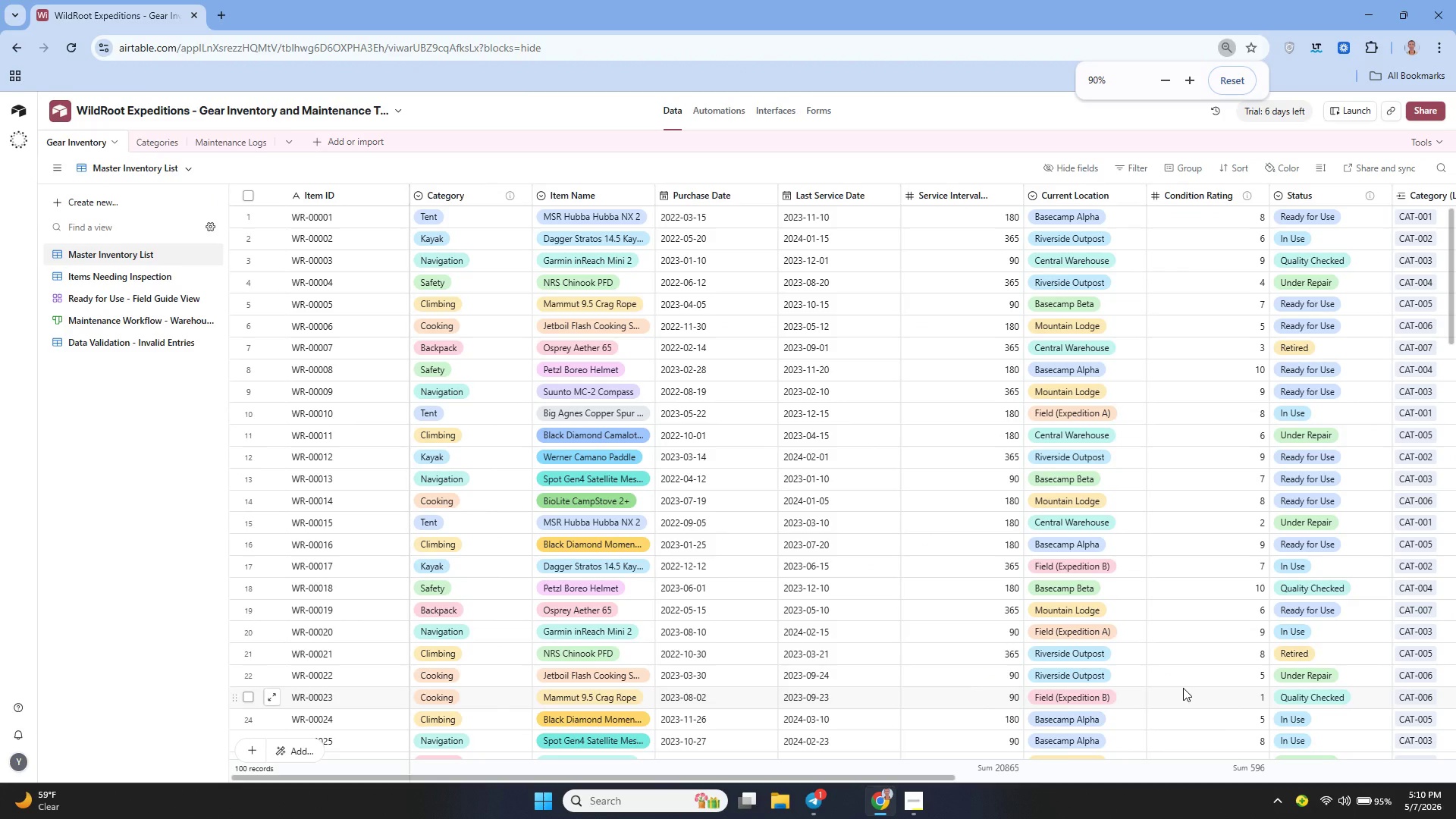 
key(ArrowLeft)
 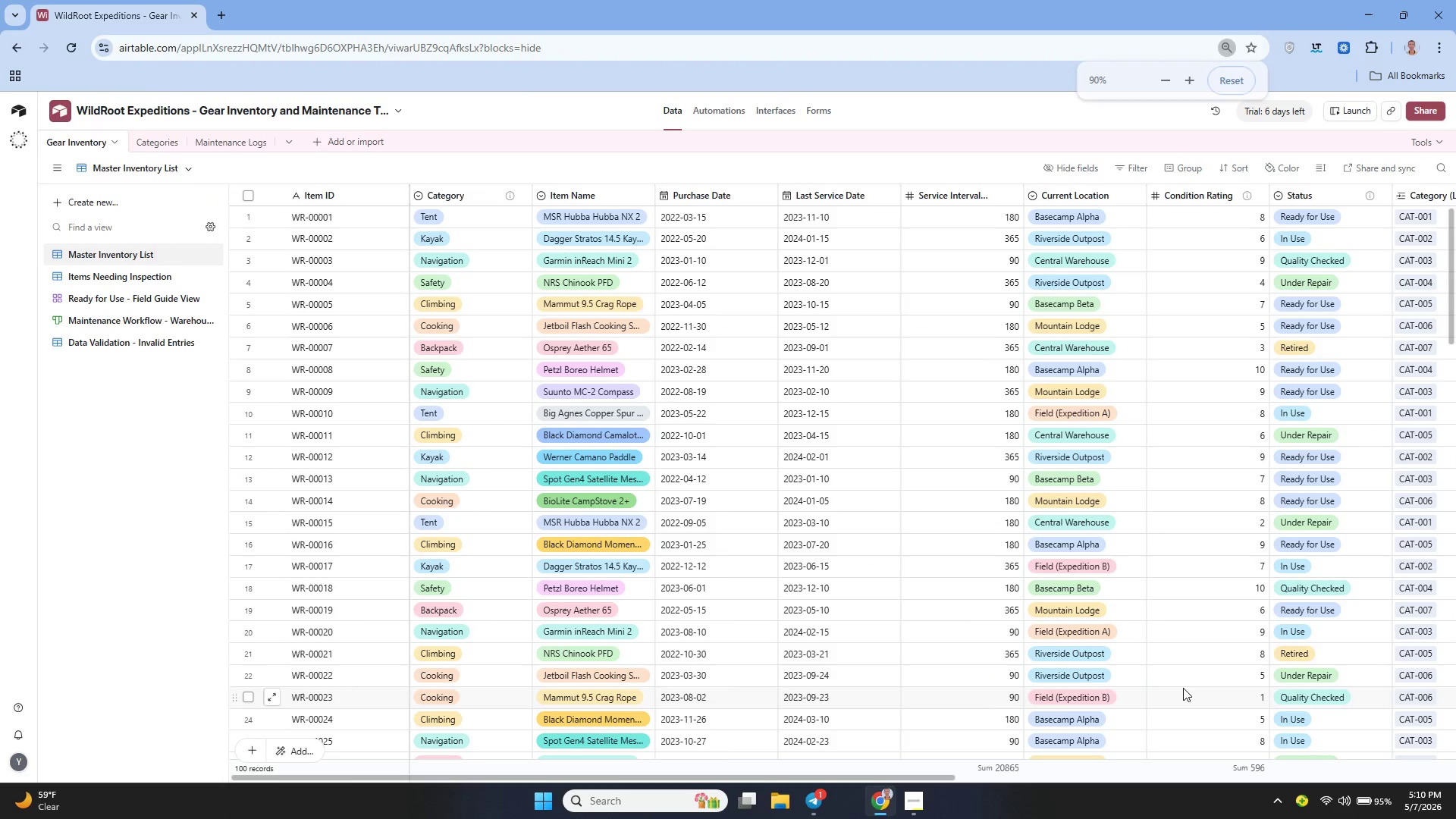 
key(Control+Equal)
 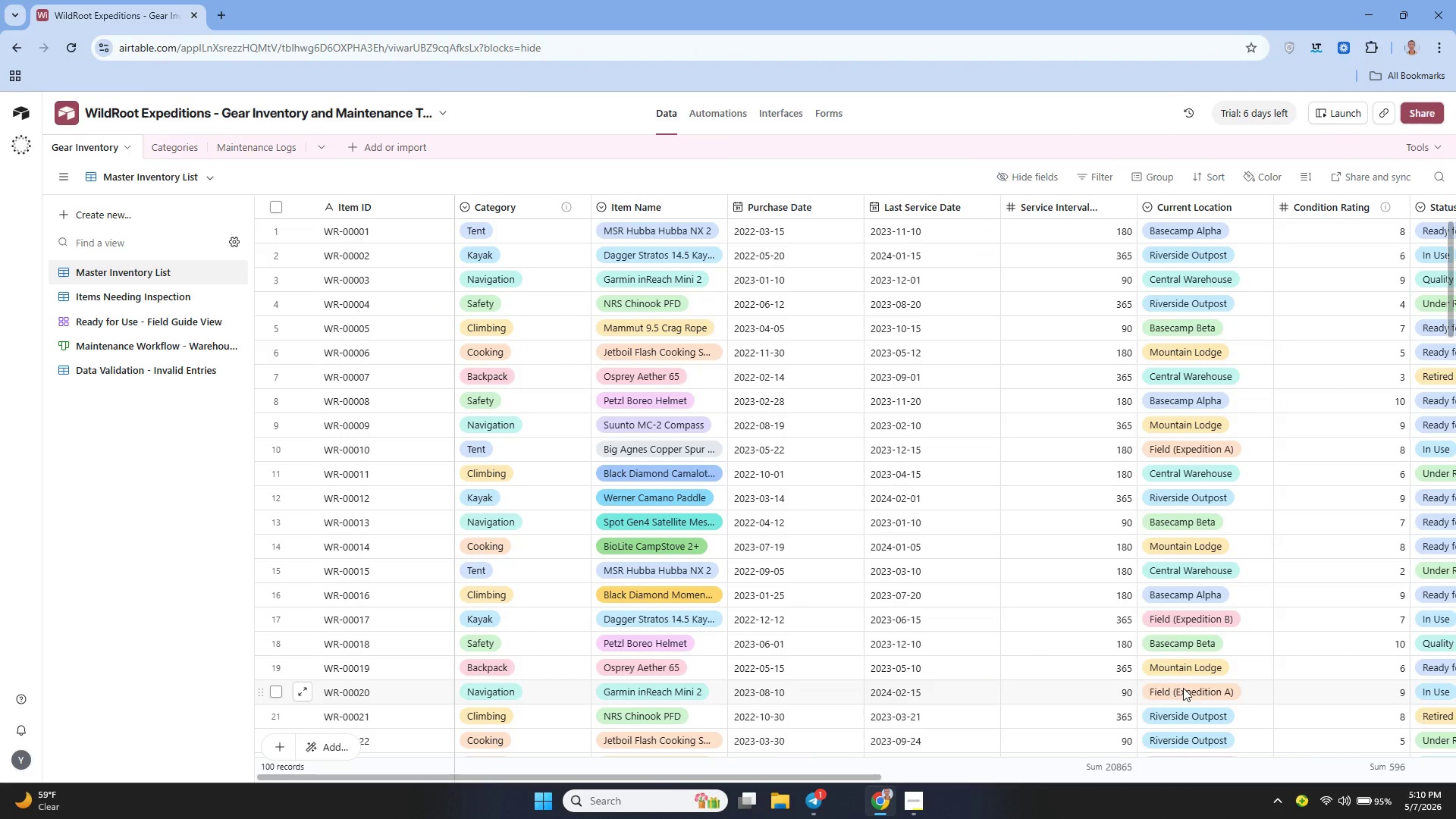 
wait(8.24)
 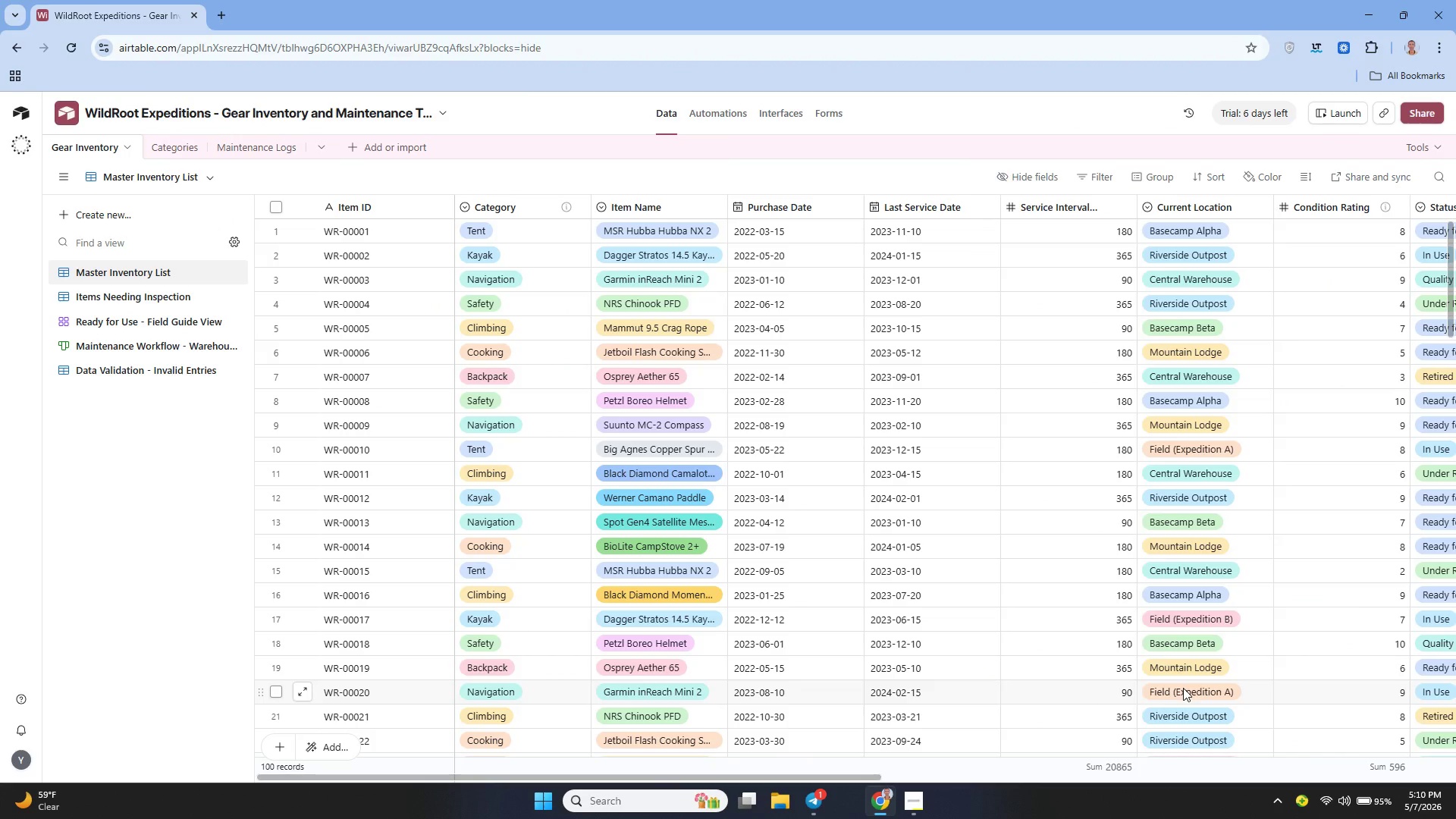 
left_click([174, 151])
 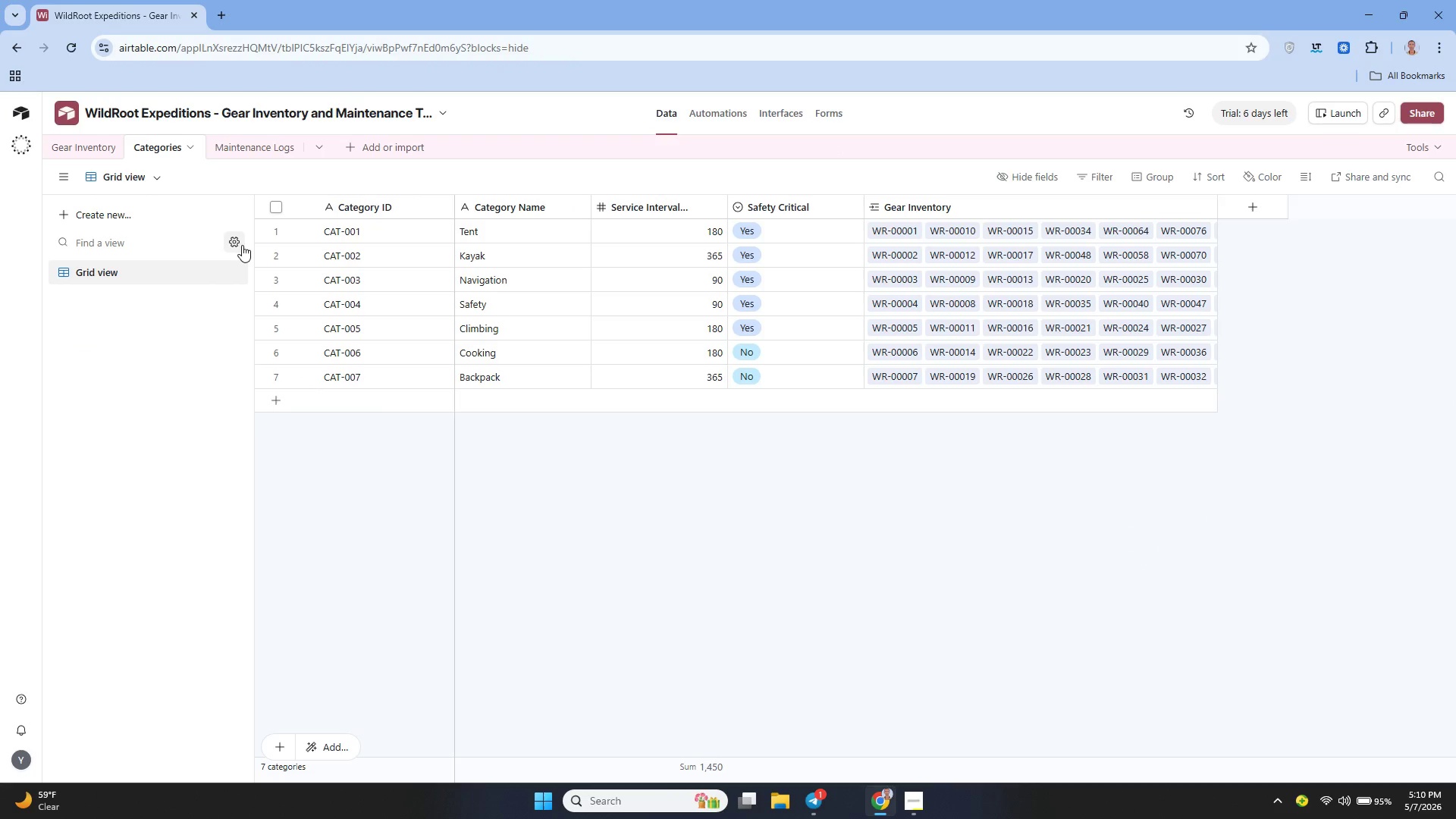 
key(Meta+Shift+S)
 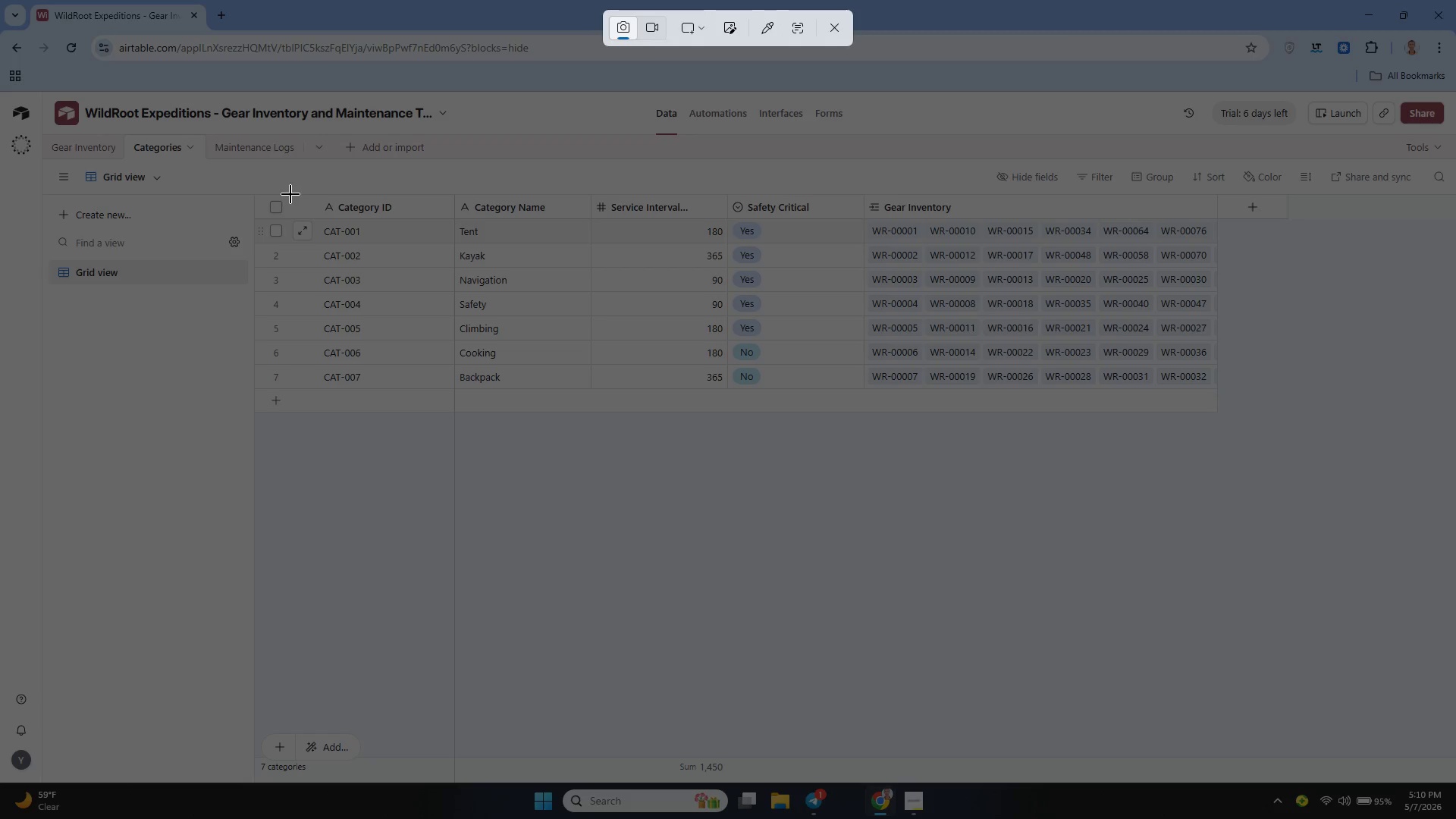 
left_click_drag(start_coordinate=[287, 190], to_coordinate=[1213, 431])
 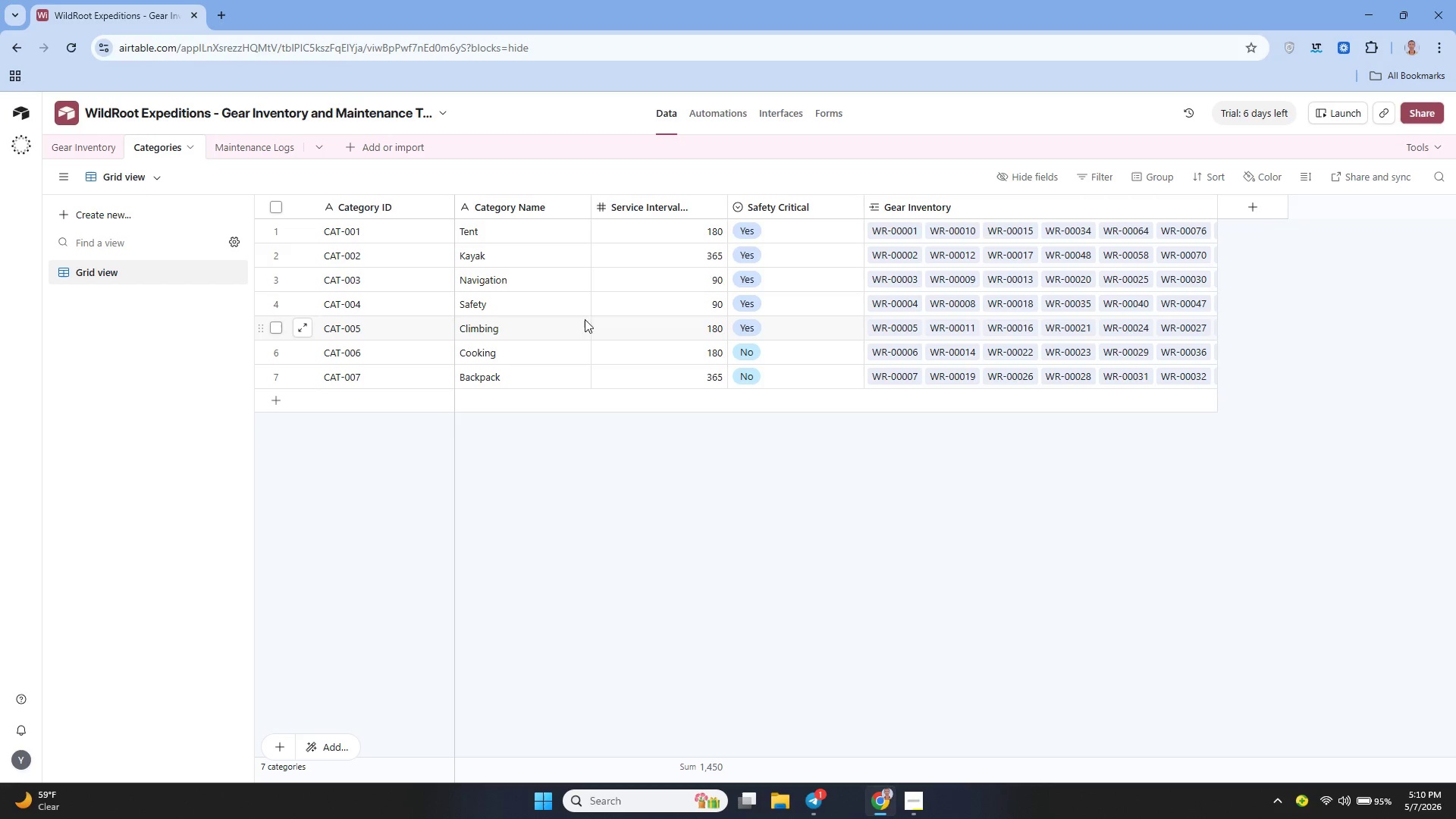 
left_click([236, 149])
 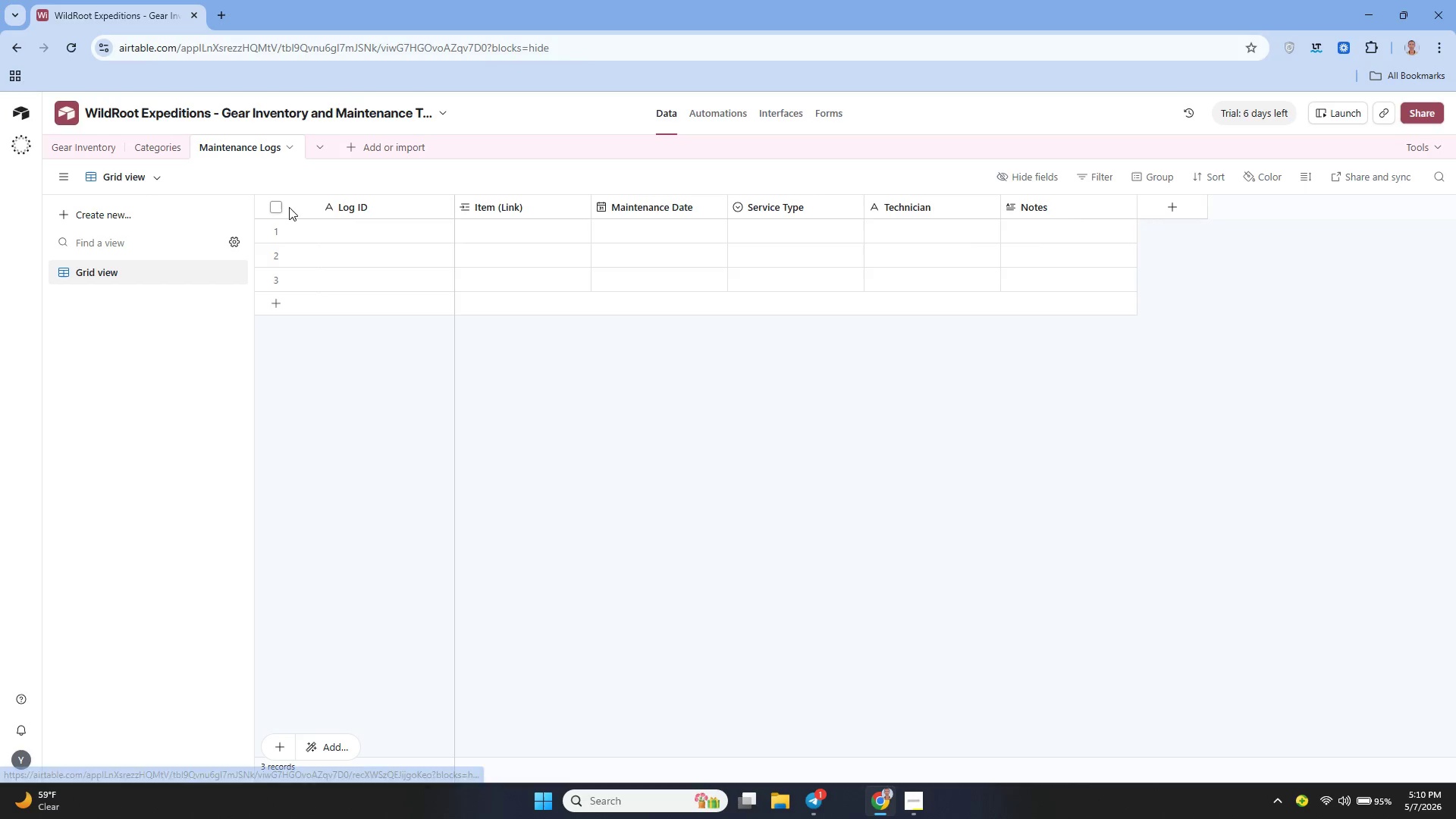 
key(Meta+Shift+S)
 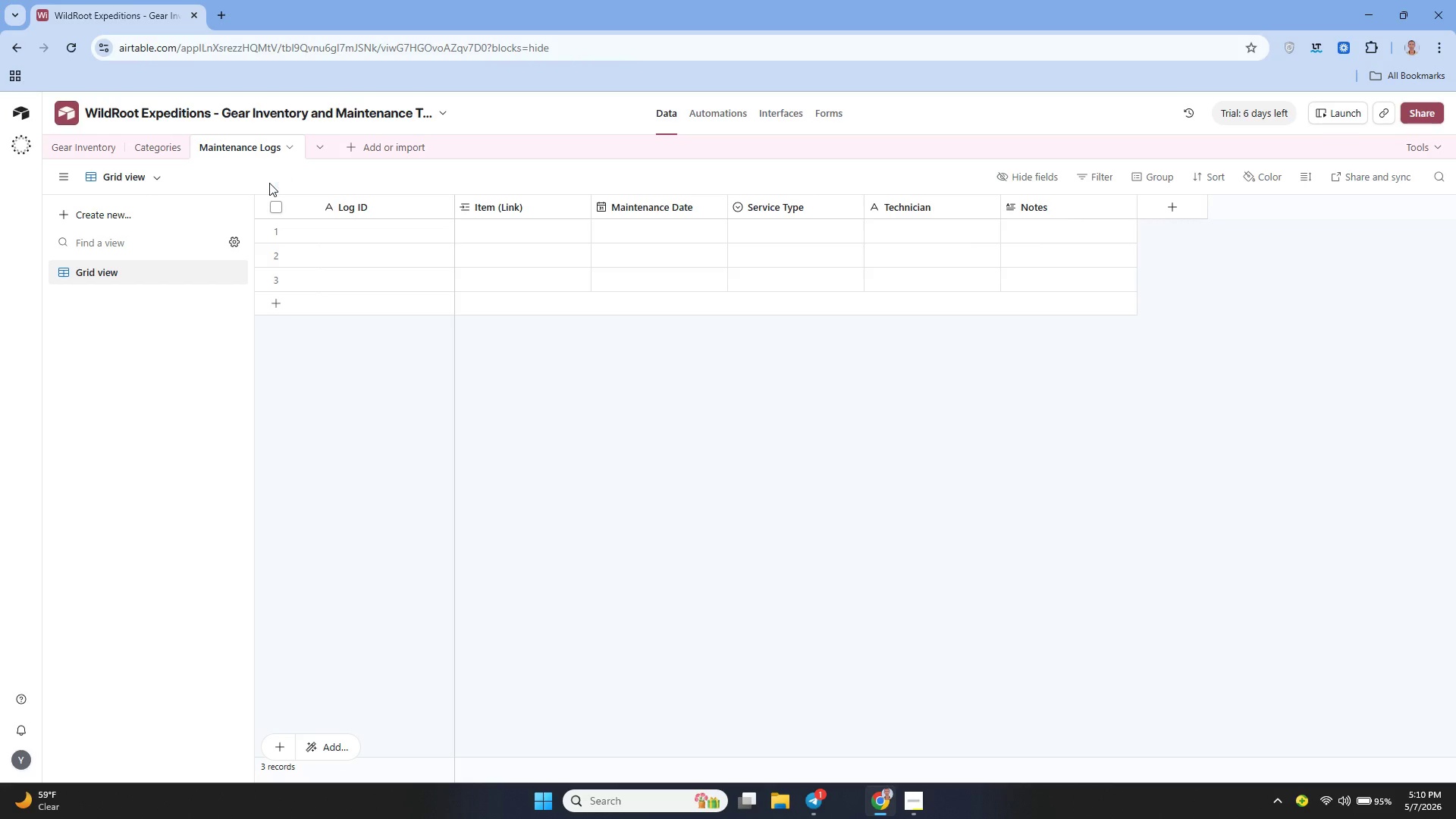 
left_click_drag(start_coordinate=[269, 183], to_coordinate=[261, 186])
 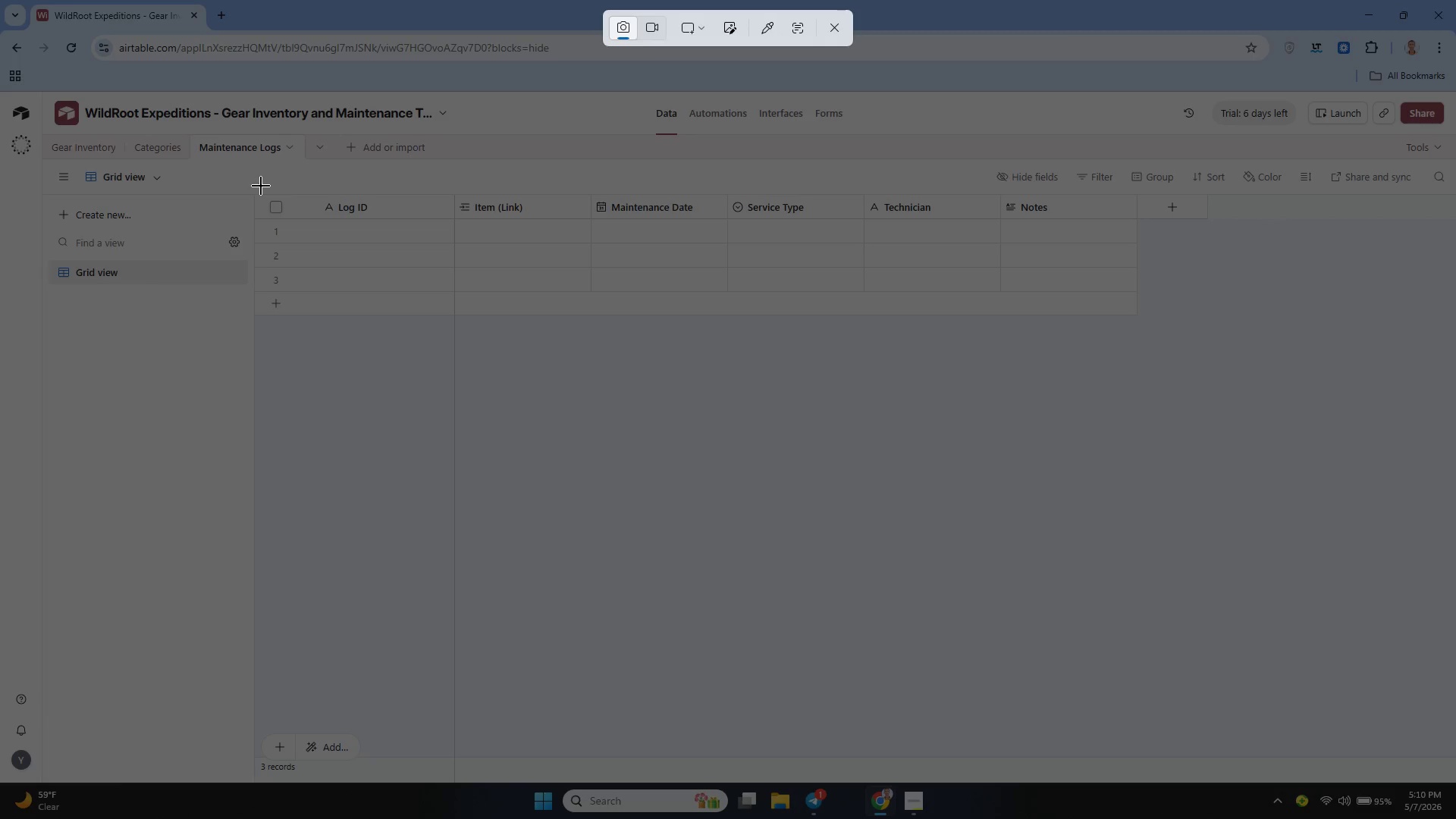 
left_click_drag(start_coordinate=[261, 186], to_coordinate=[576, 316])
 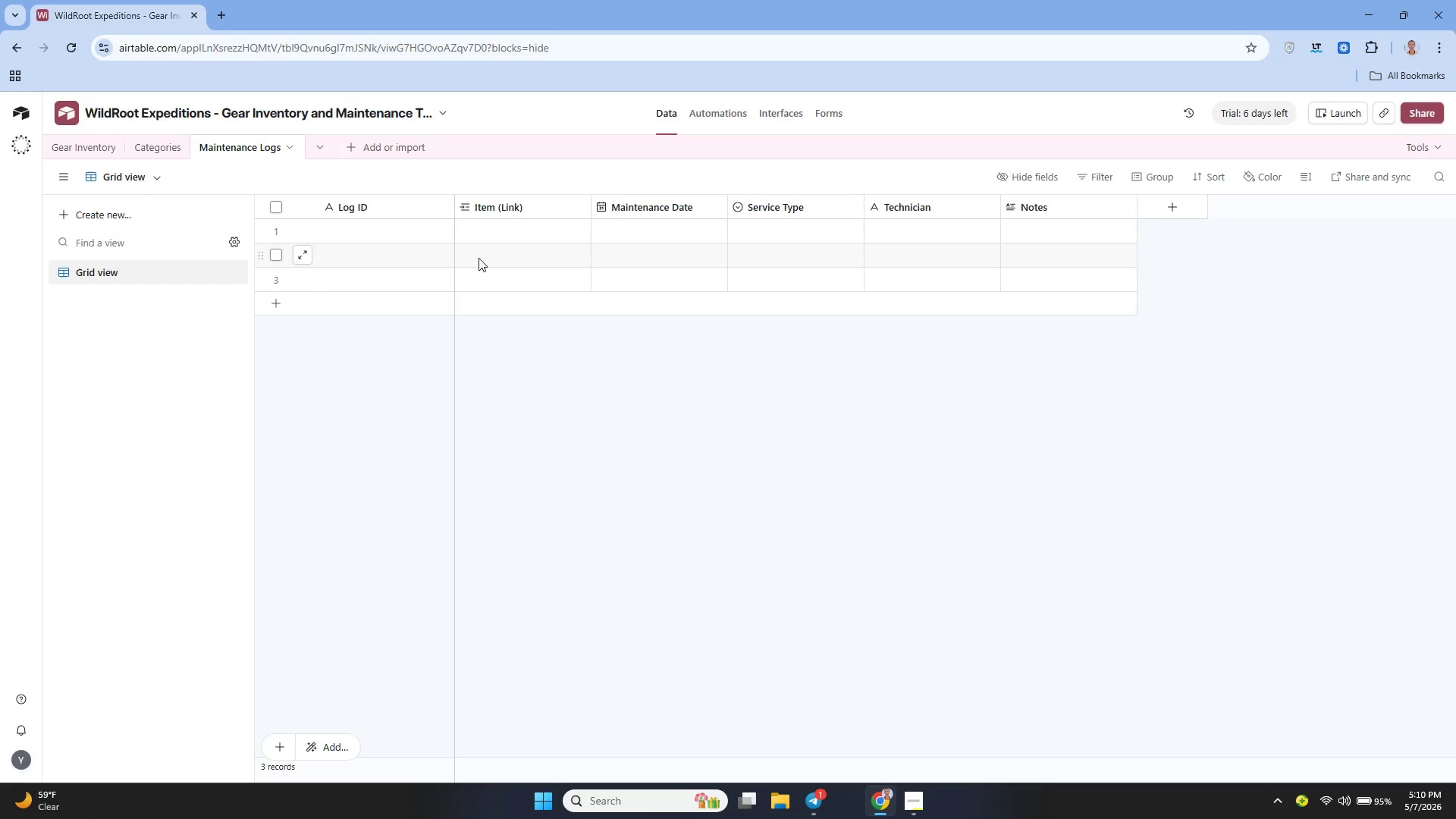 
key(Meta+Shift+S)
 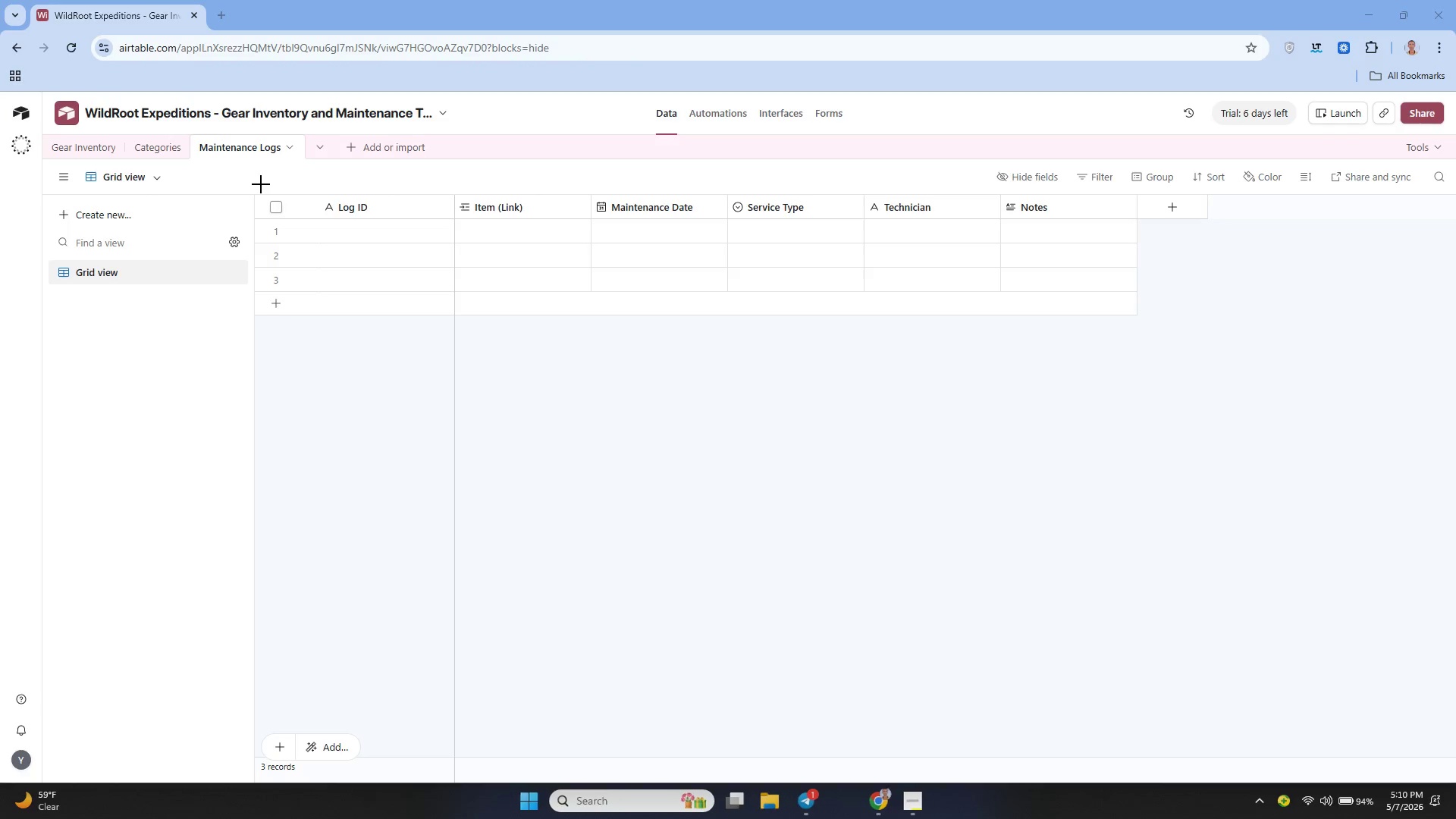 
left_click_drag(start_coordinate=[258, 183], to_coordinate=[1144, 328])
 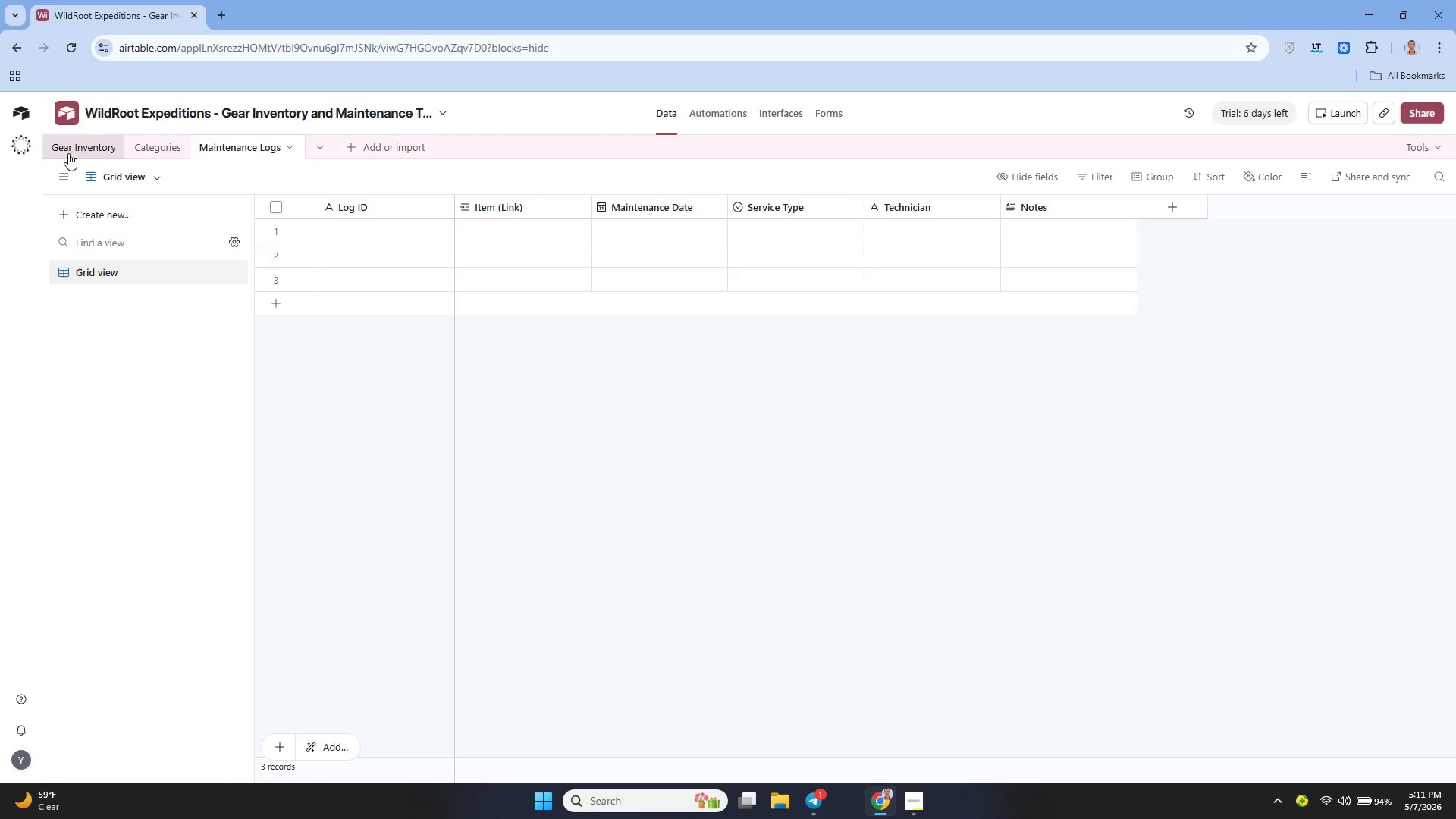 
wait(5.62)
 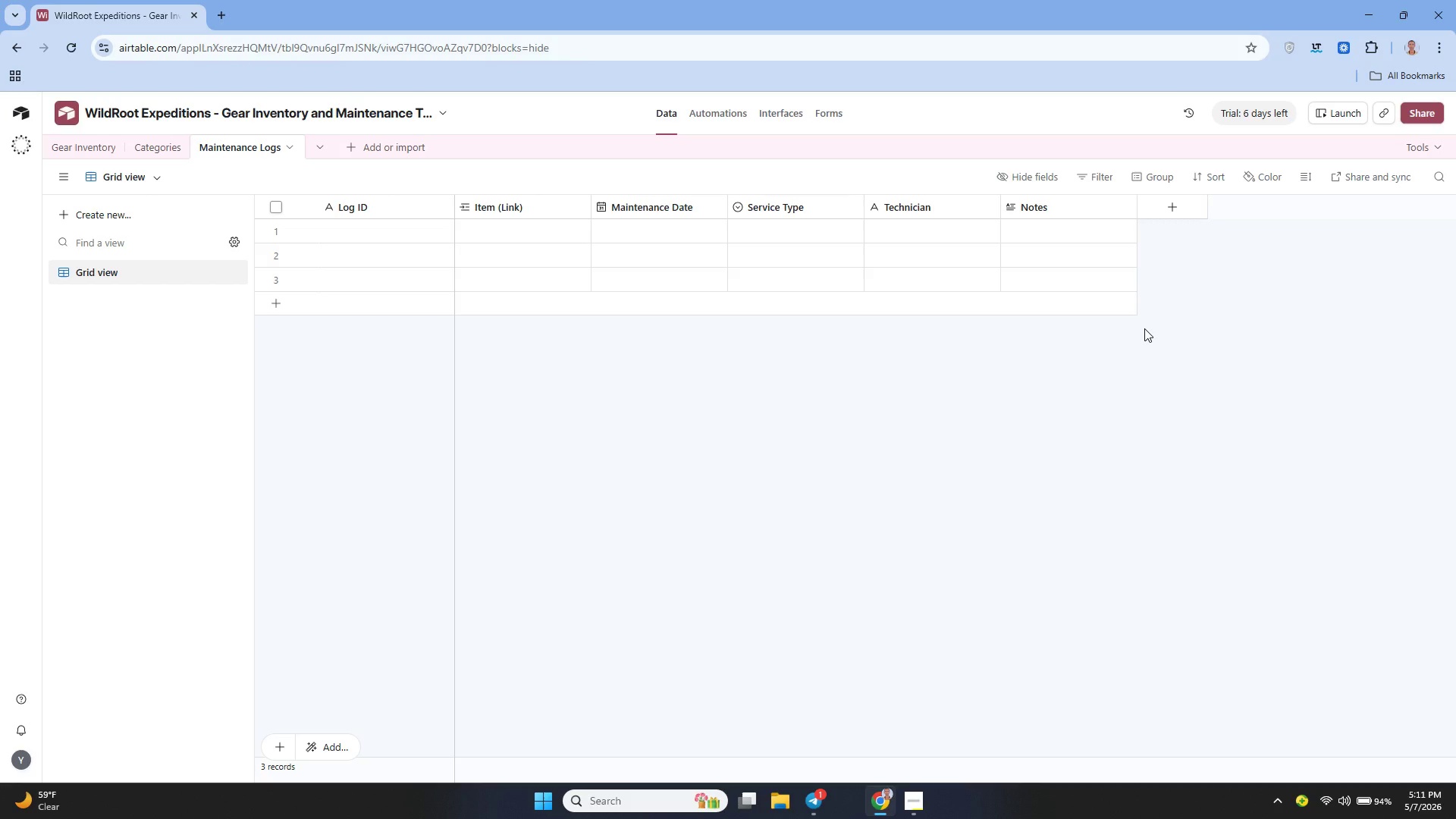 
left_click([69, 153])
 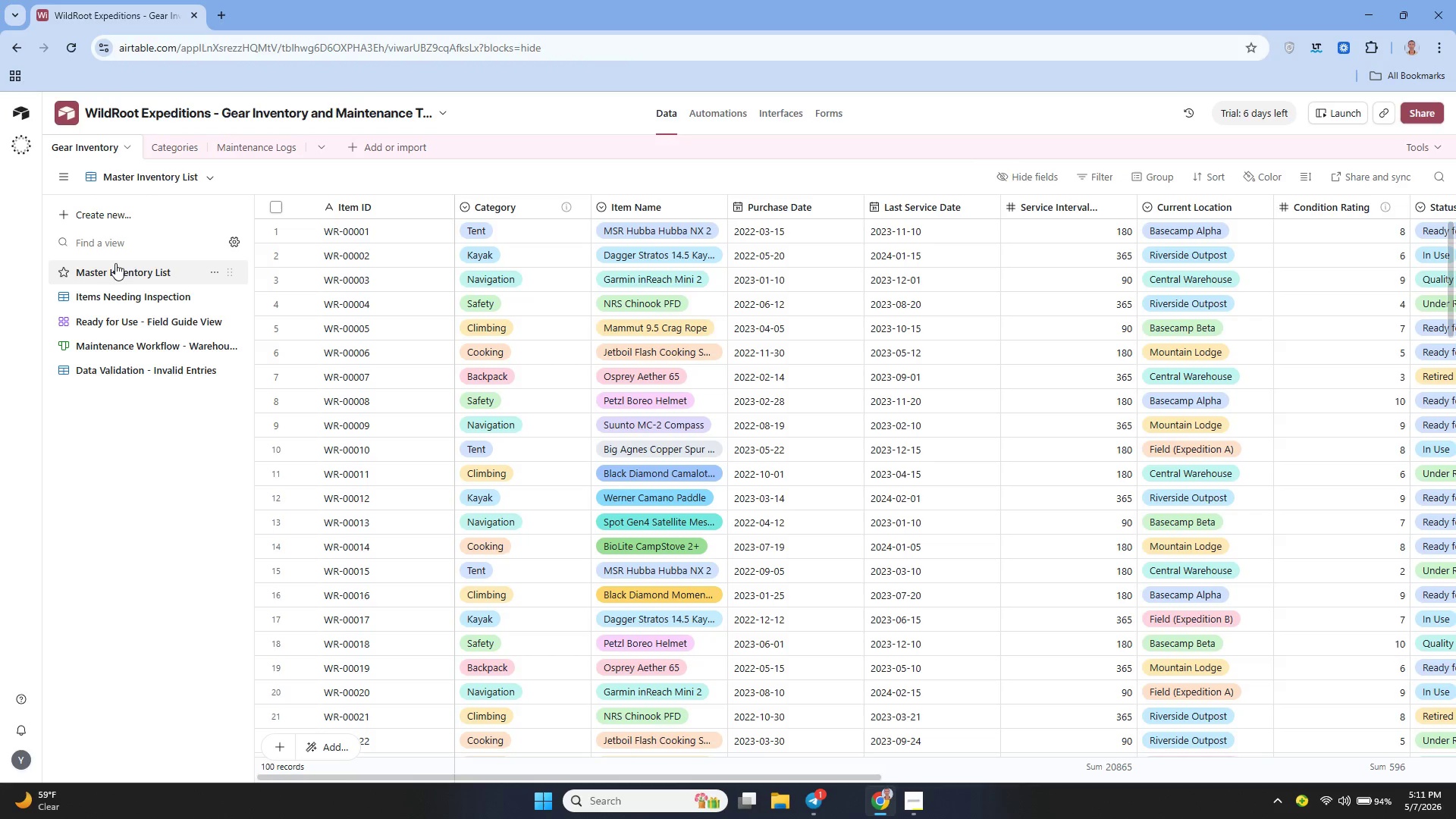 
left_click([122, 268])
 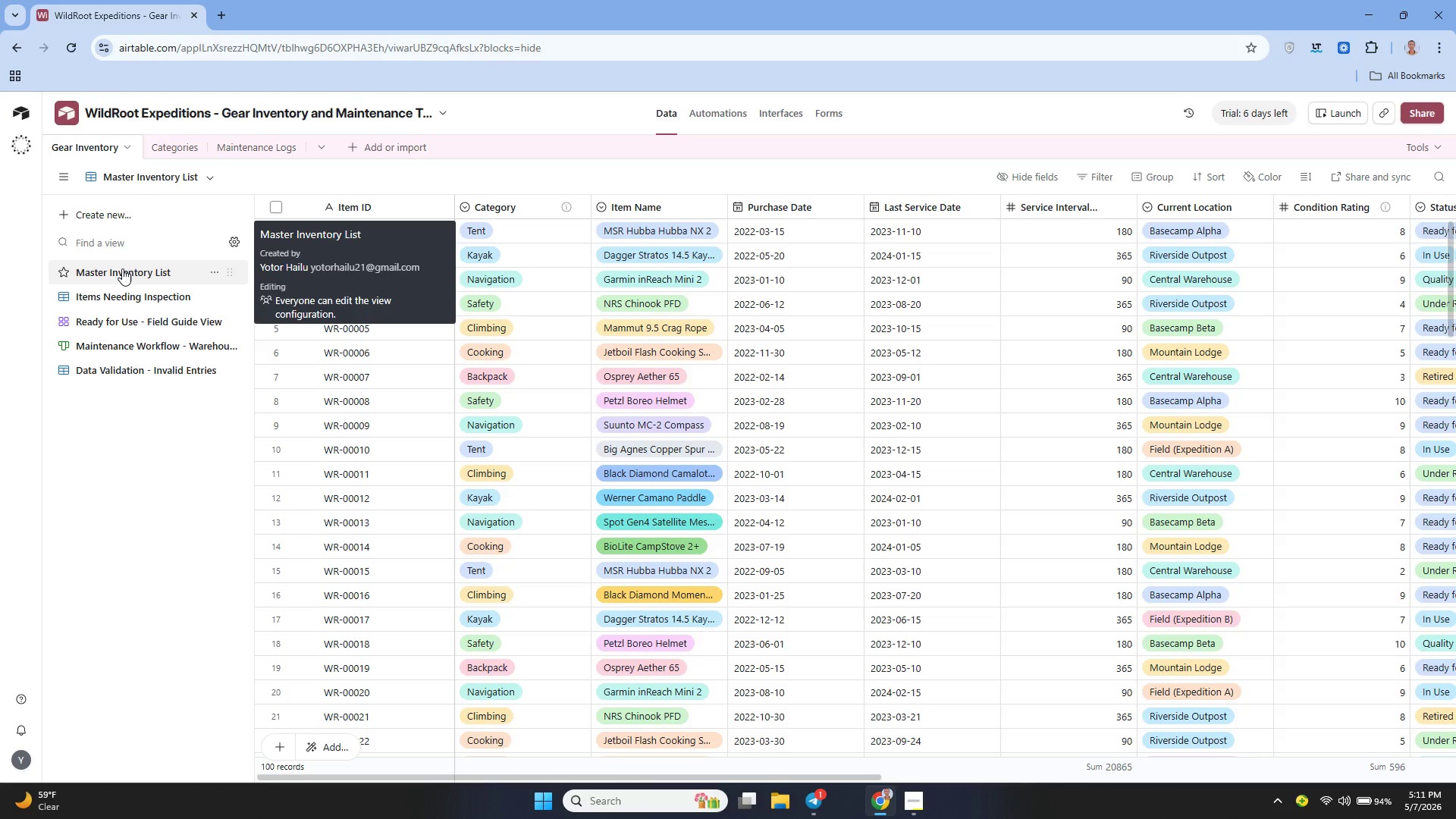 
wait(11.92)
 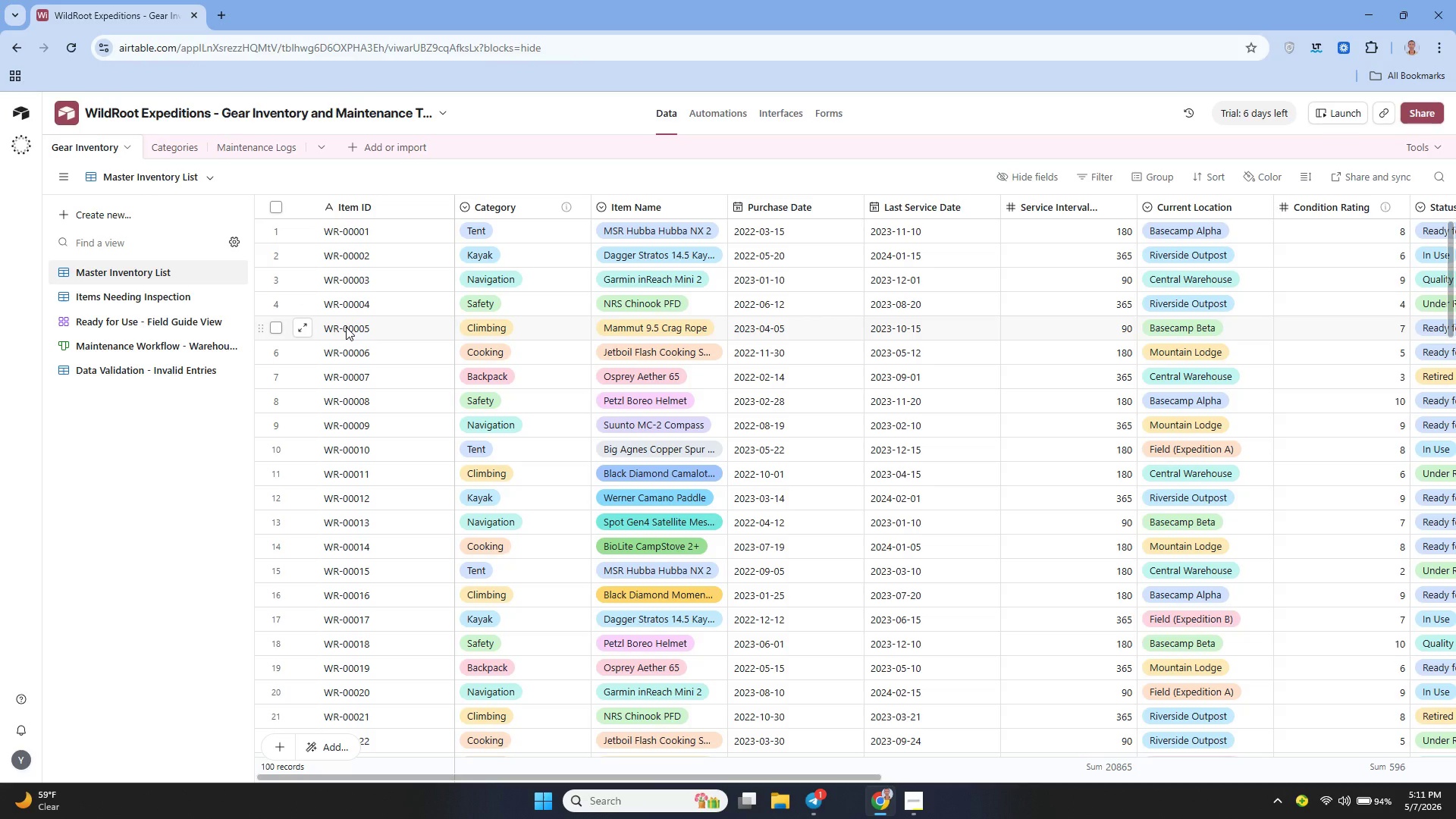 
key(Meta+Shift+S)
 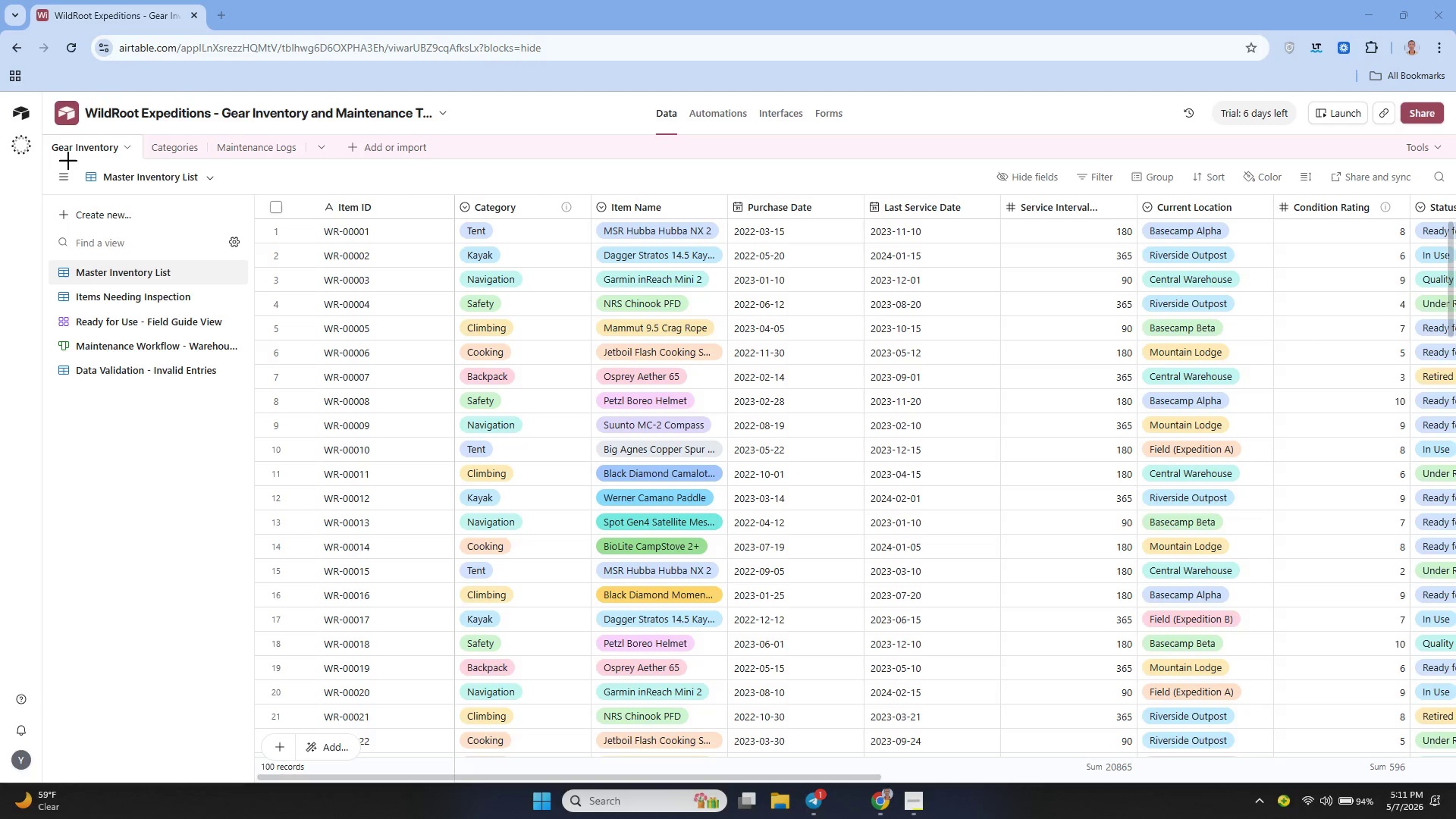 
left_click_drag(start_coordinate=[58, 165], to_coordinate=[369, 320])
 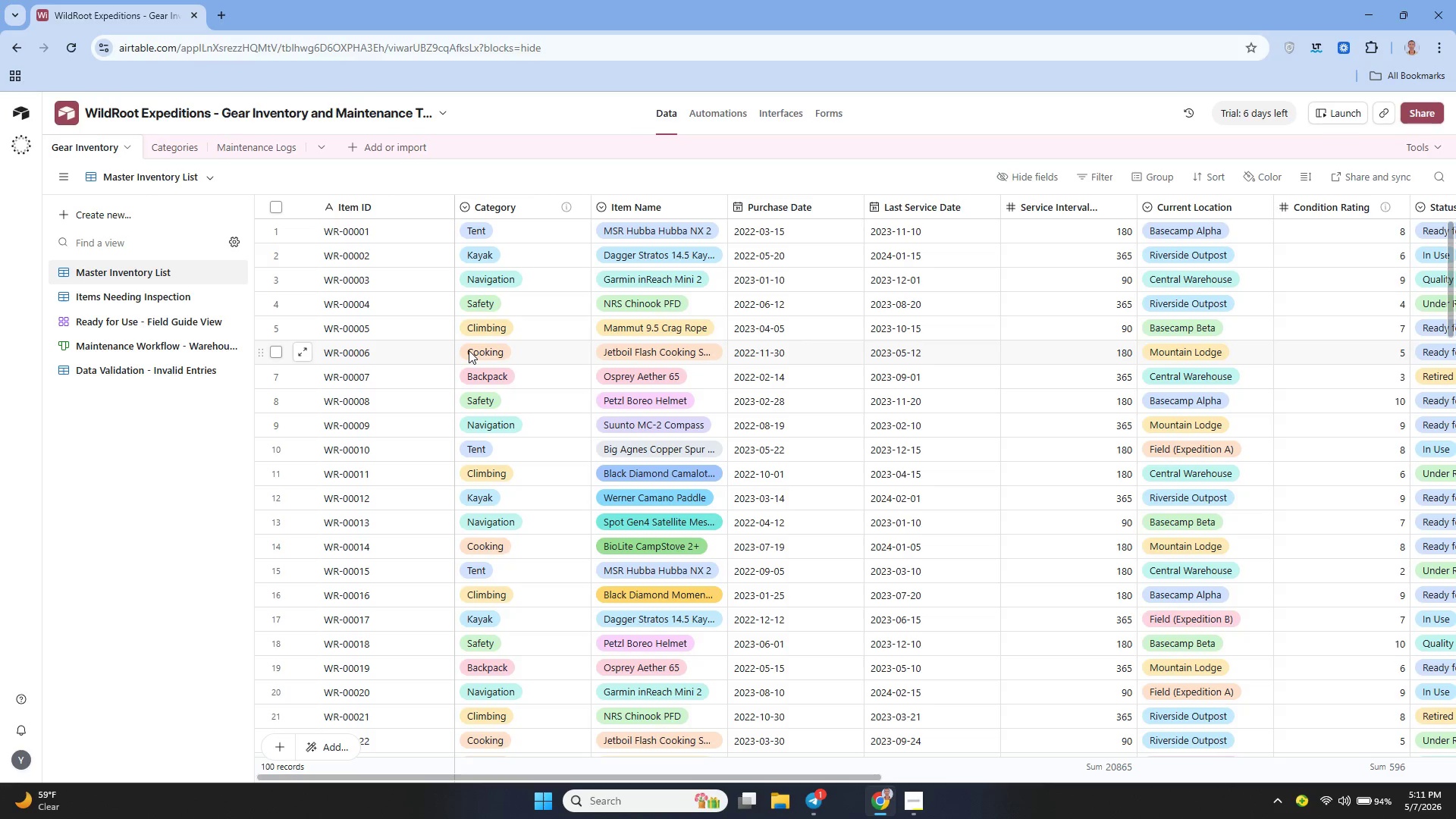 
key(Meta+Shift+S)
 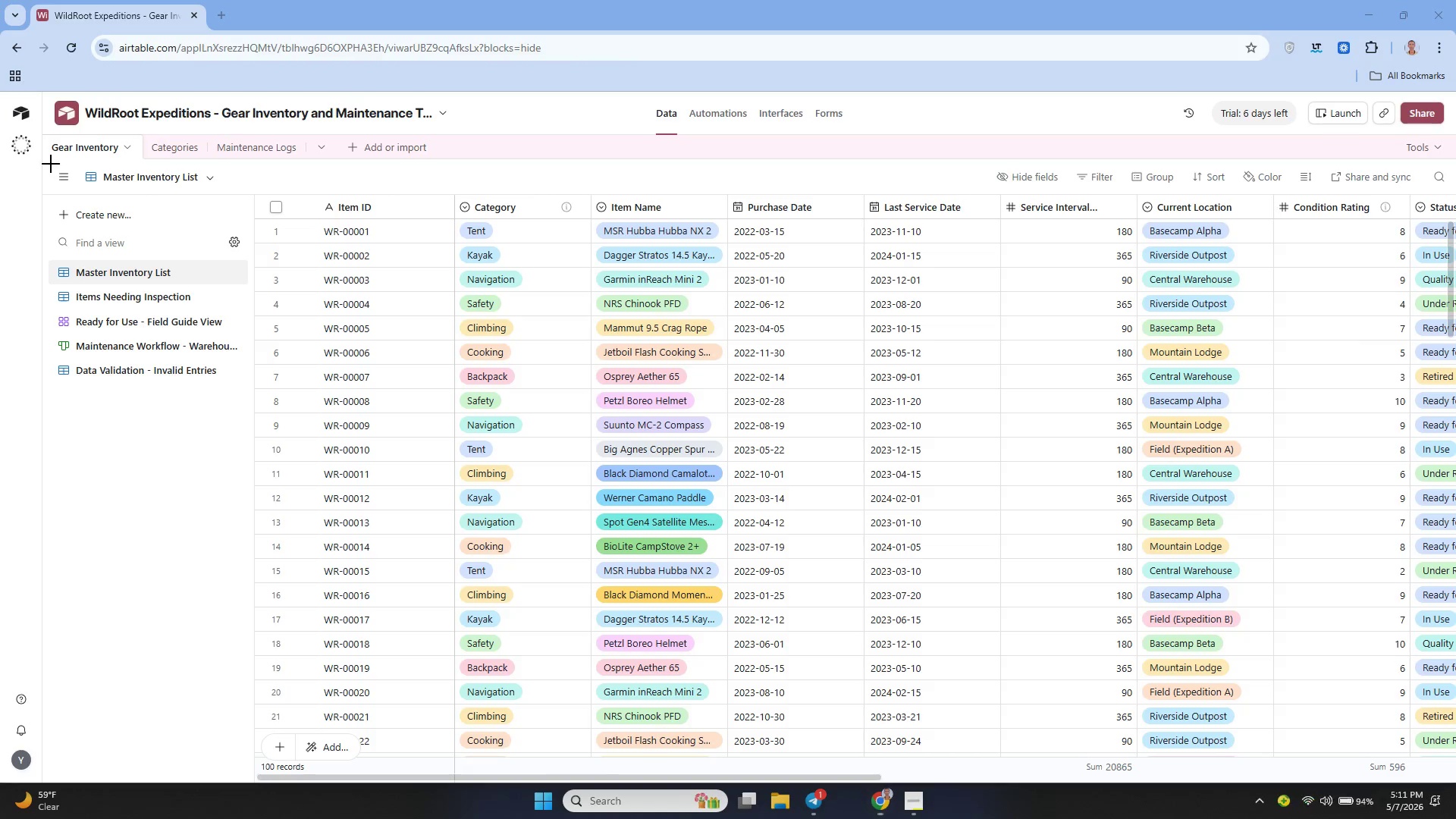 
left_click_drag(start_coordinate=[51, 164], to_coordinate=[1455, 771])
 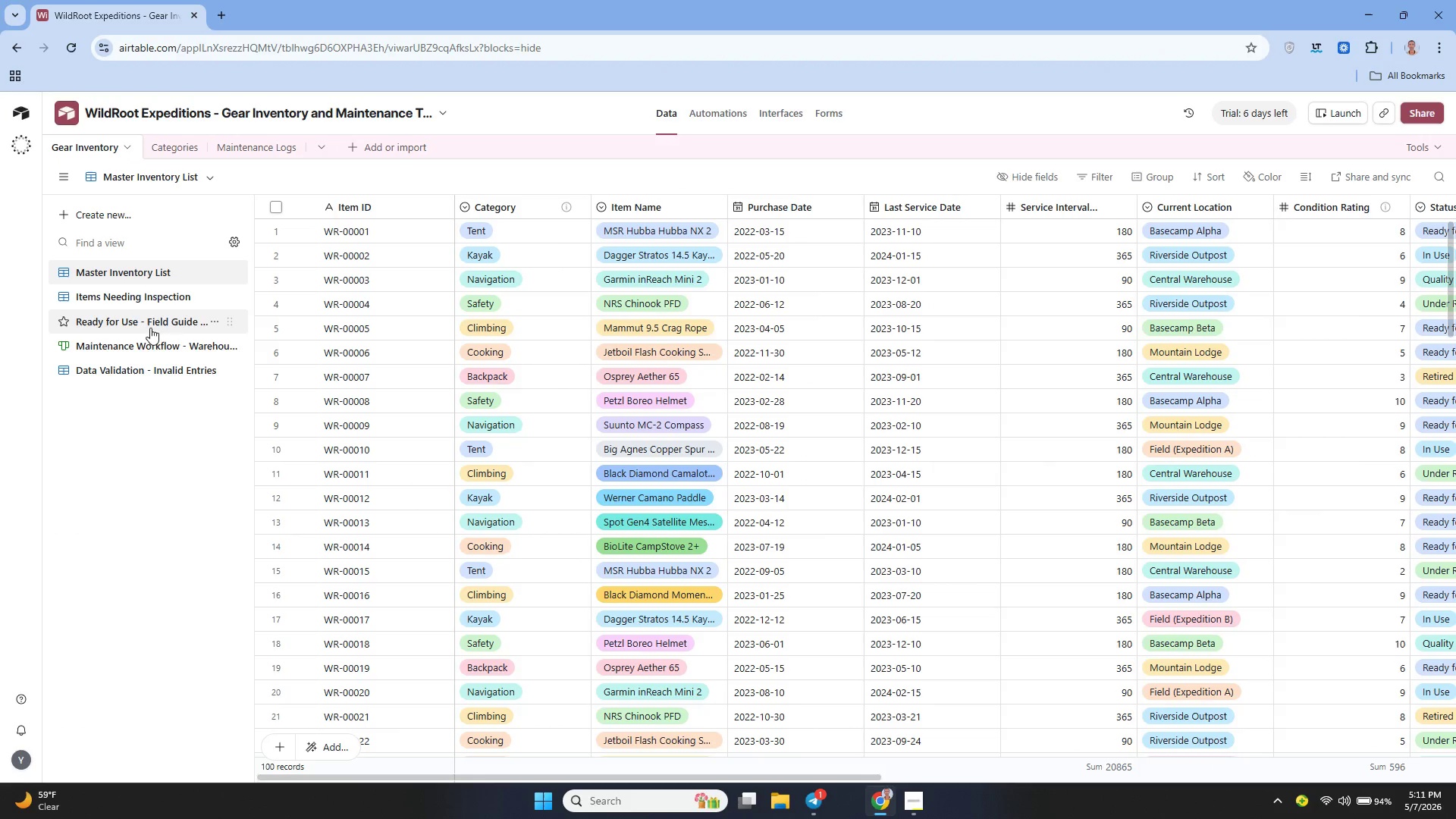 
wait(9.38)
 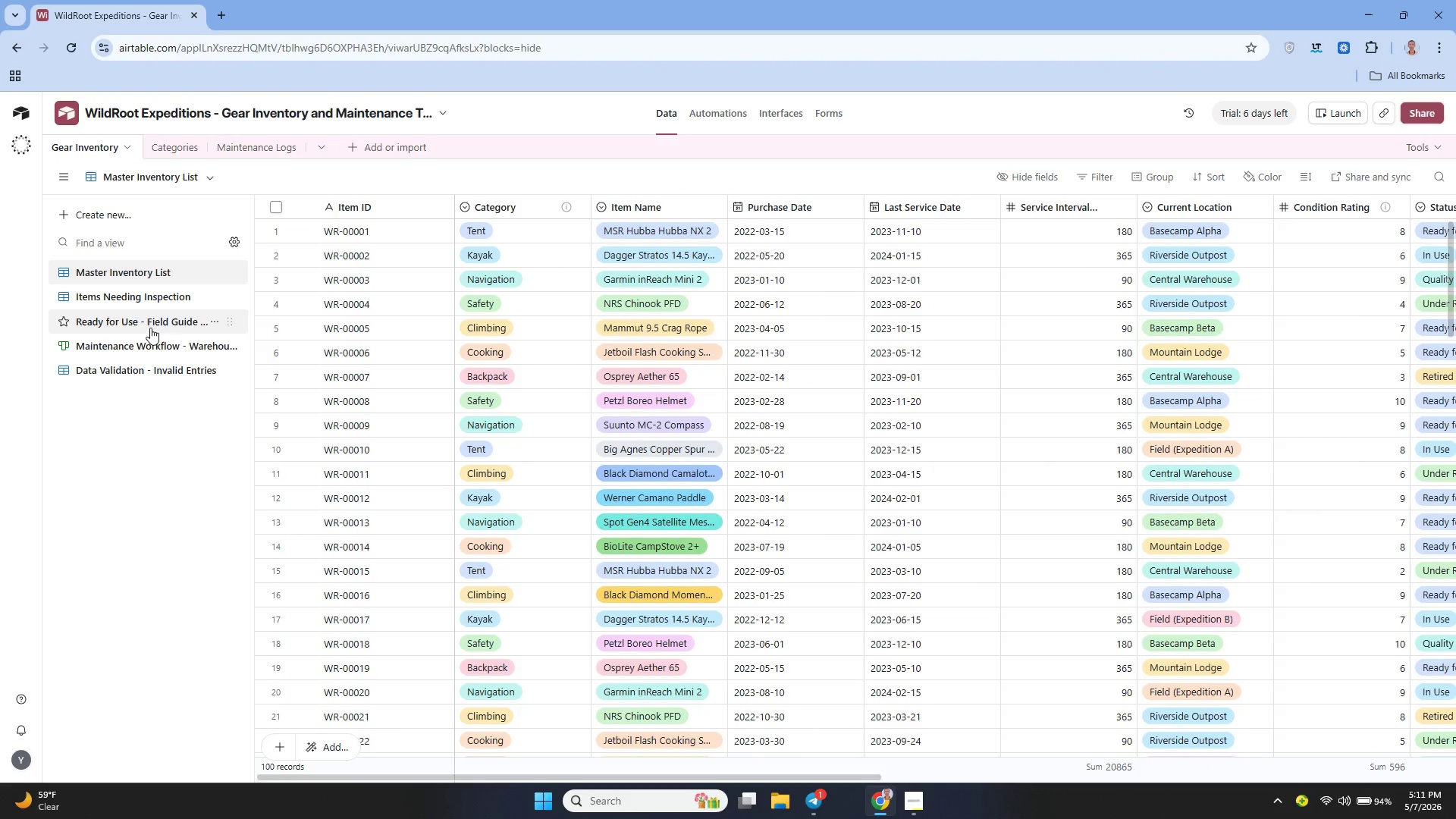 
left_click([147, 300])
 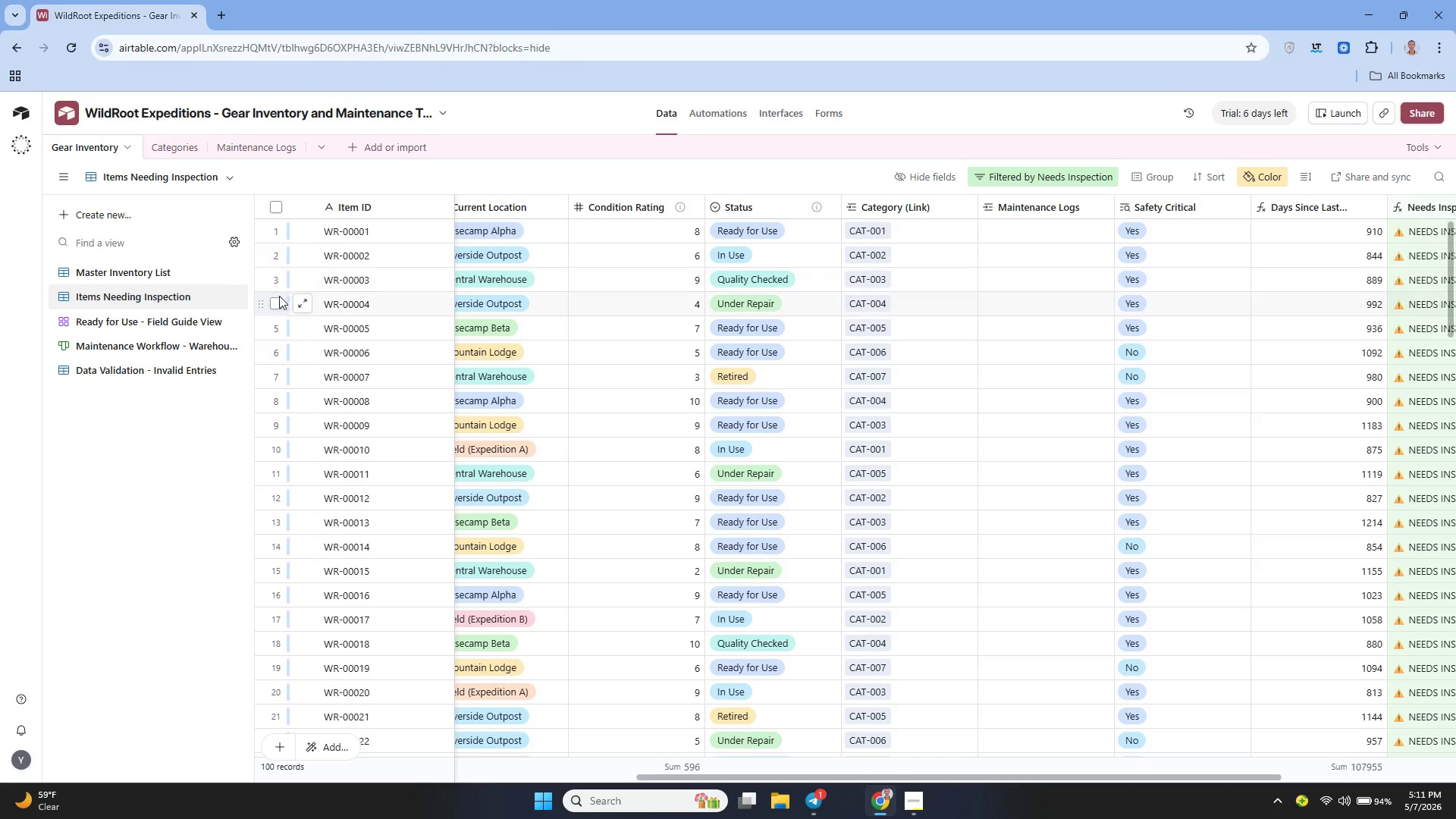 
wait(15.72)
 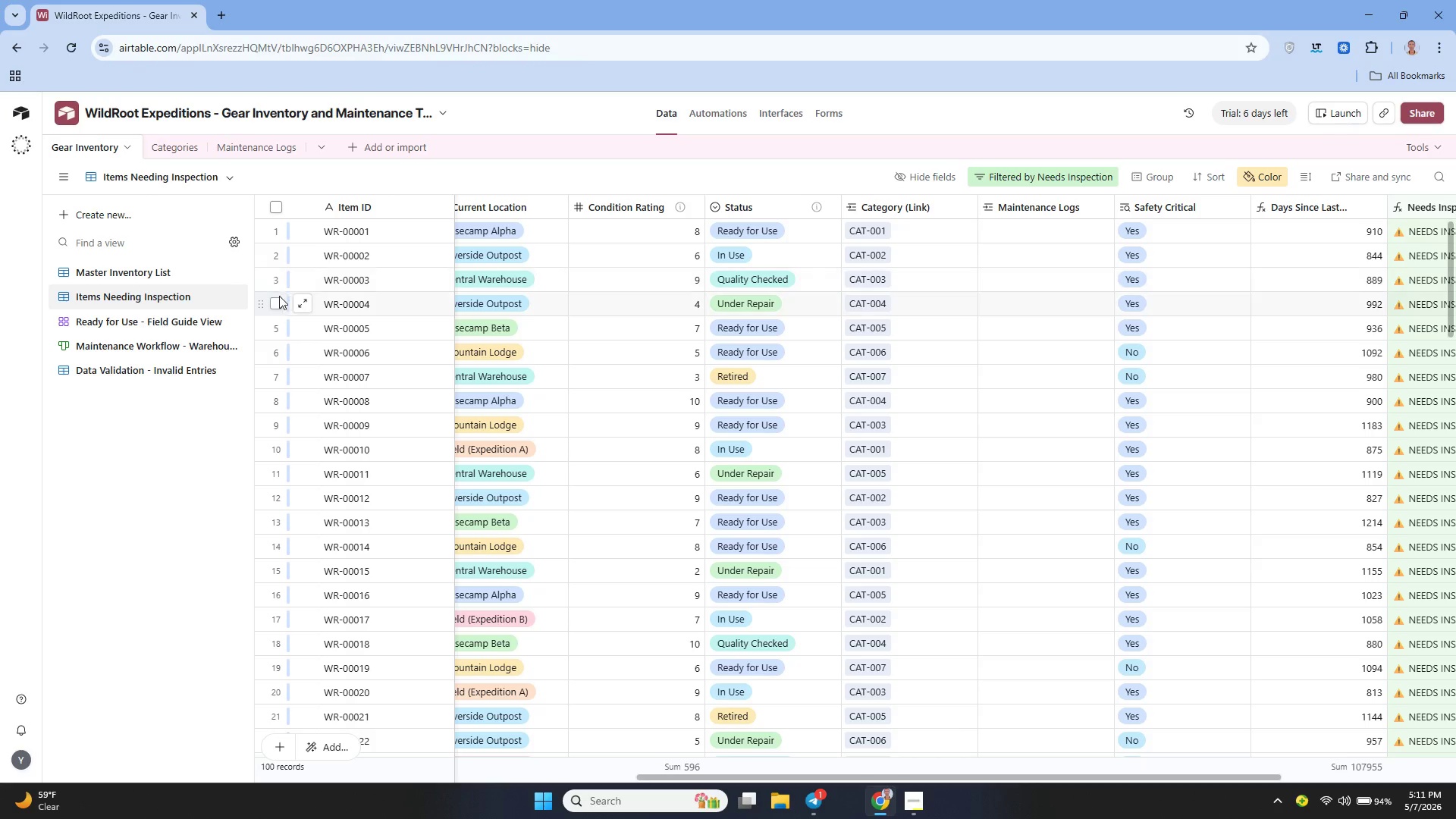 
left_click([130, 317])
 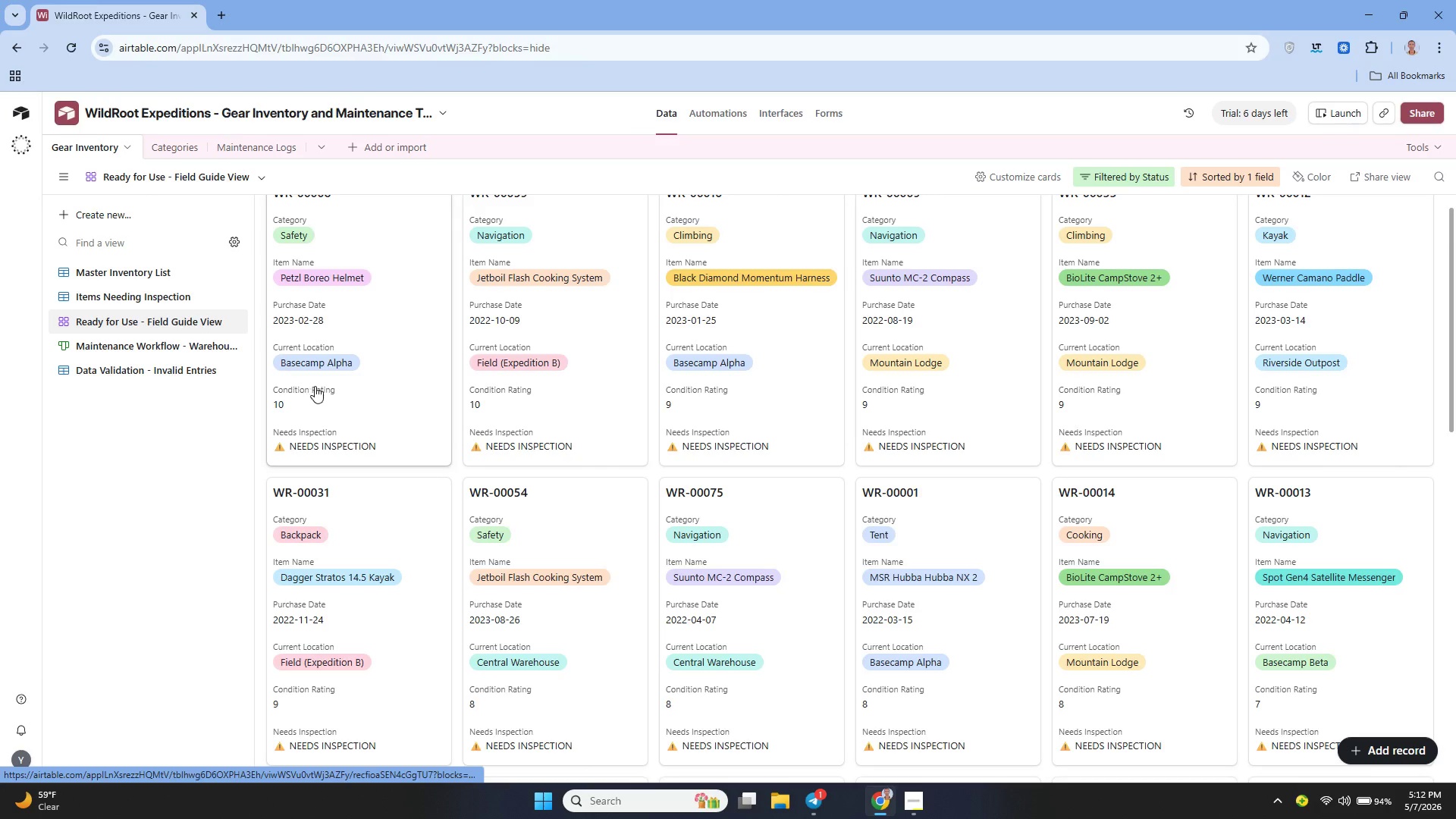 
wait(5.3)
 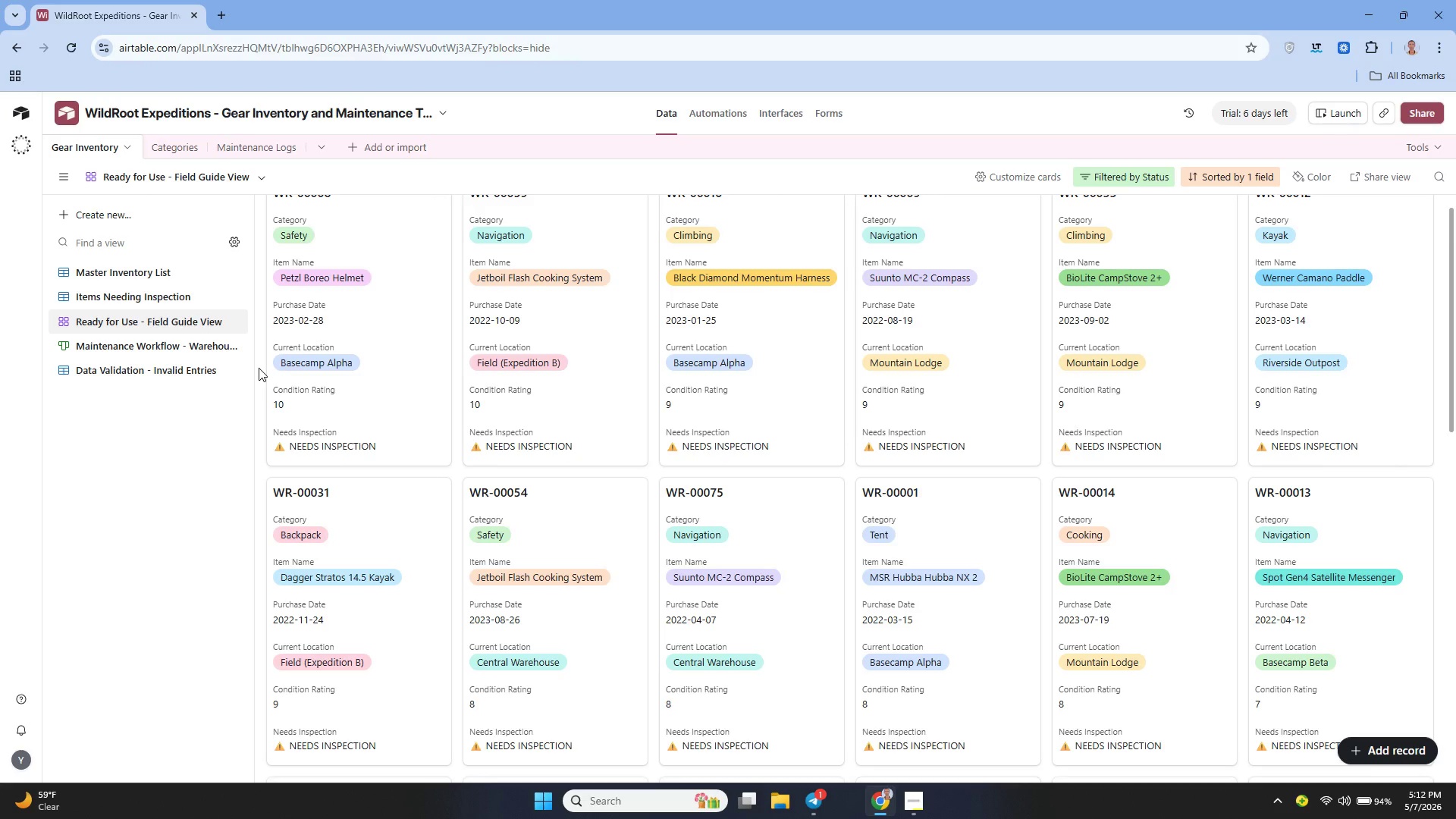 
key(Meta+Shift+S)
 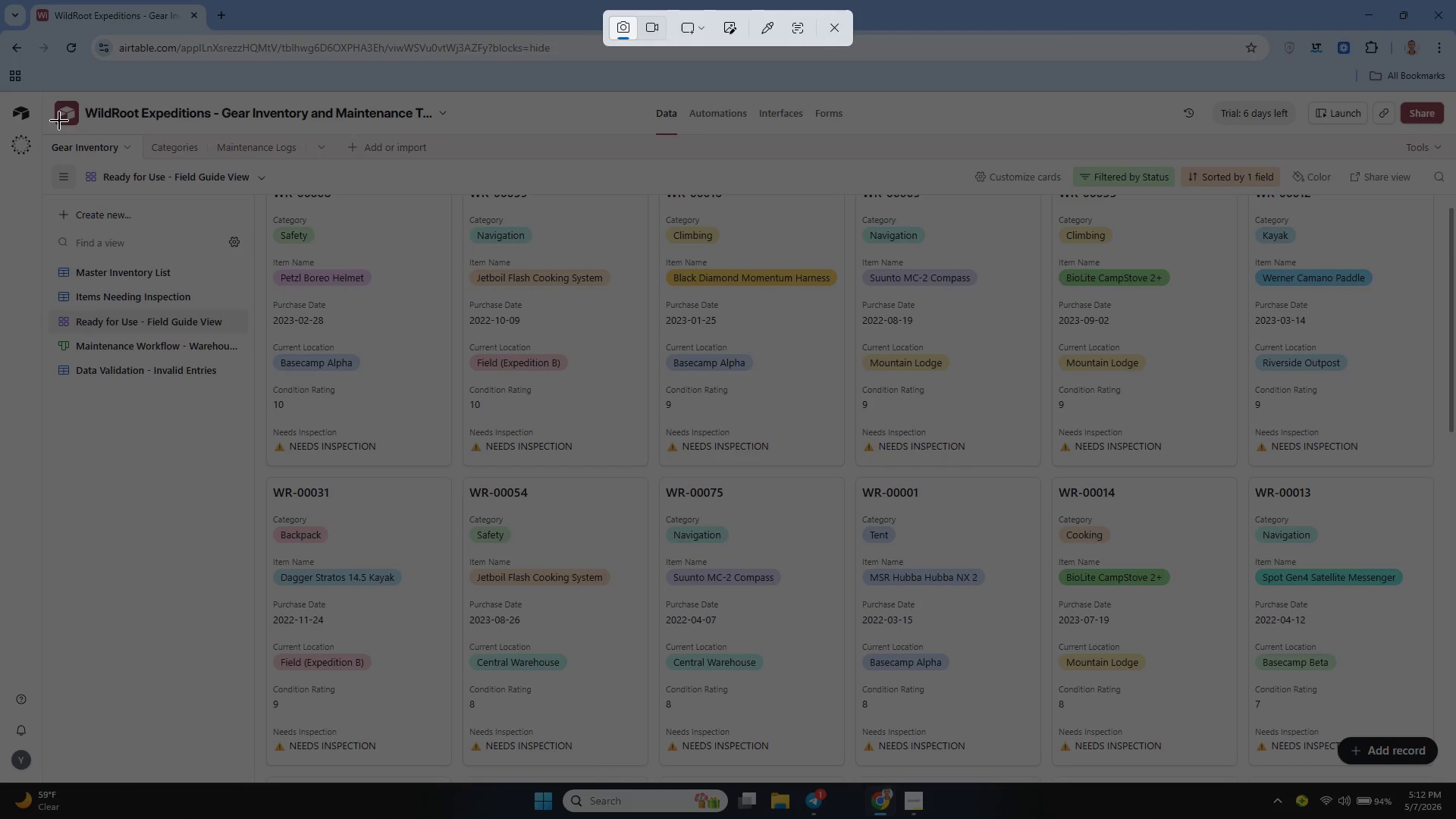 
left_click_drag(start_coordinate=[46, 133], to_coordinate=[1455, 776])
 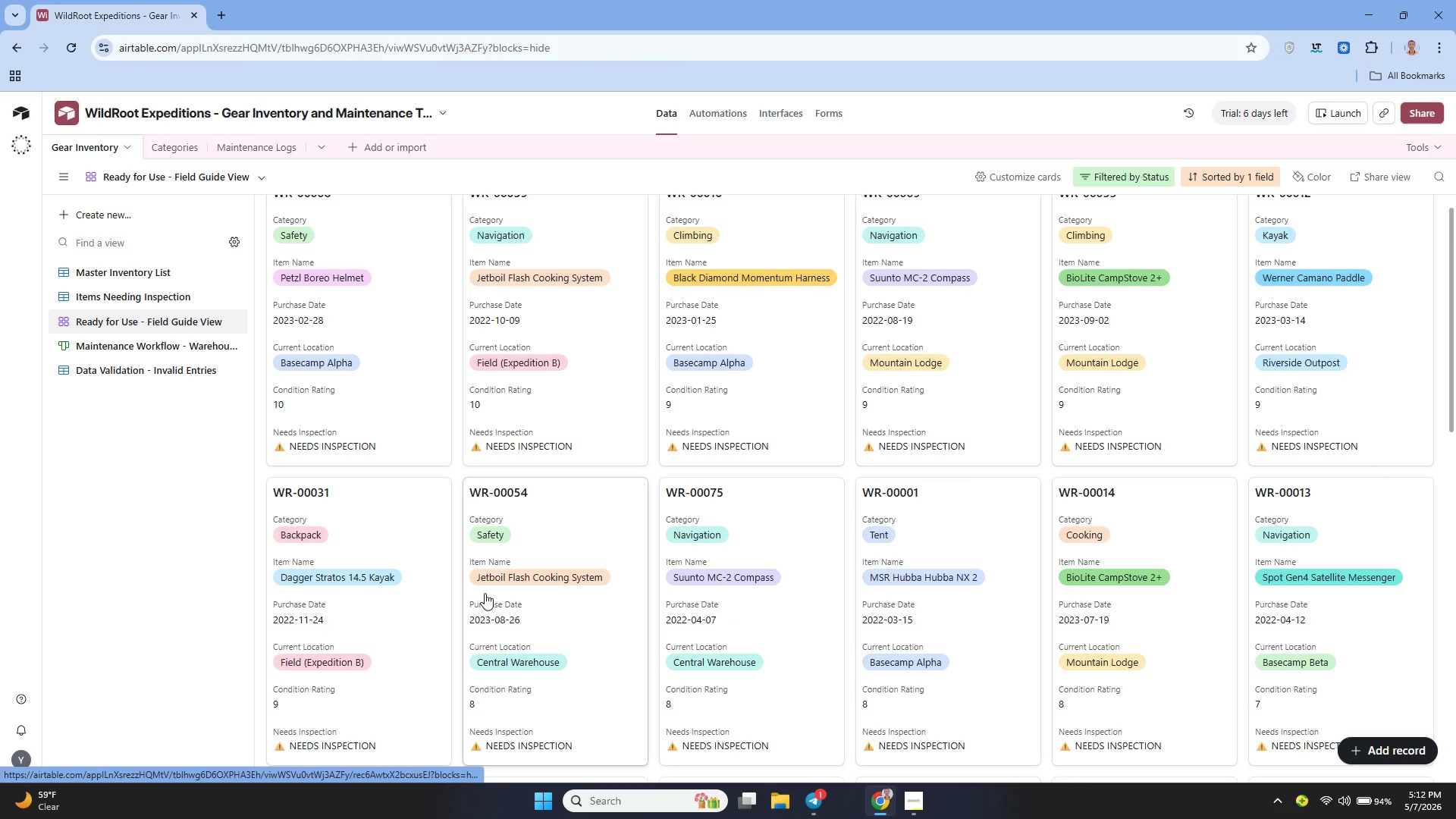 
left_click([142, 346])
 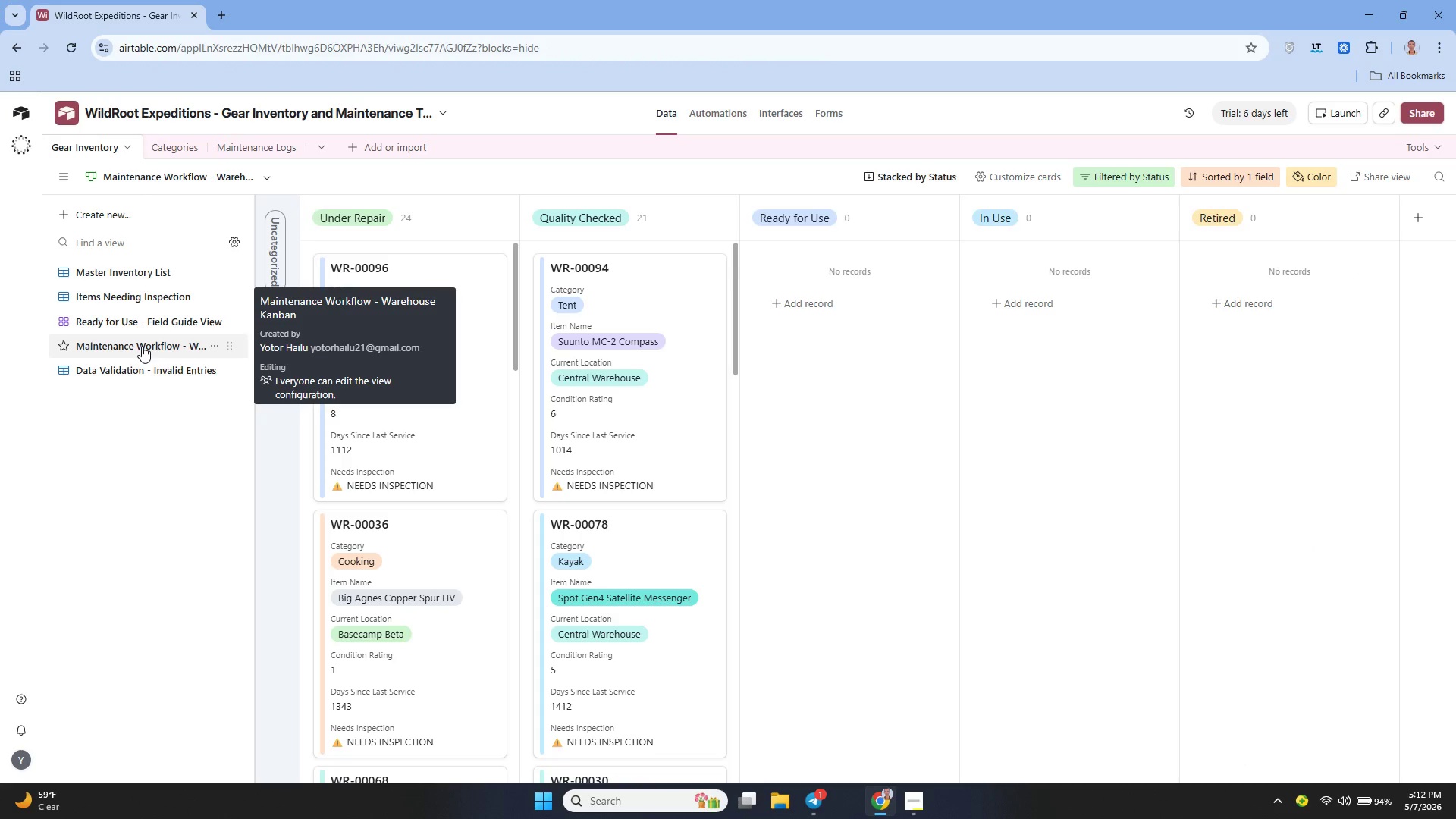 
key(Meta+Shift+S)
 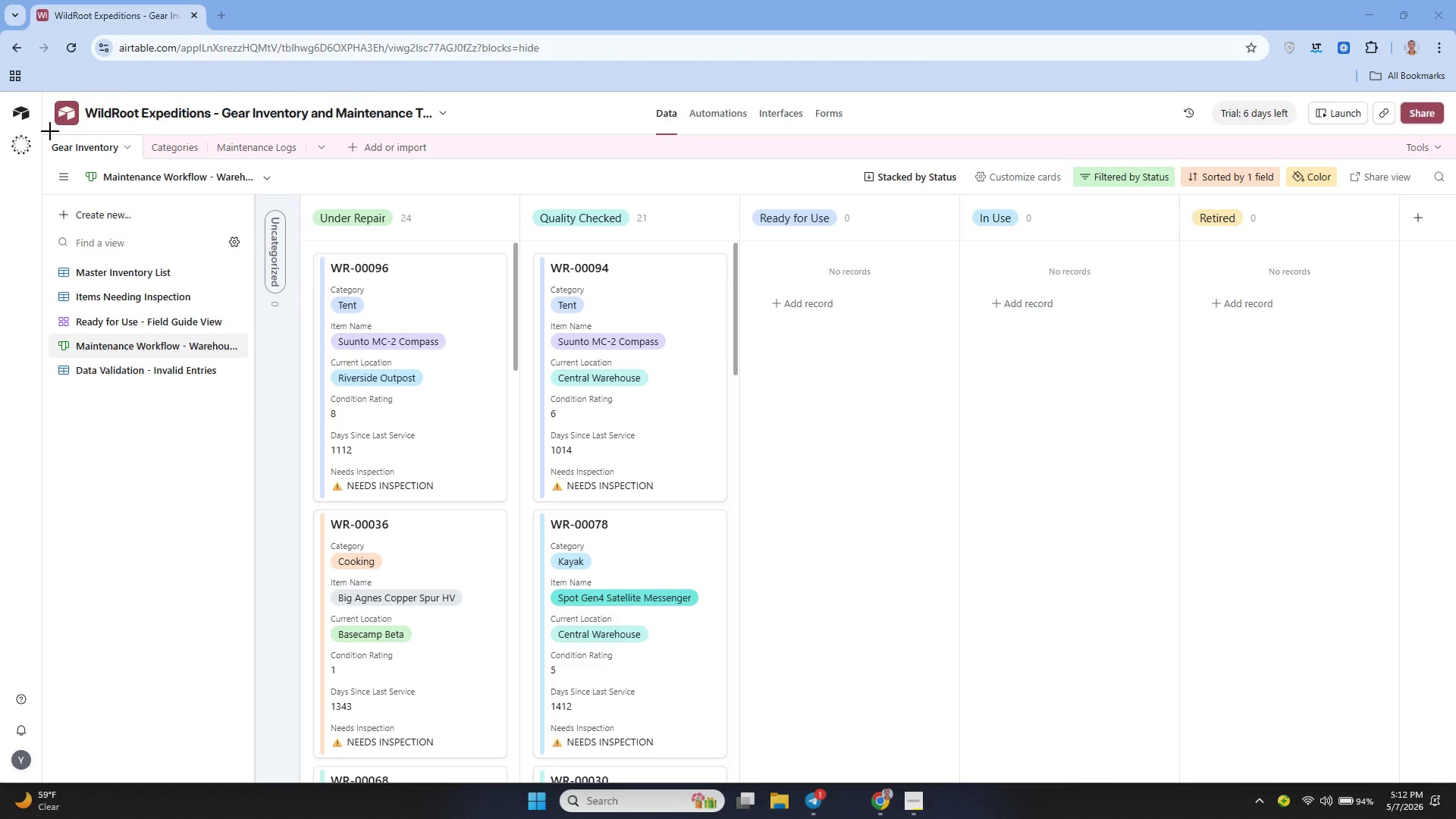 
left_click_drag(start_coordinate=[49, 131], to_coordinate=[1455, 770])
 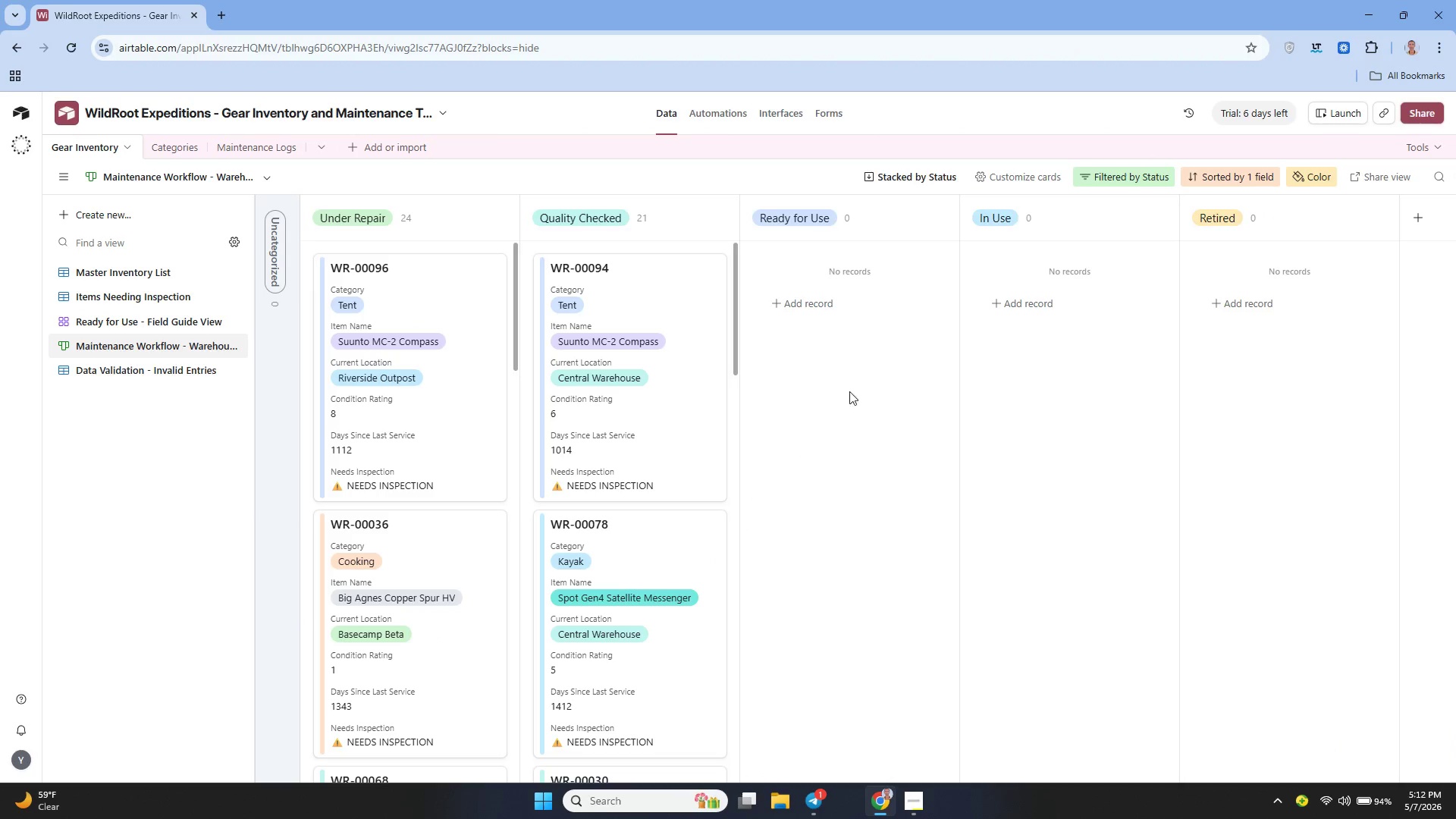 
left_click([789, 115])
 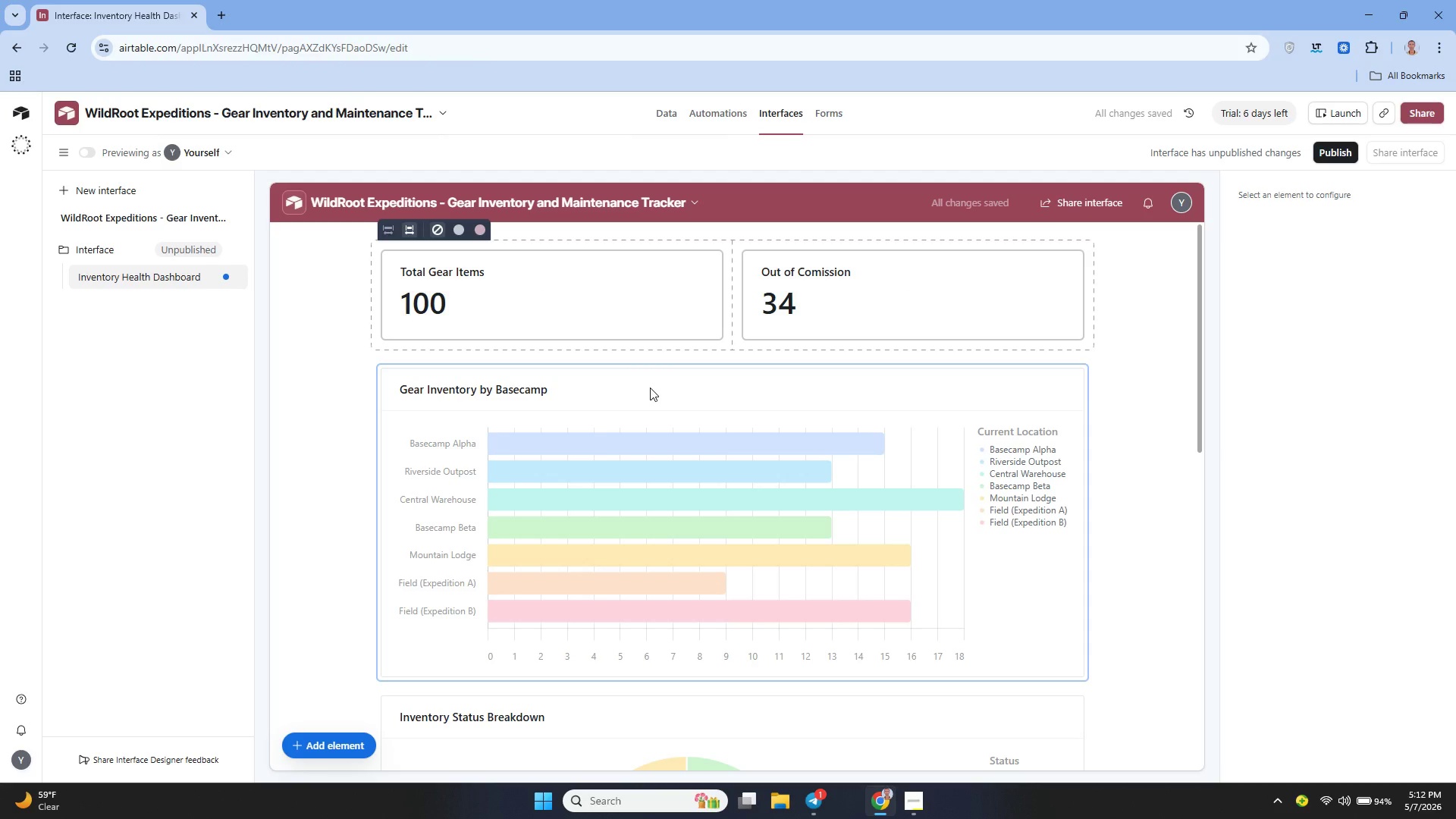 
wait(10.33)
 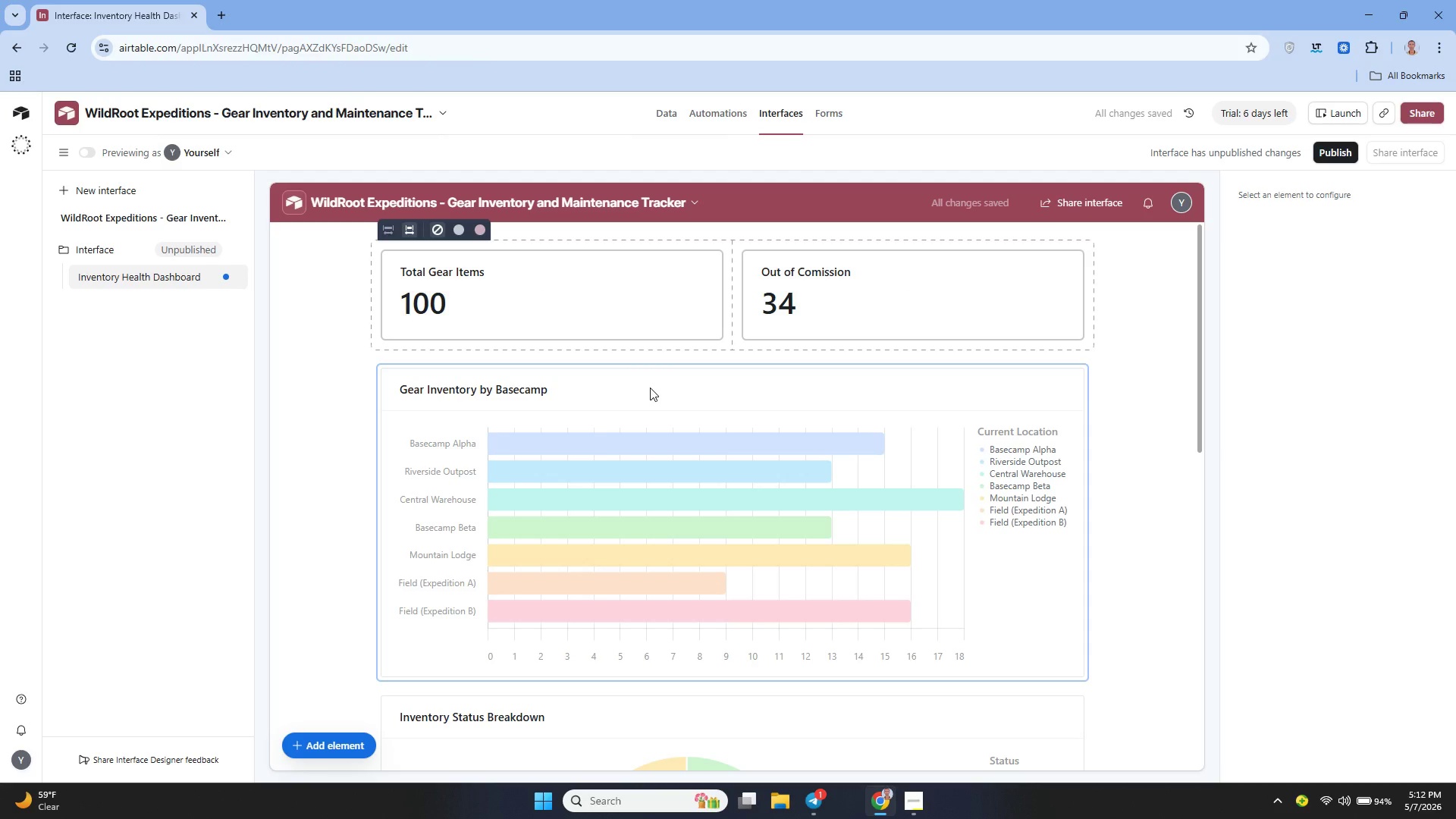 
left_click([660, 426])
 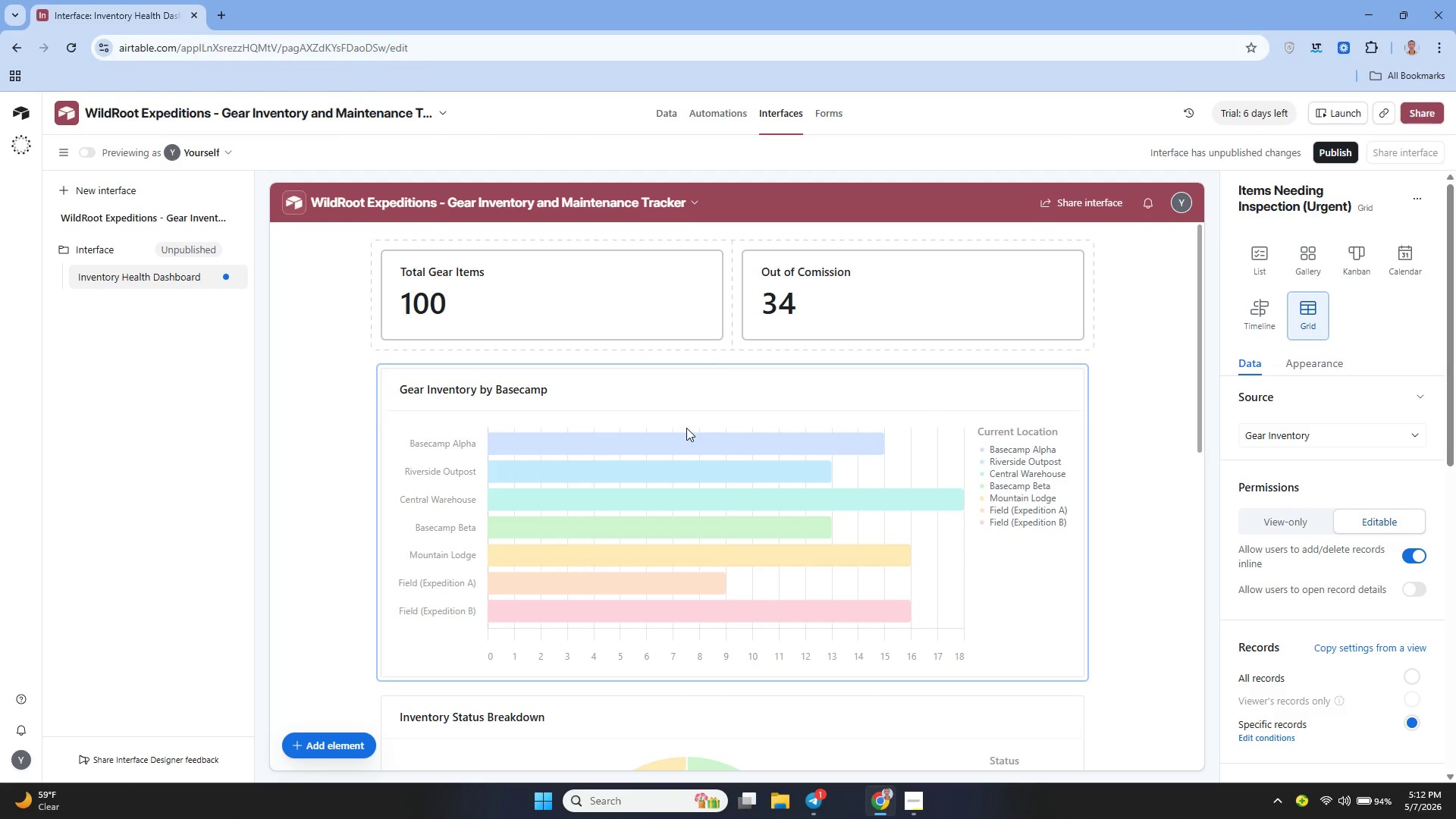 
wait(5.05)
 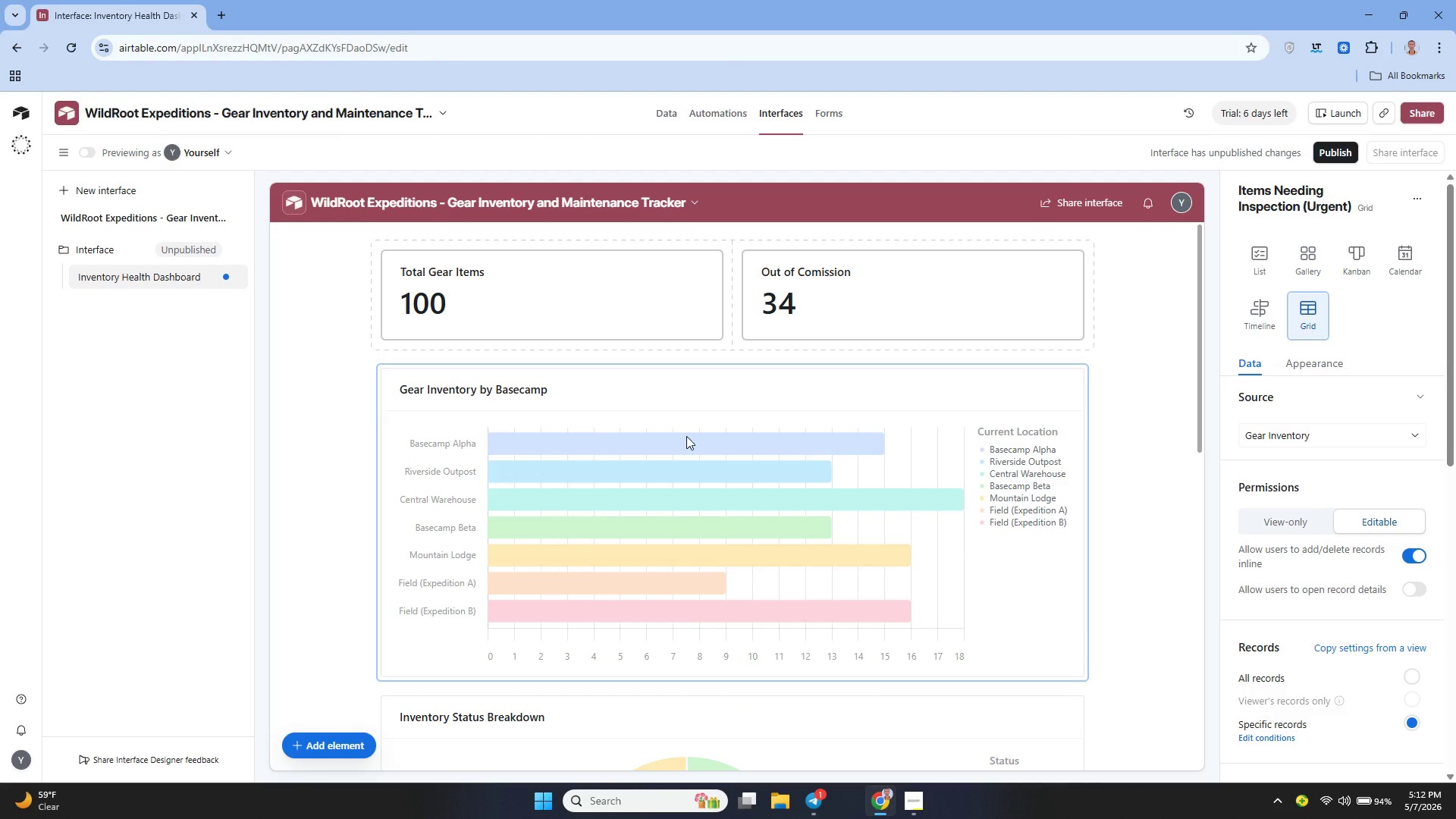 
key(Meta+Shift+S)
 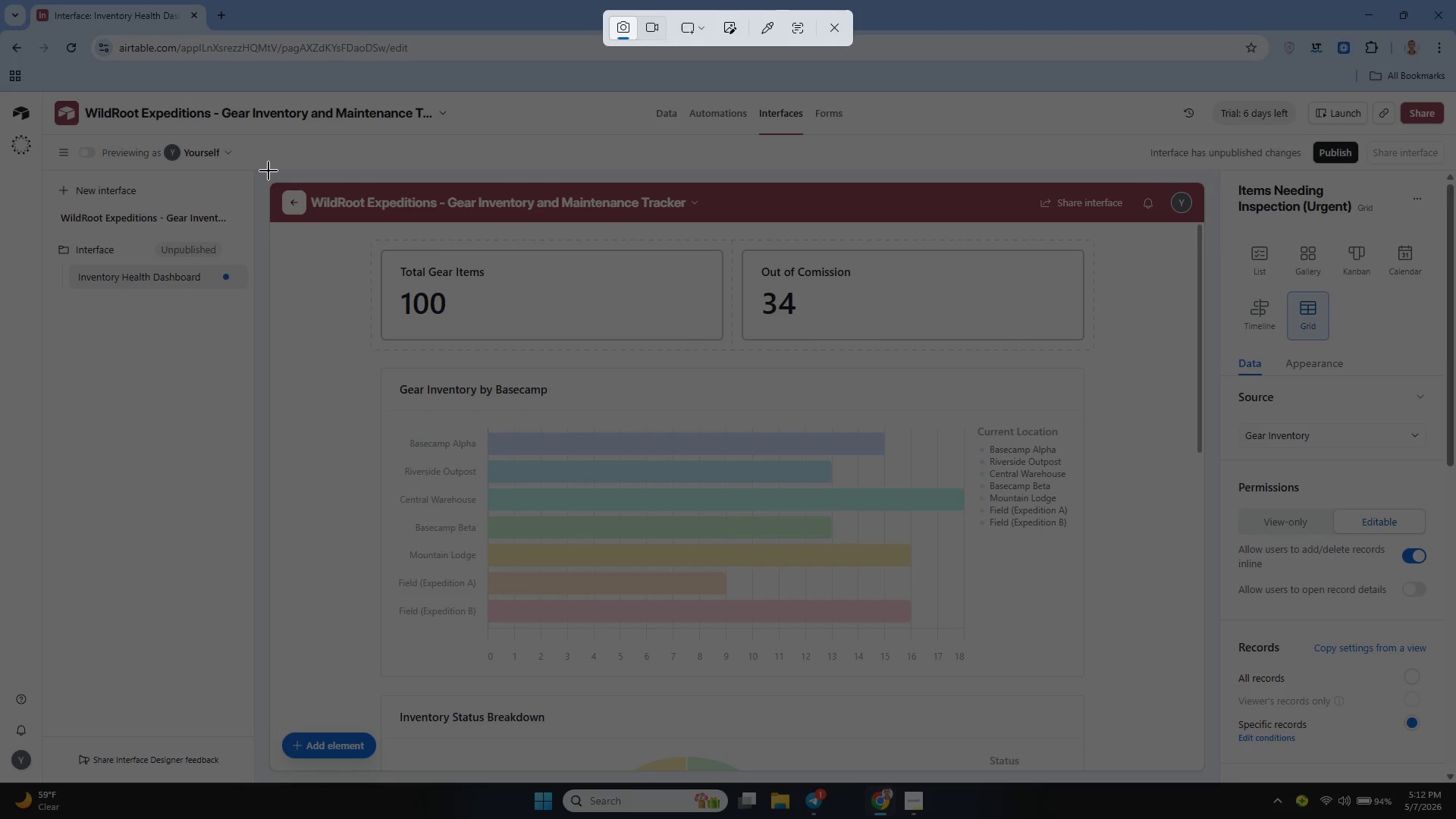 
left_click_drag(start_coordinate=[265, 167], to_coordinate=[1202, 687])
 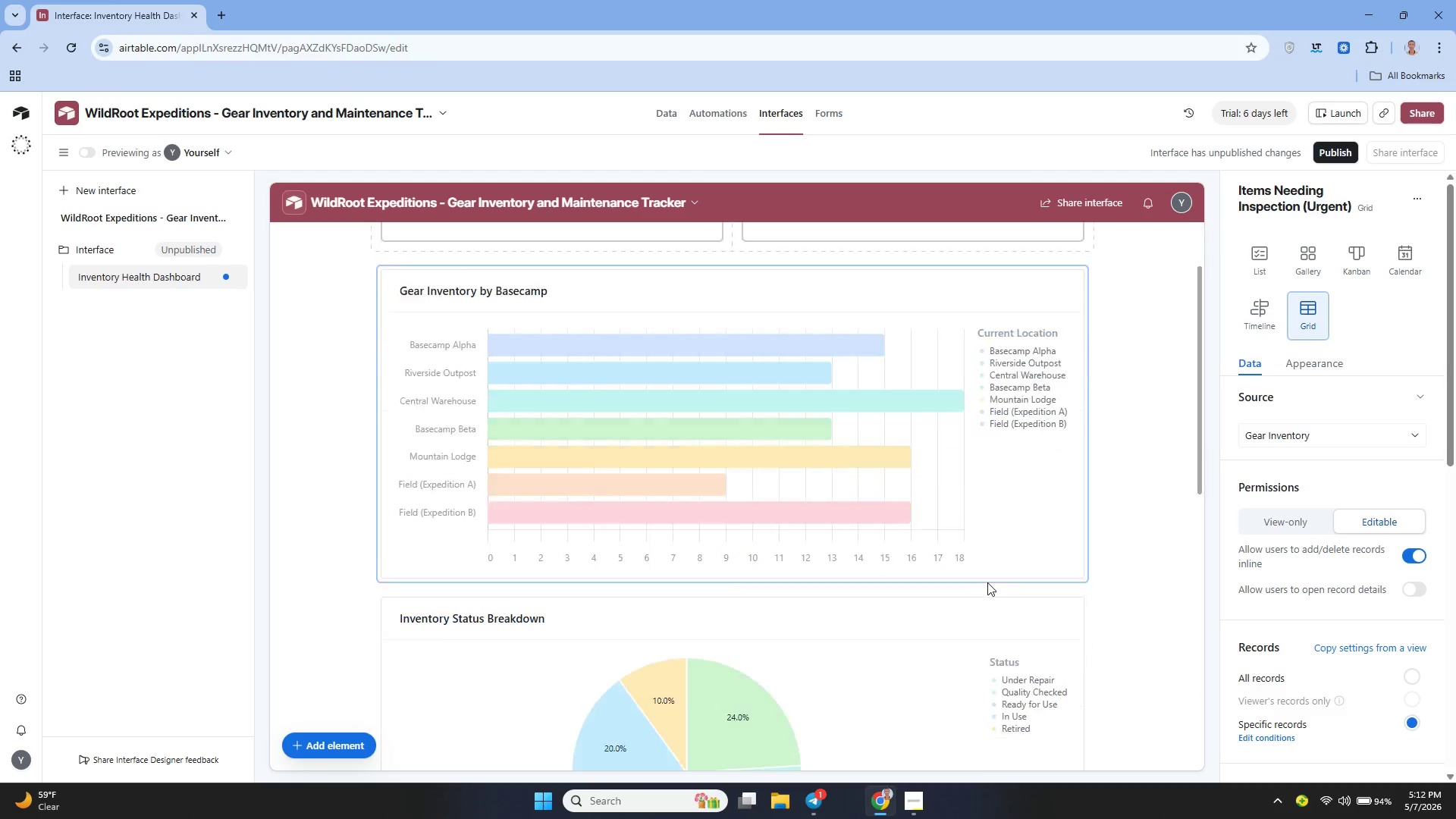 
mouse_move([993, 567])
 